 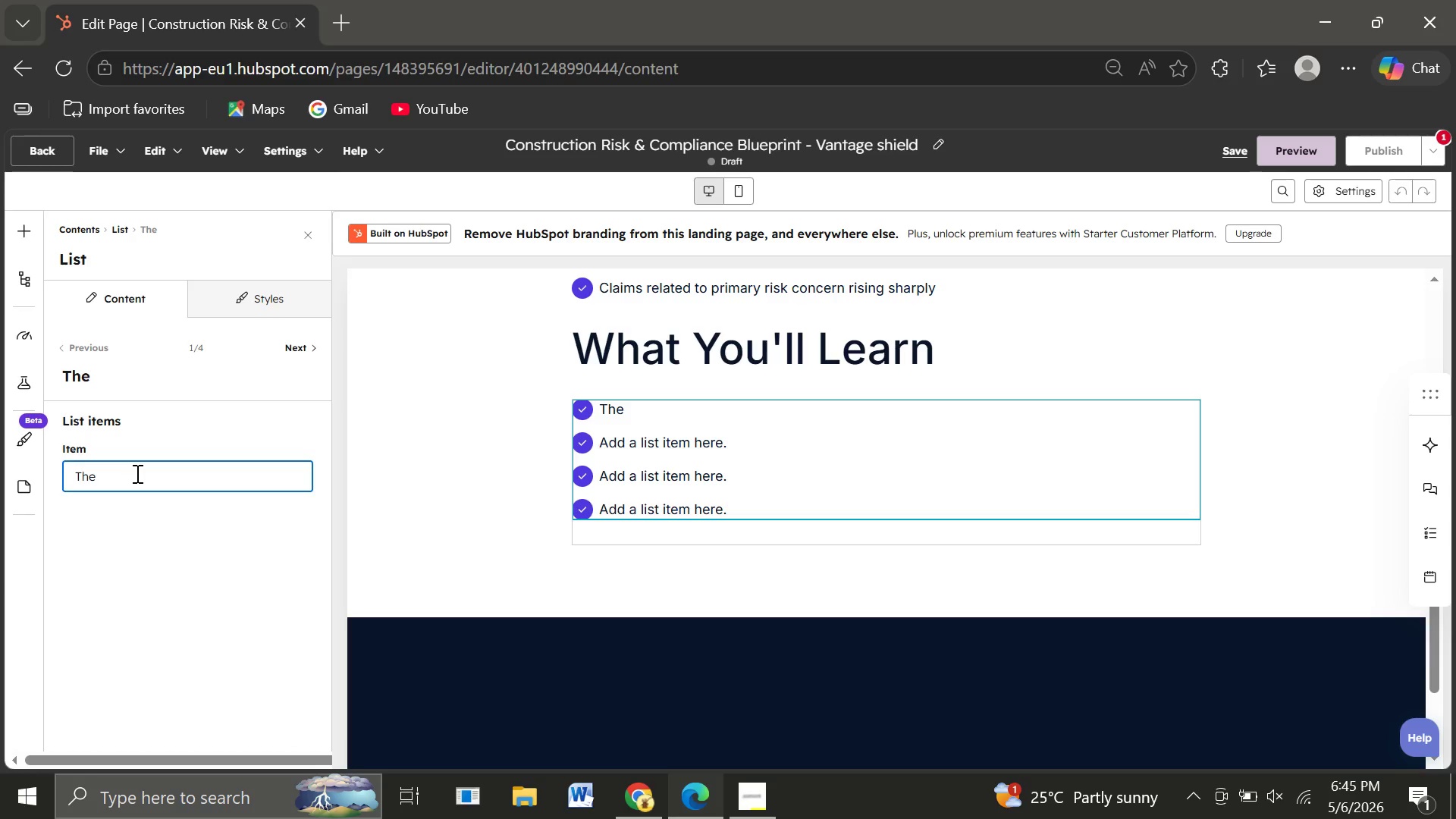 
key(Space)
 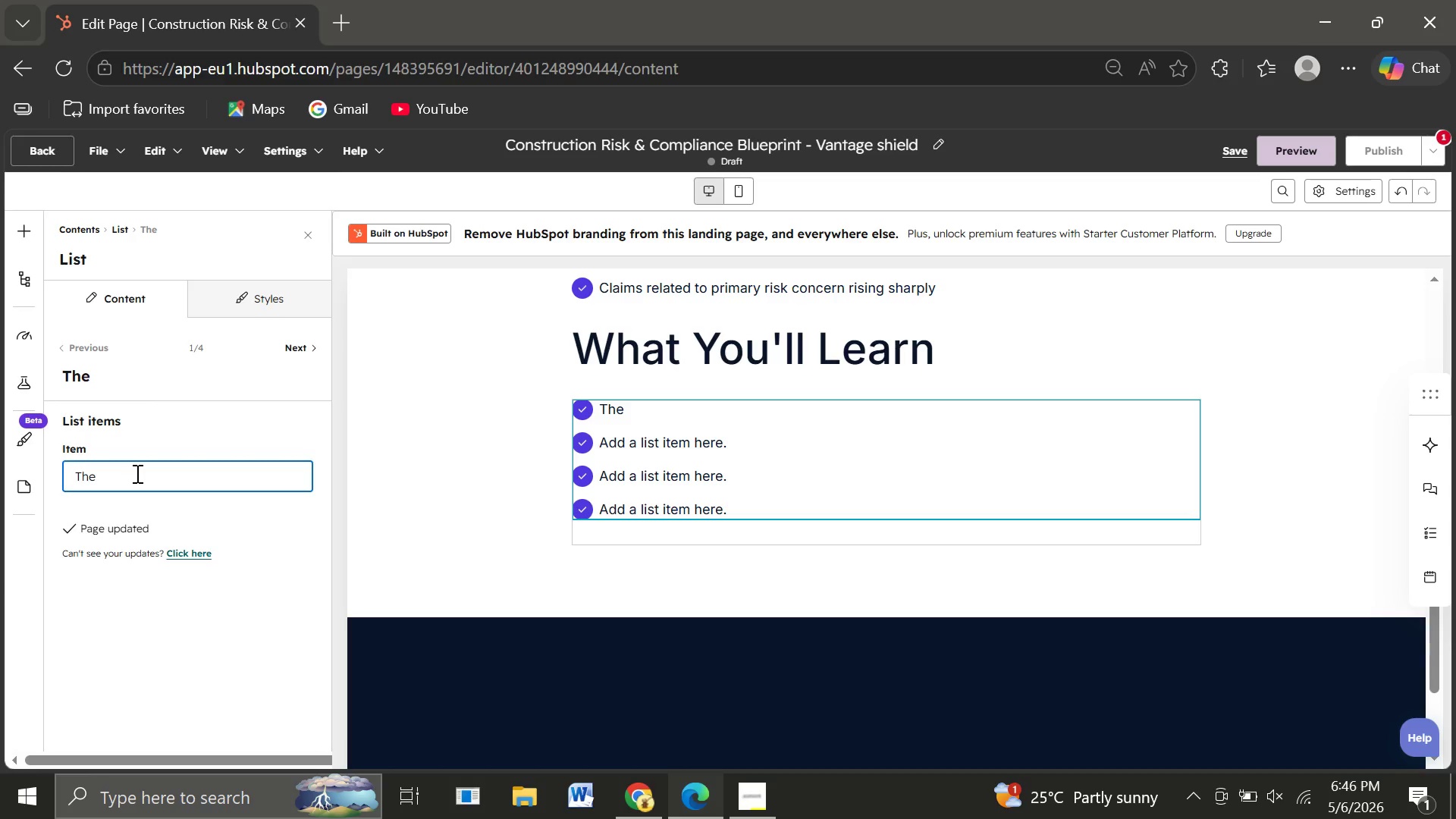 
type(se)
 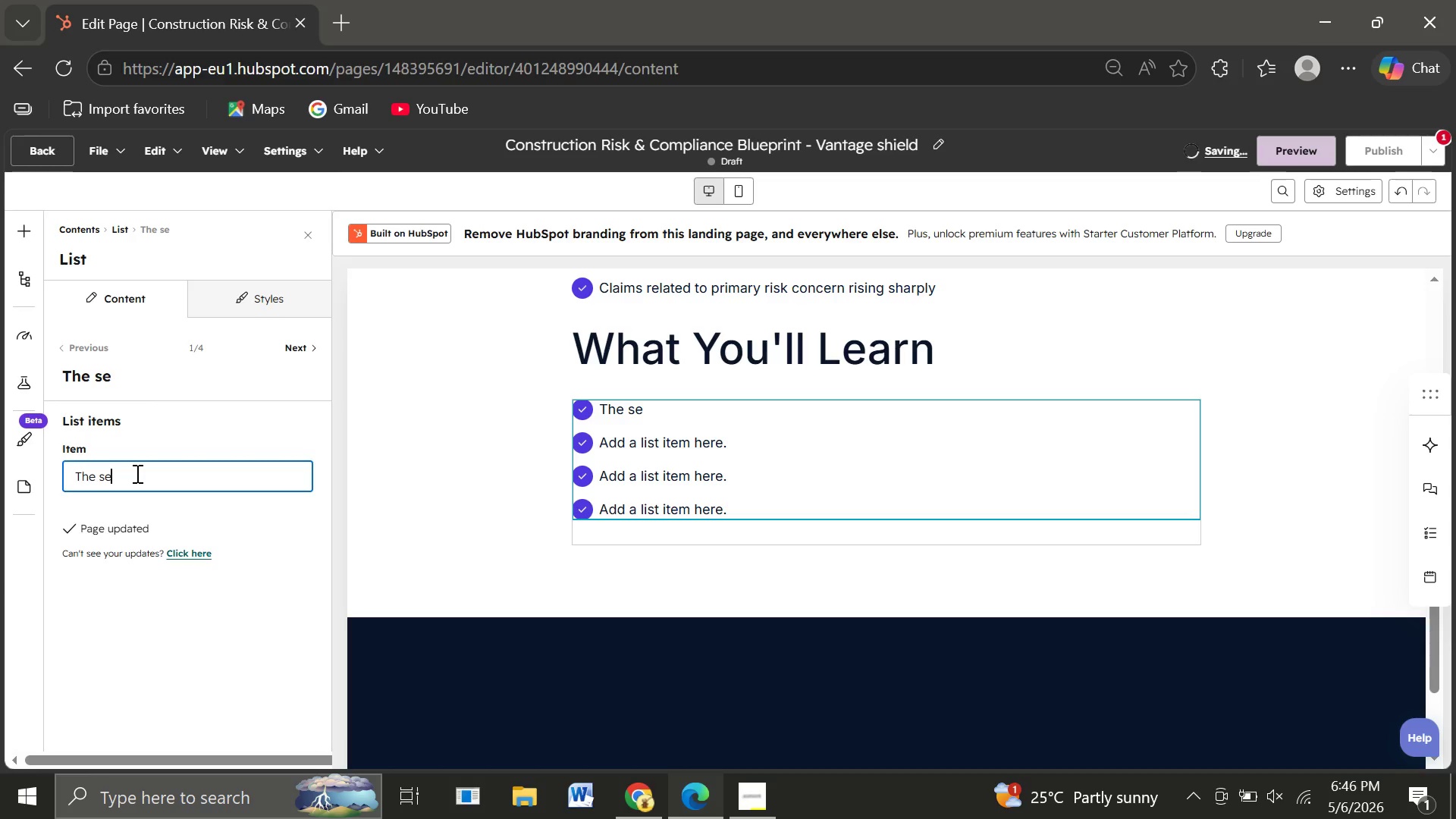 
key(G)
 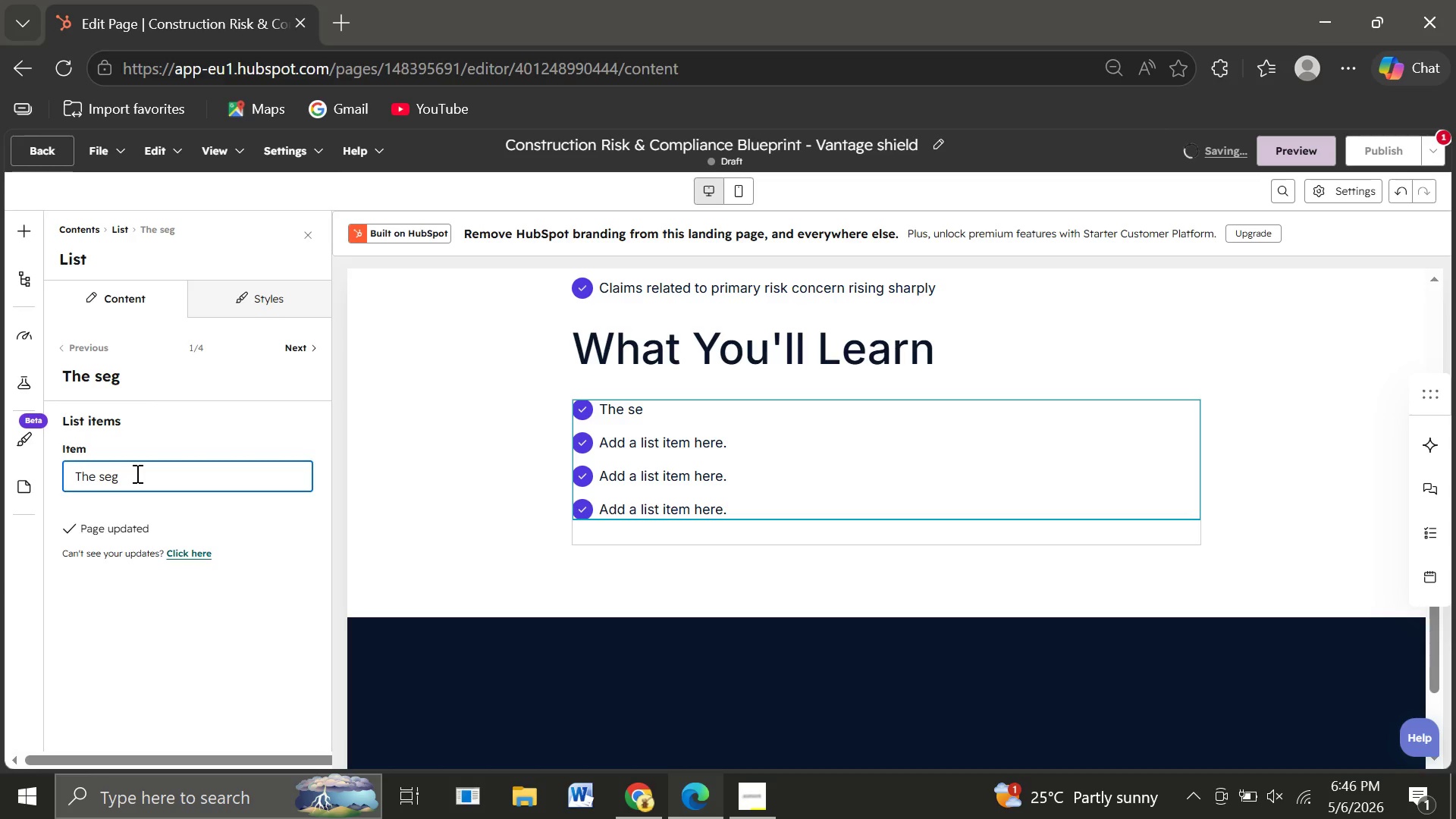 
key(M)
 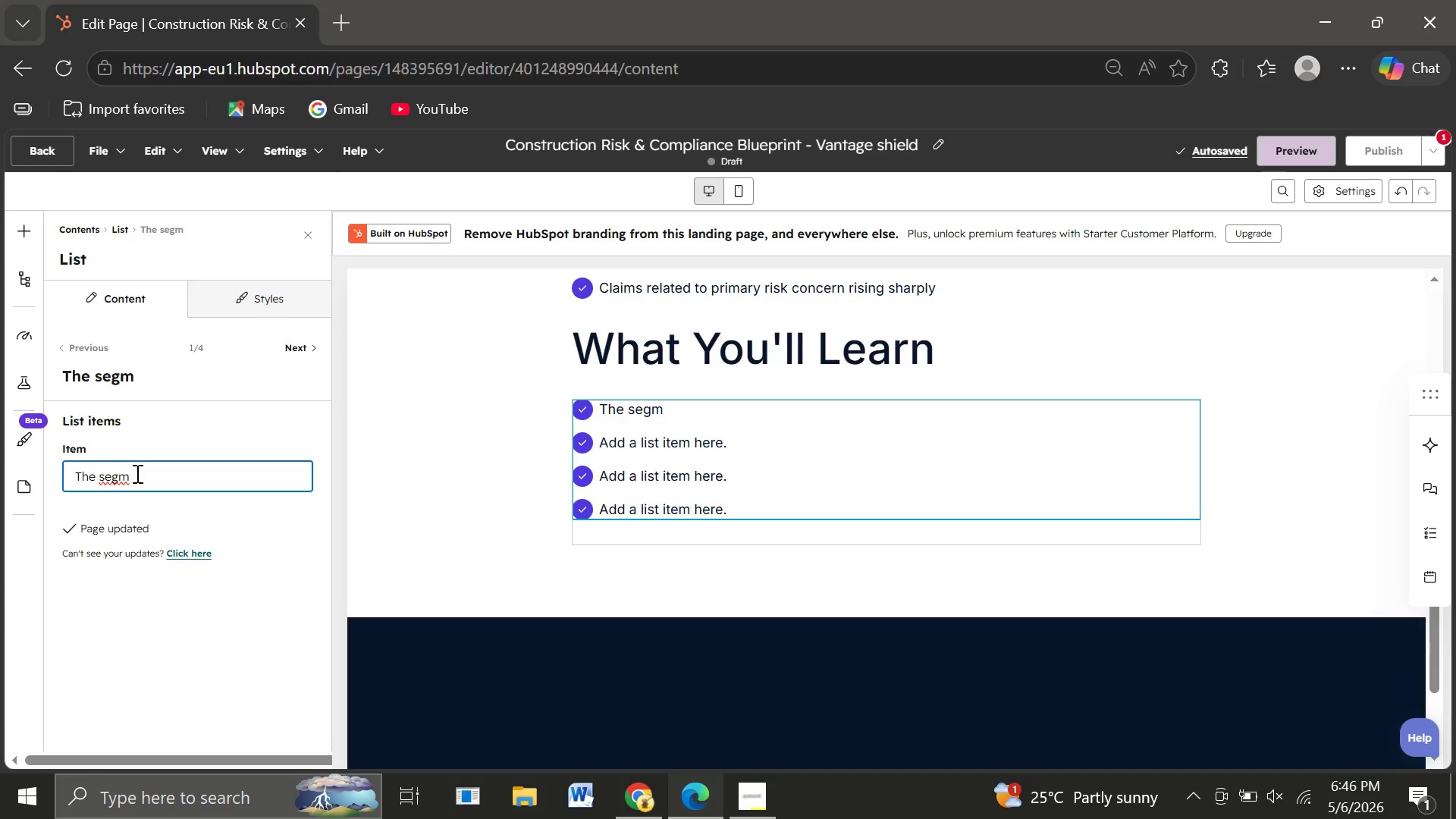 
wait(7.8)
 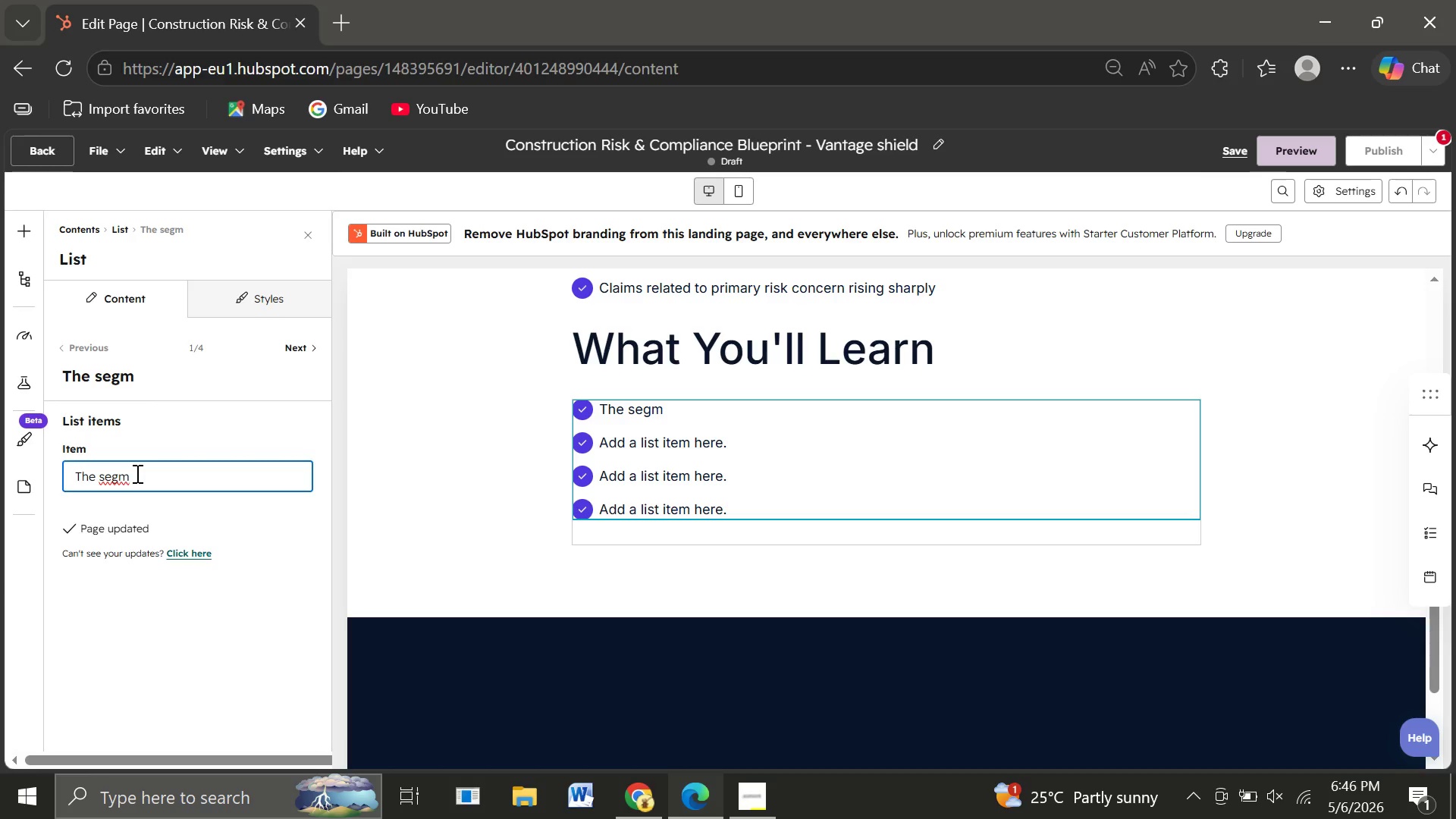 
key(Backspace)
 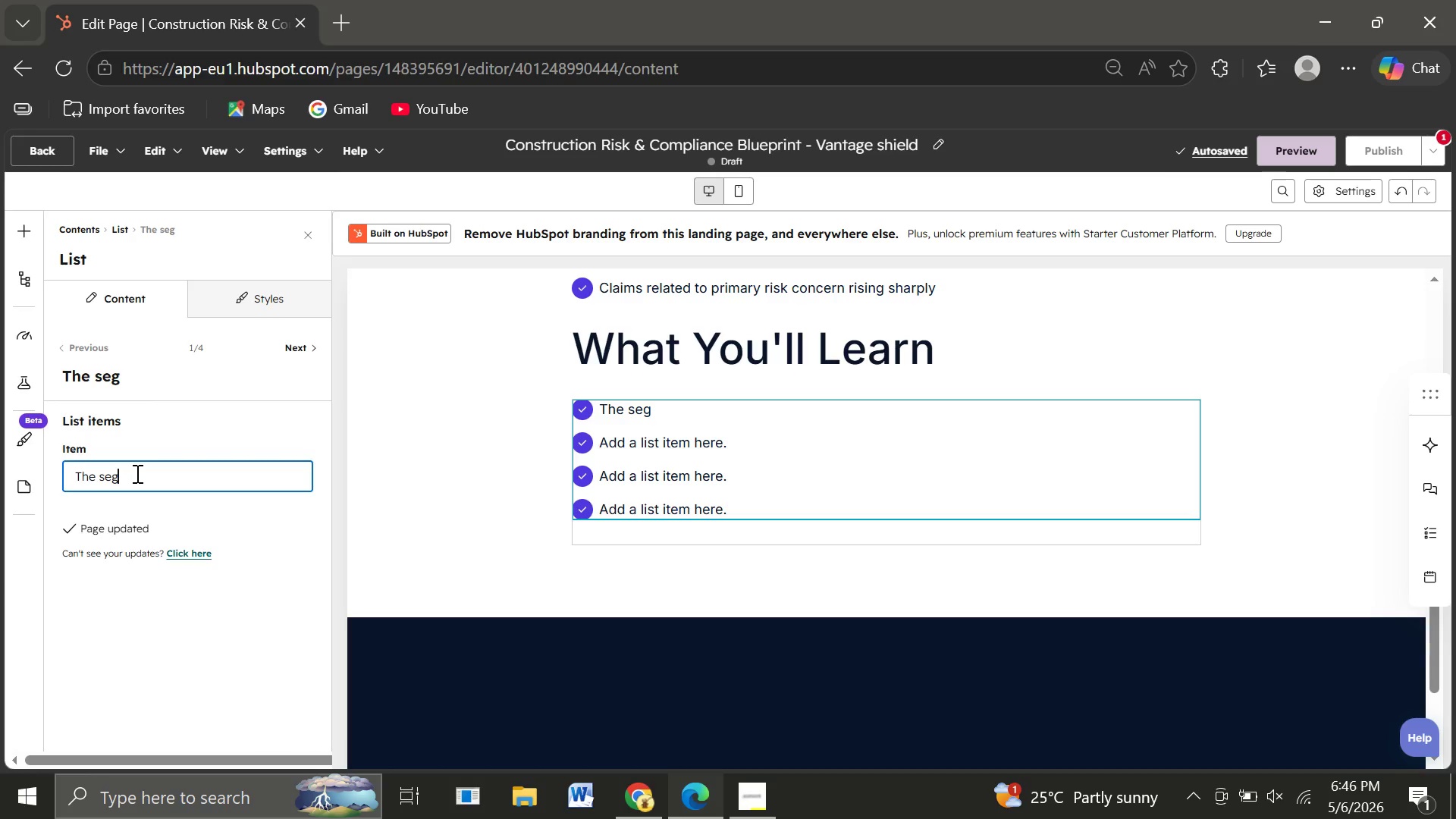 
wait(7.8)
 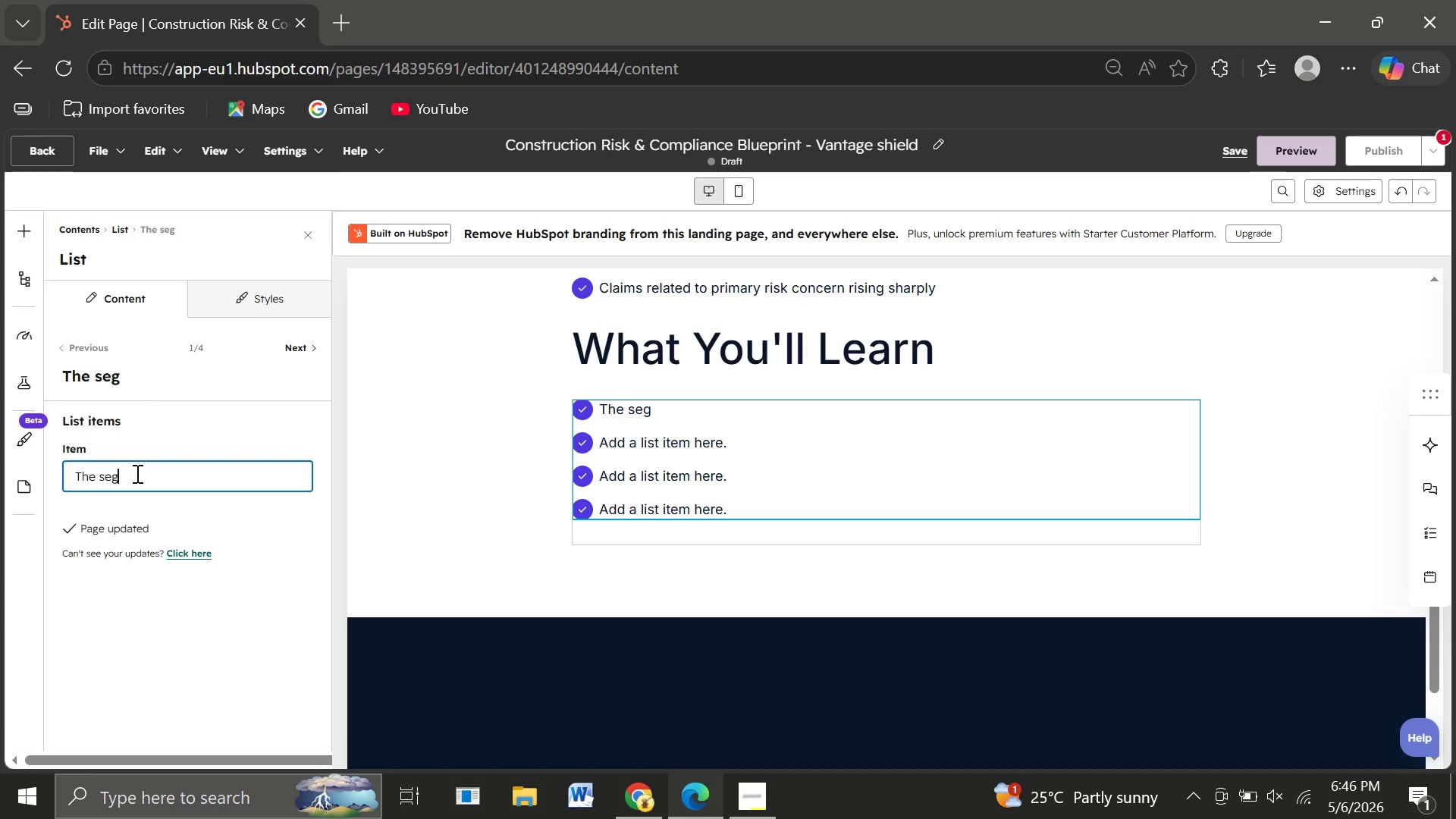 
key(Backspace)
 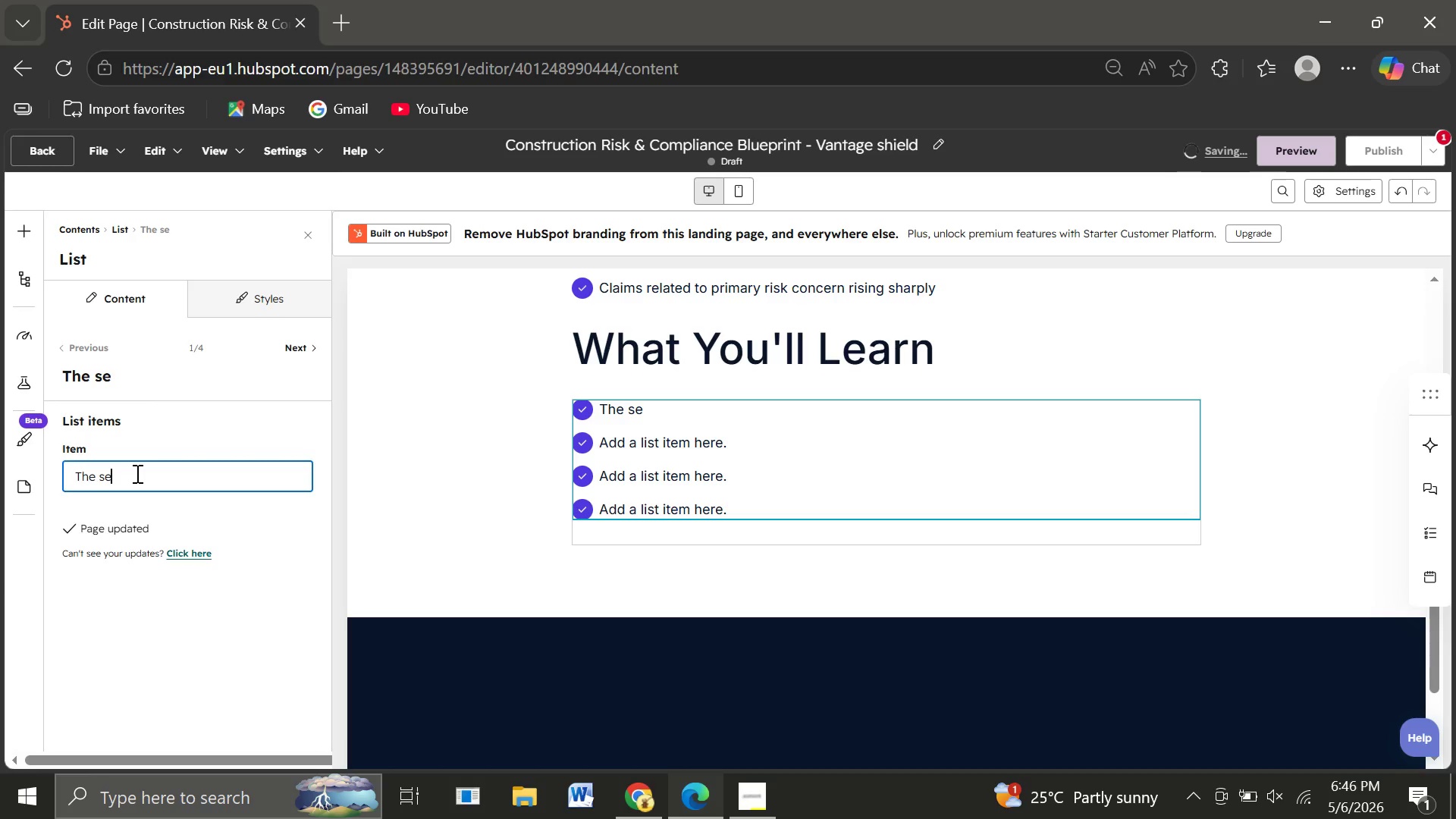 
key(Backspace)
 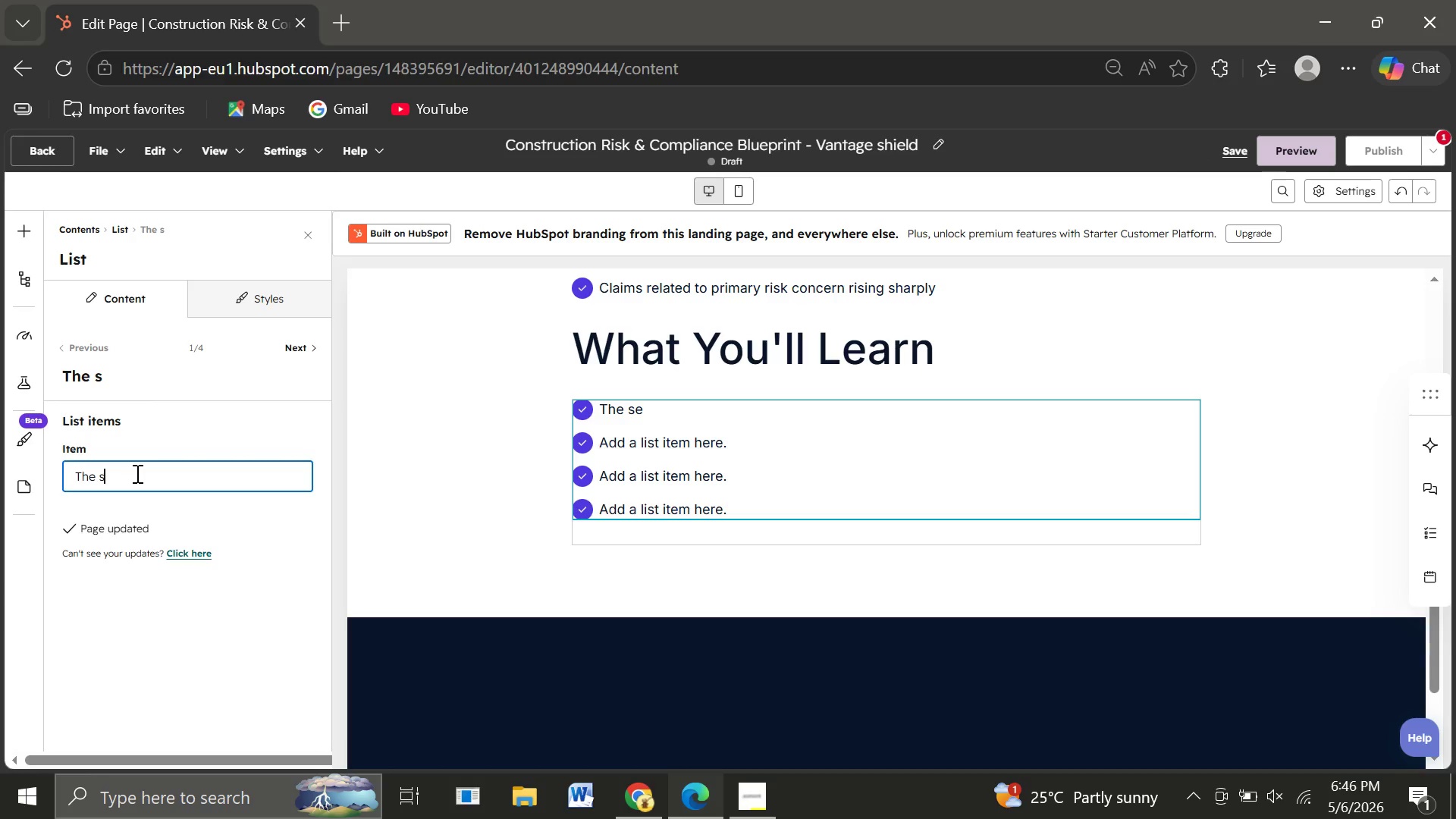 
key(Backspace)
 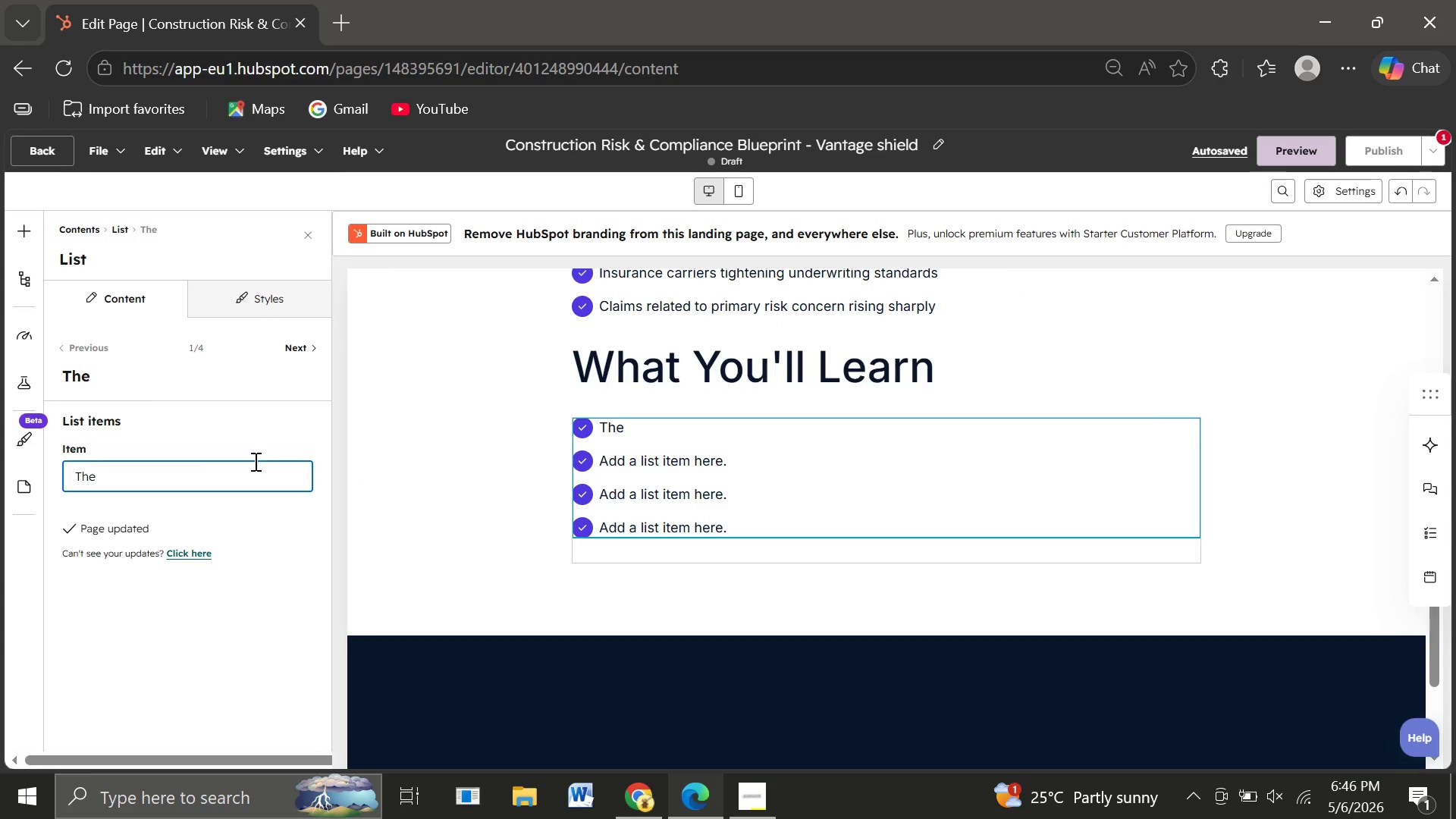 
wait(20.02)
 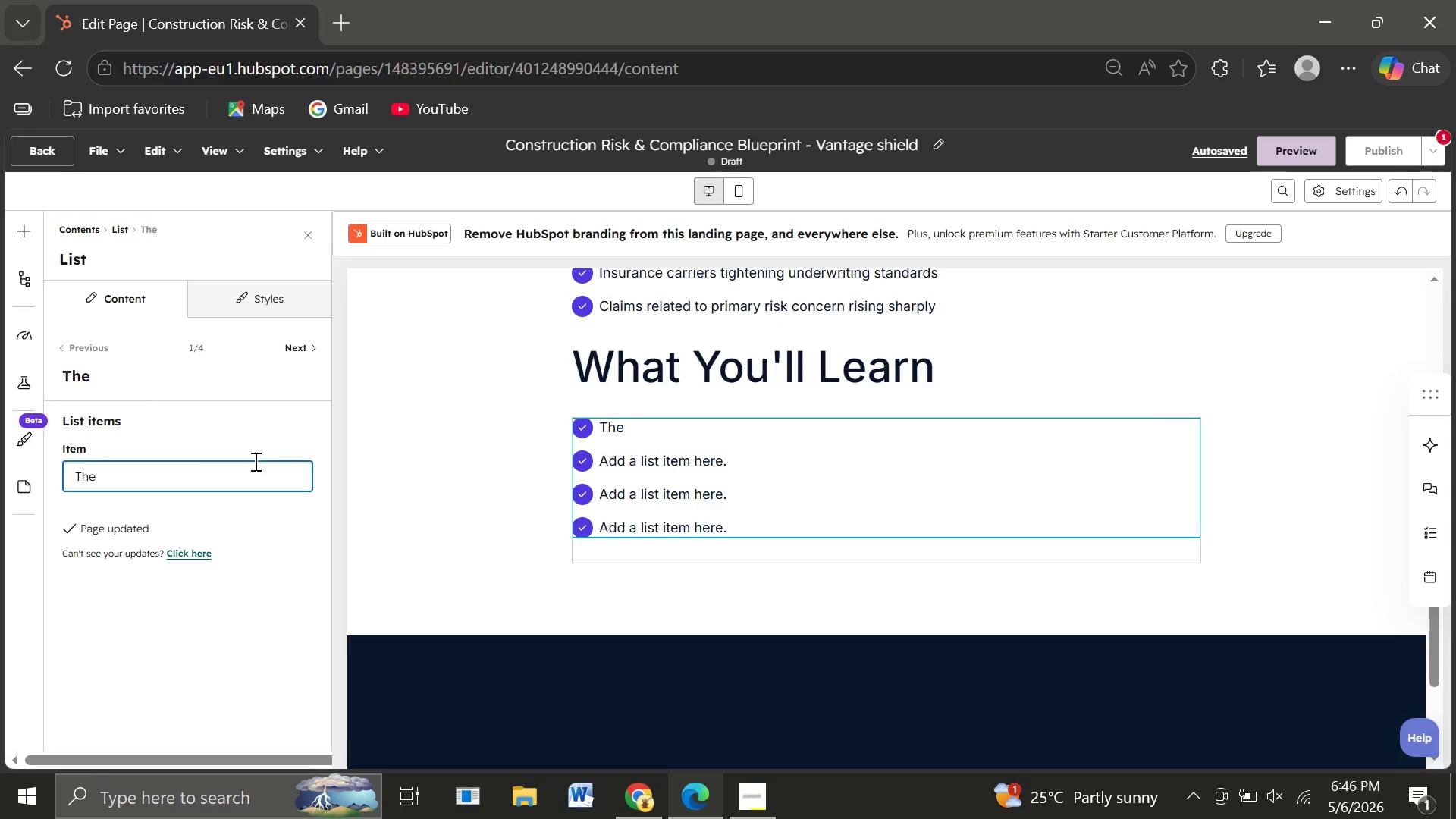 
hold_key(key=Backspace, duration=1.01)
 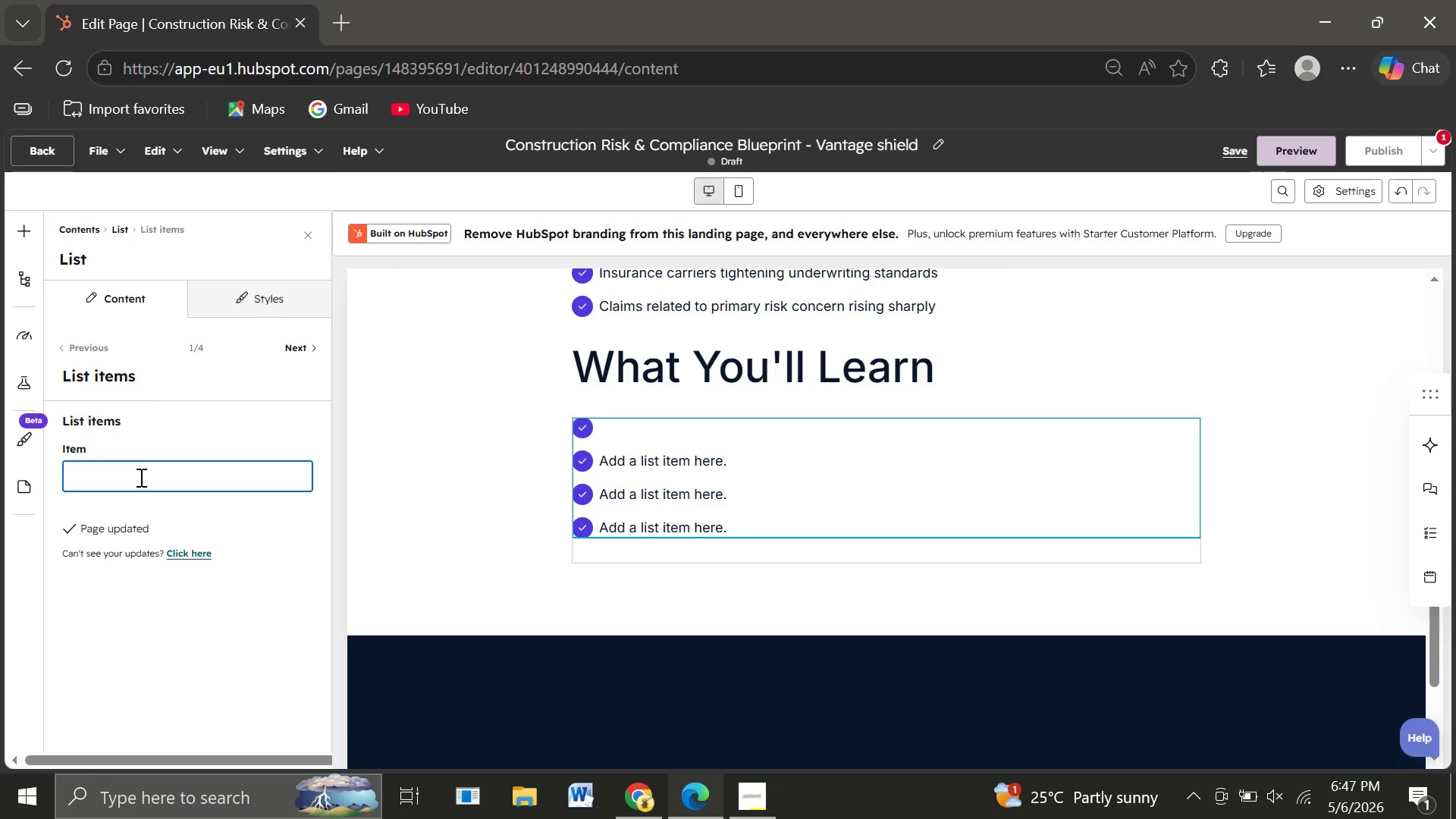 
key(Backspace)
type(How to reduce)
 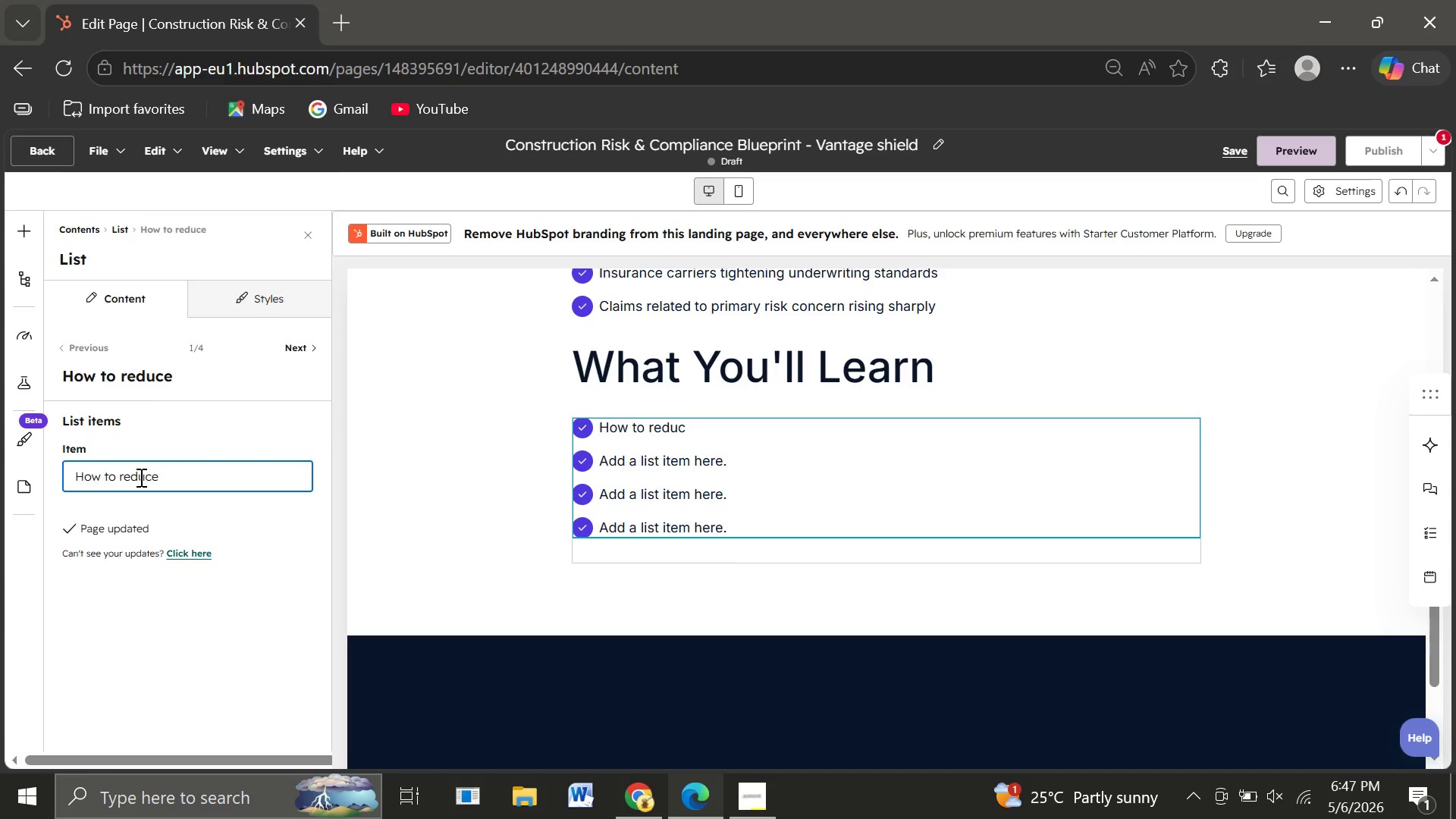 
mouse_move([664, 482])
 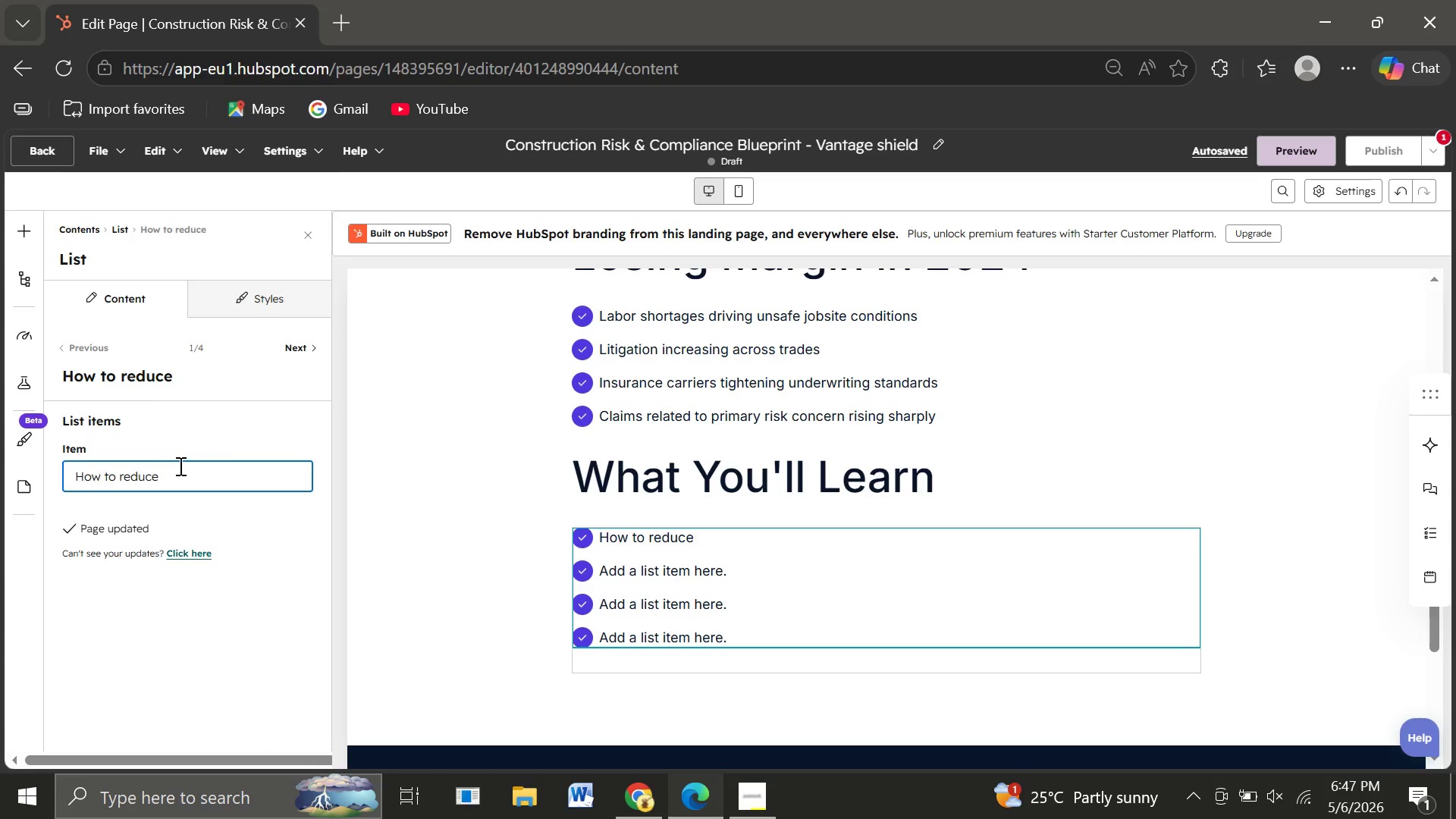 
wait(7.88)
 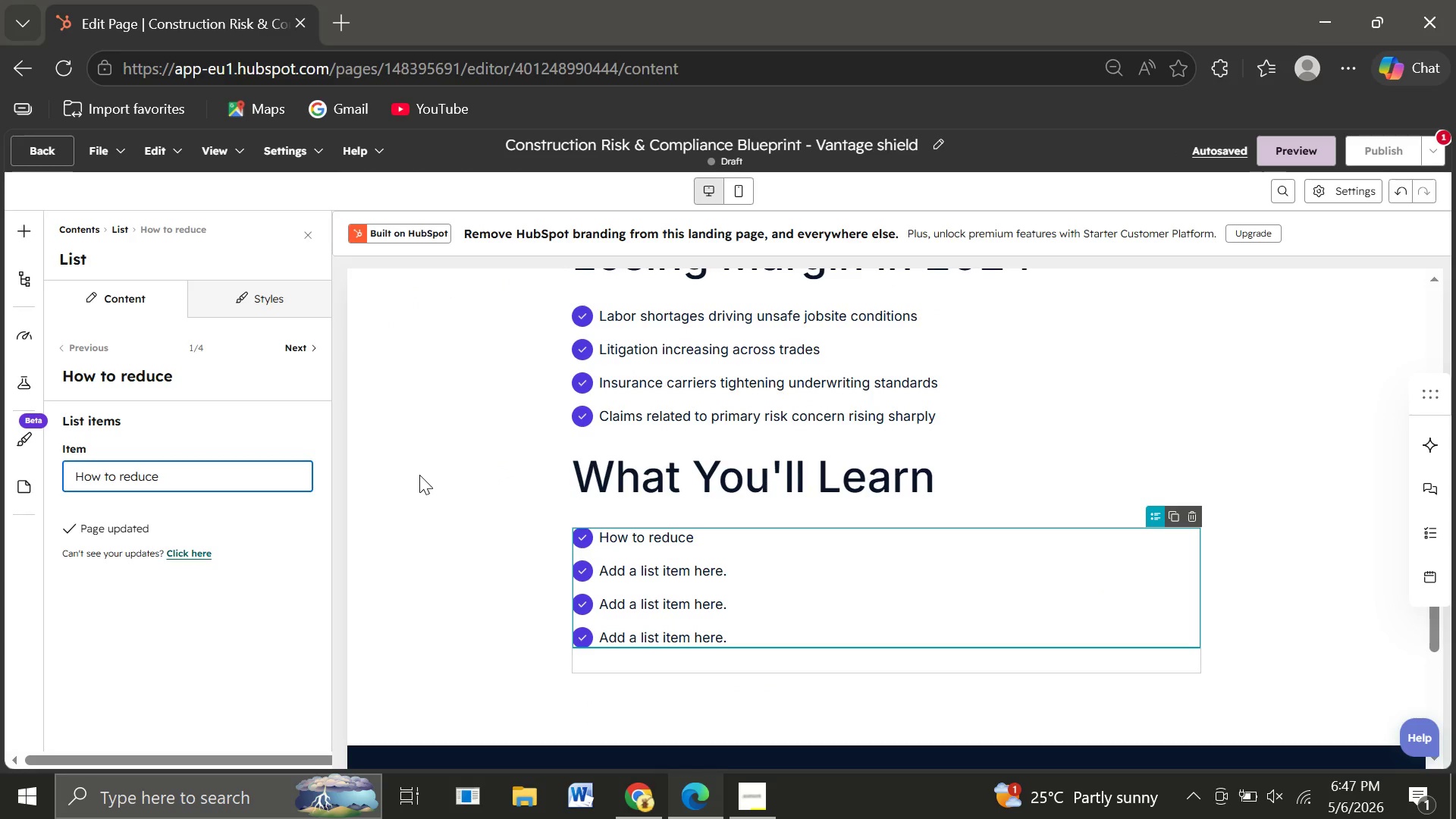 
type( exposure to )
 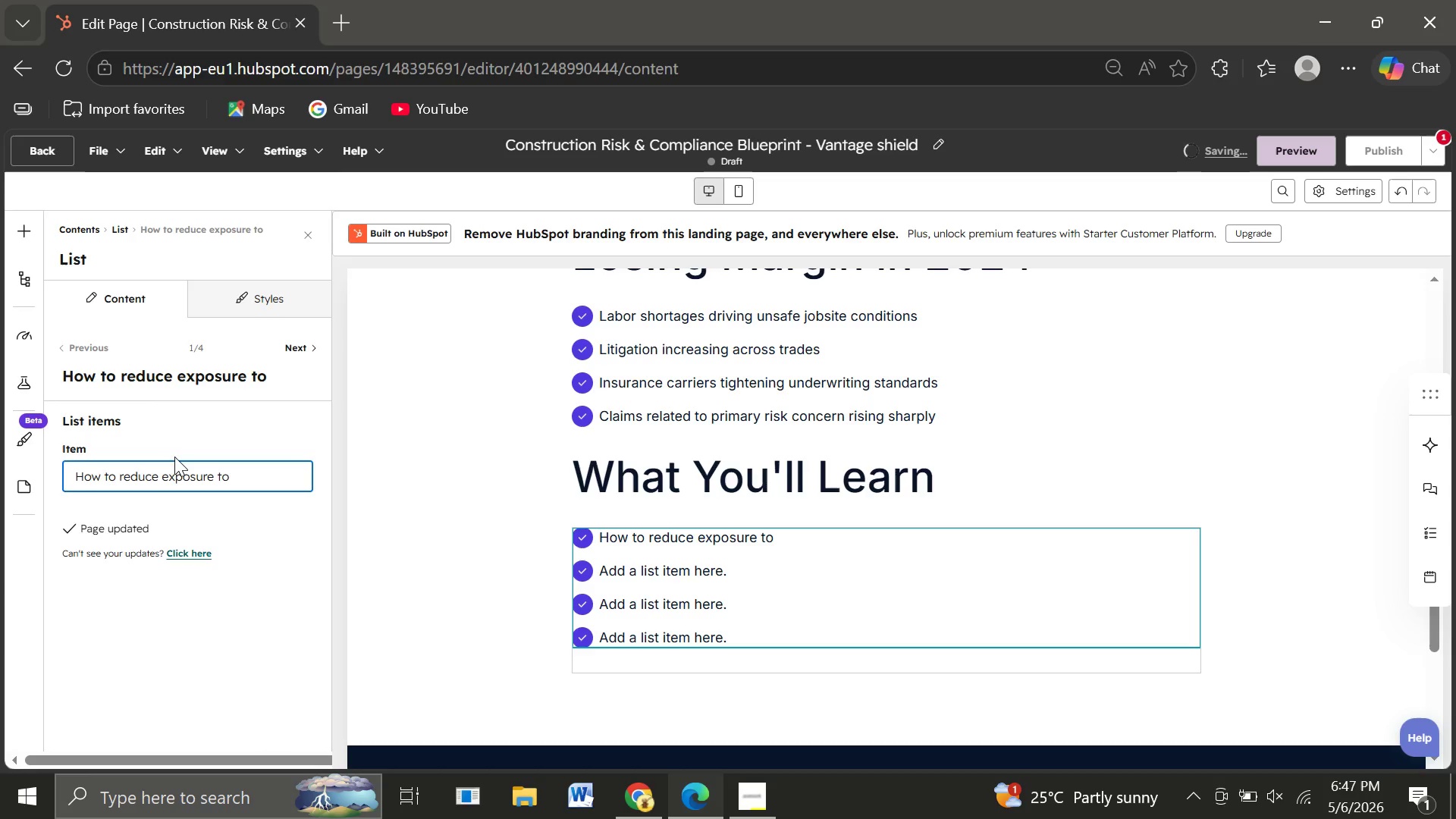 
wait(8.73)
 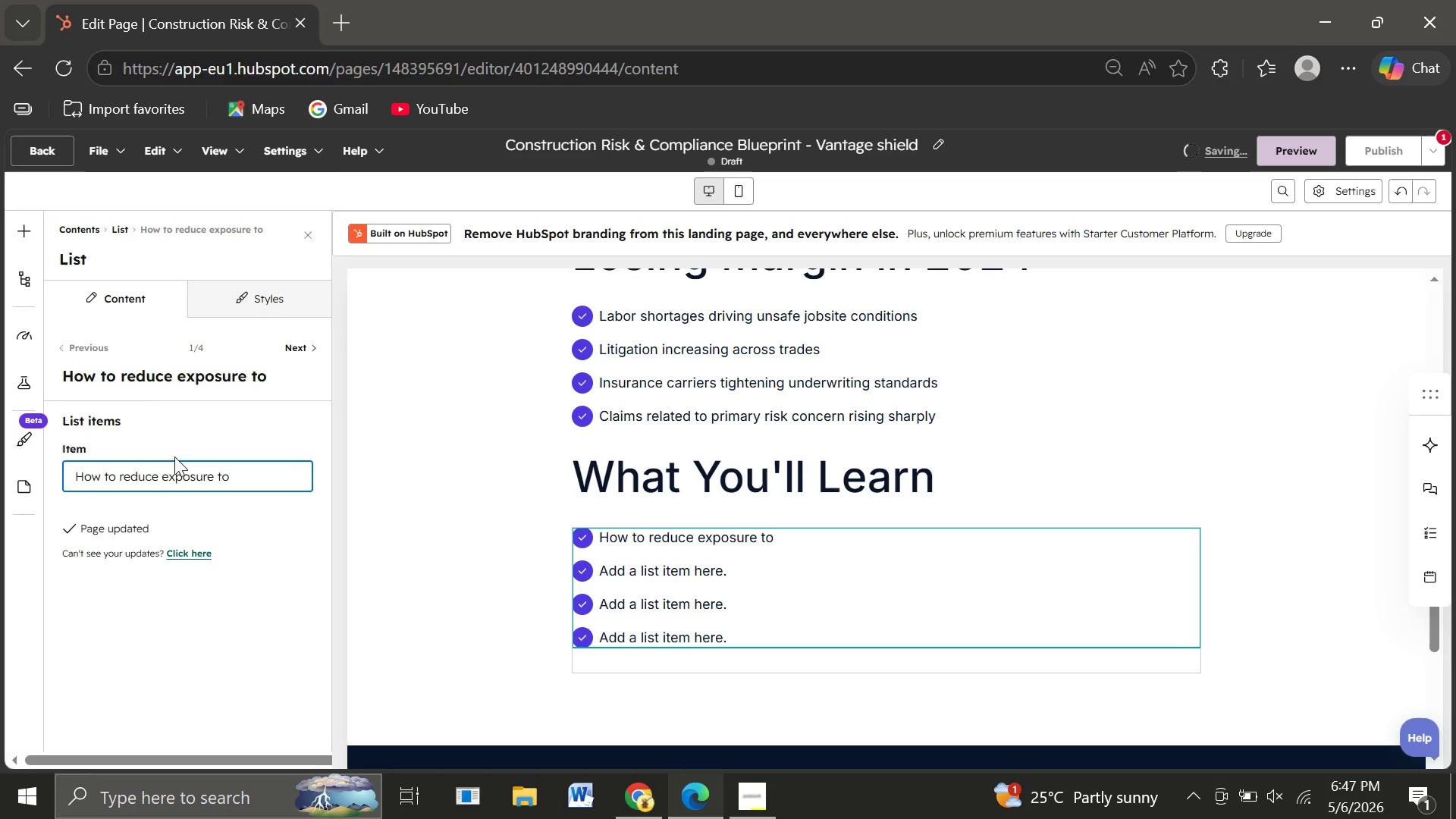 
type(primary )
 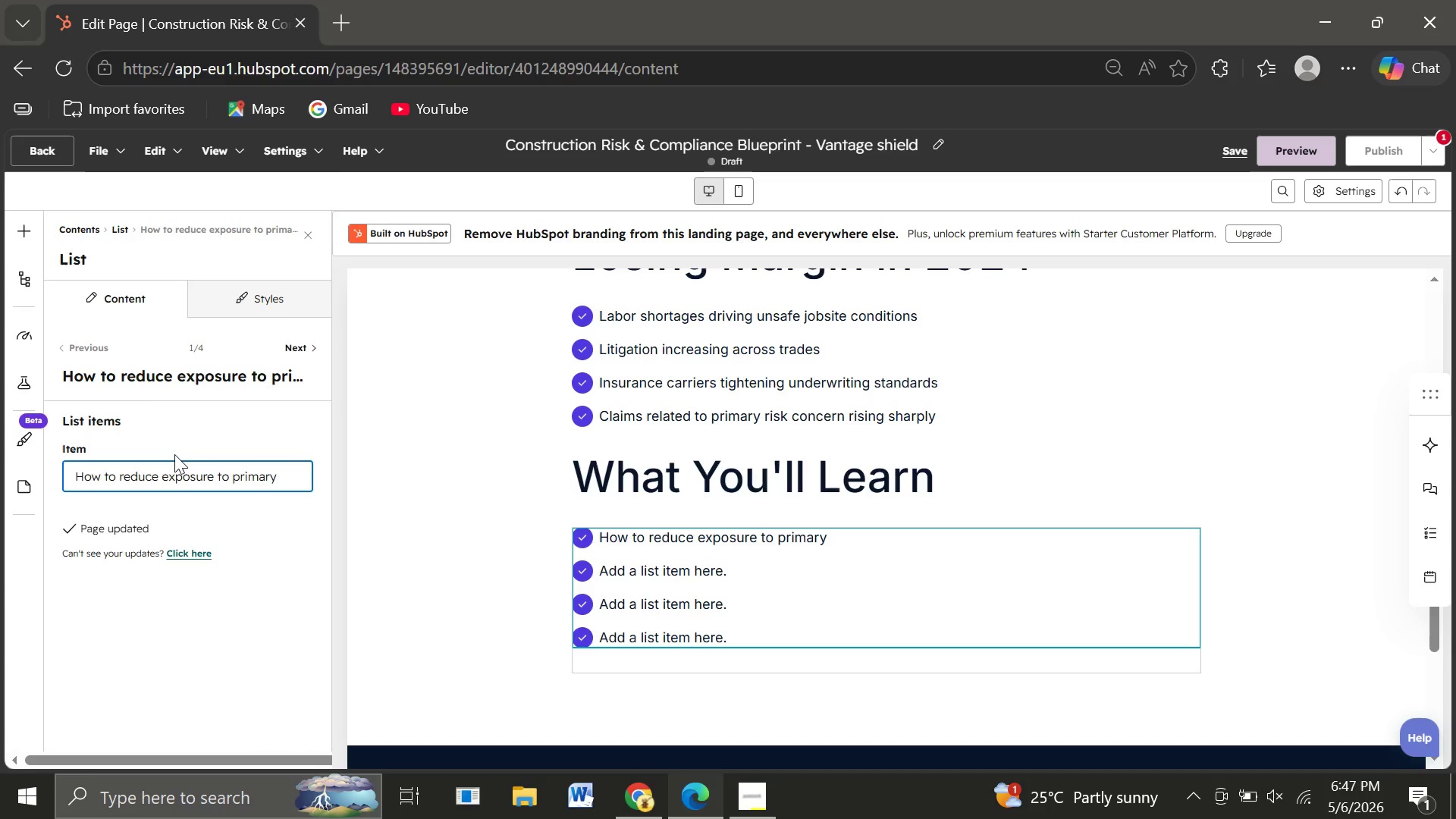 
type(risk concern)
 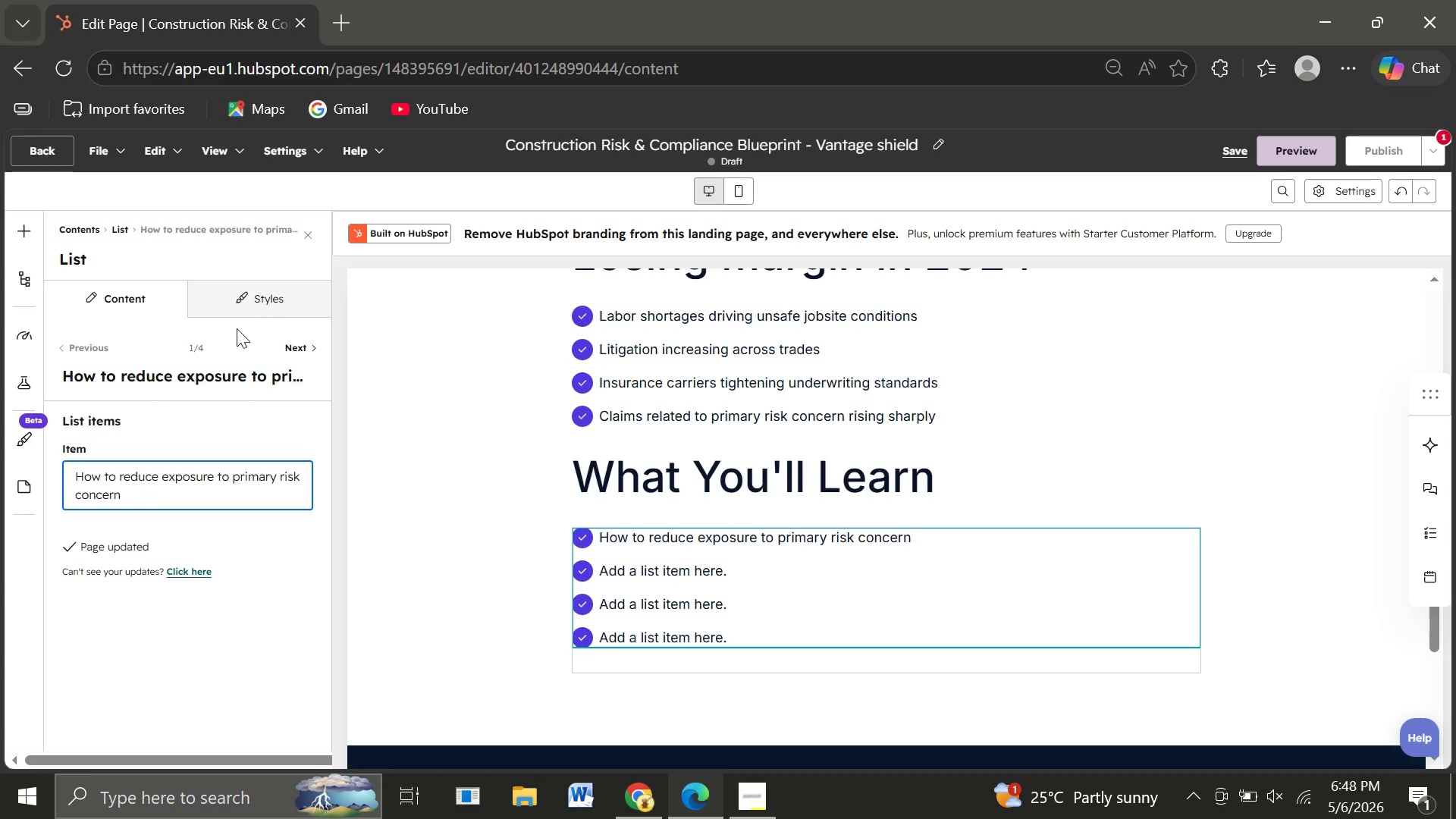 
left_click([241, 302])
 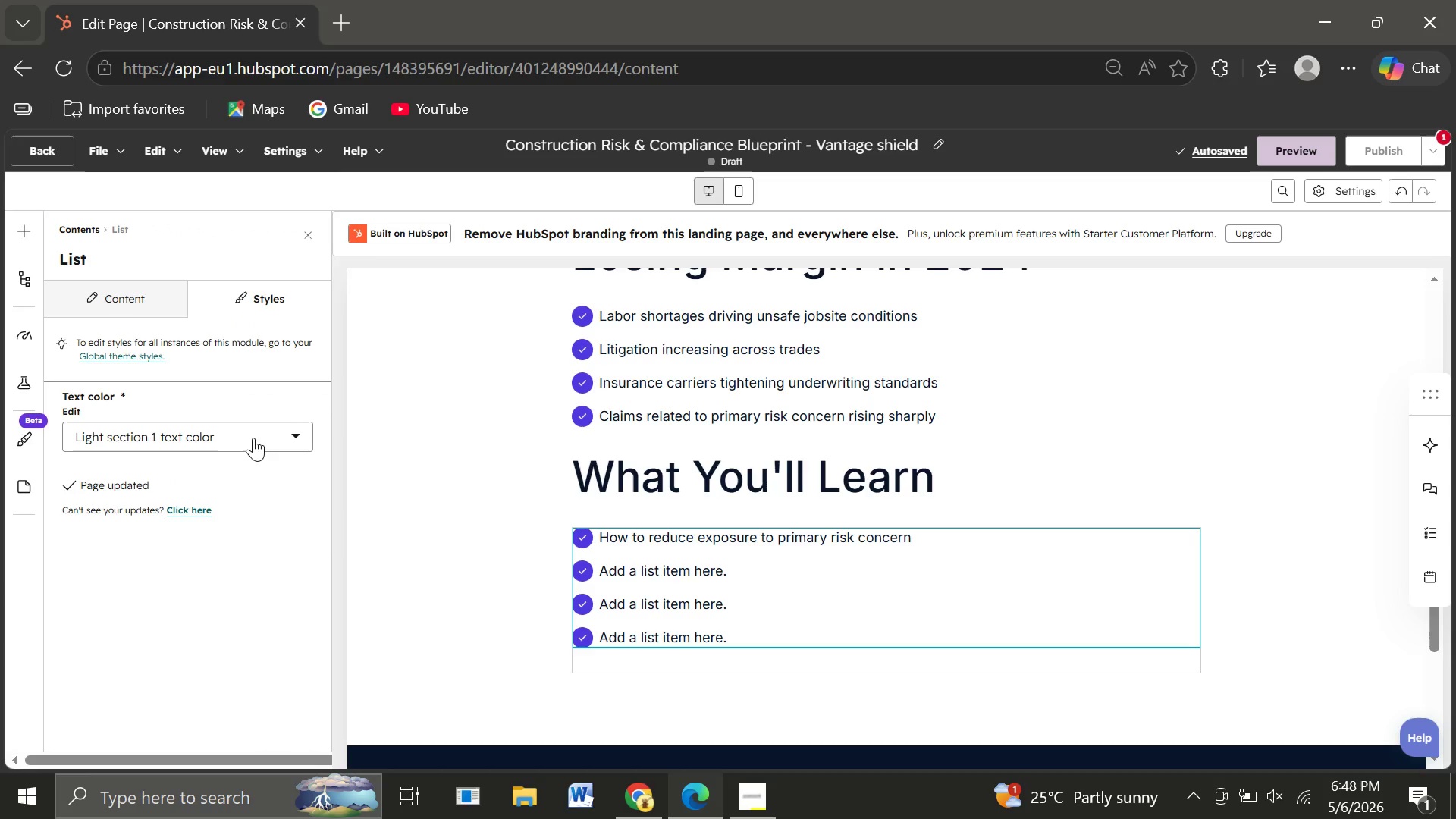 
left_click([253, 438])
 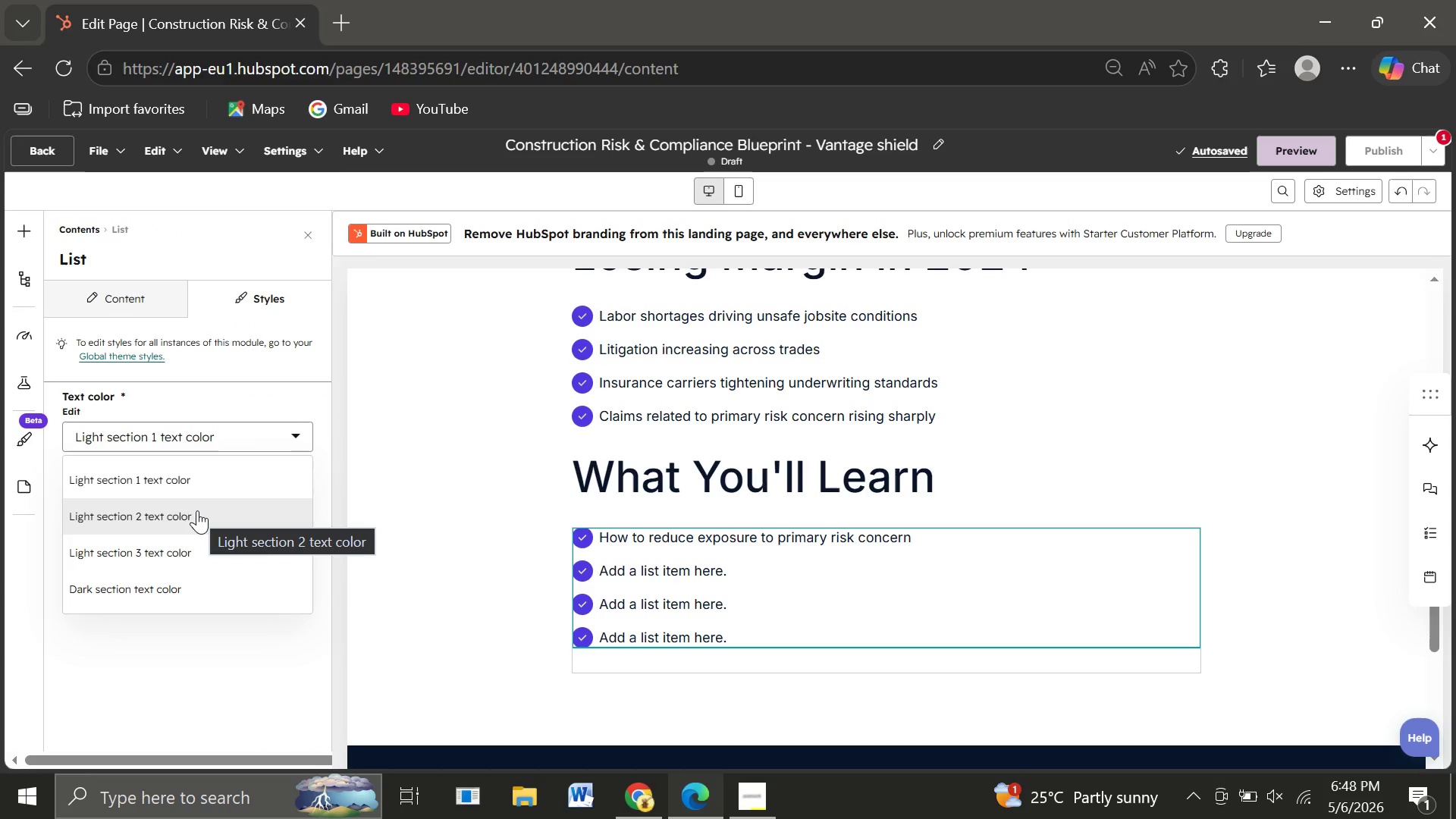 
left_click([197, 510])
 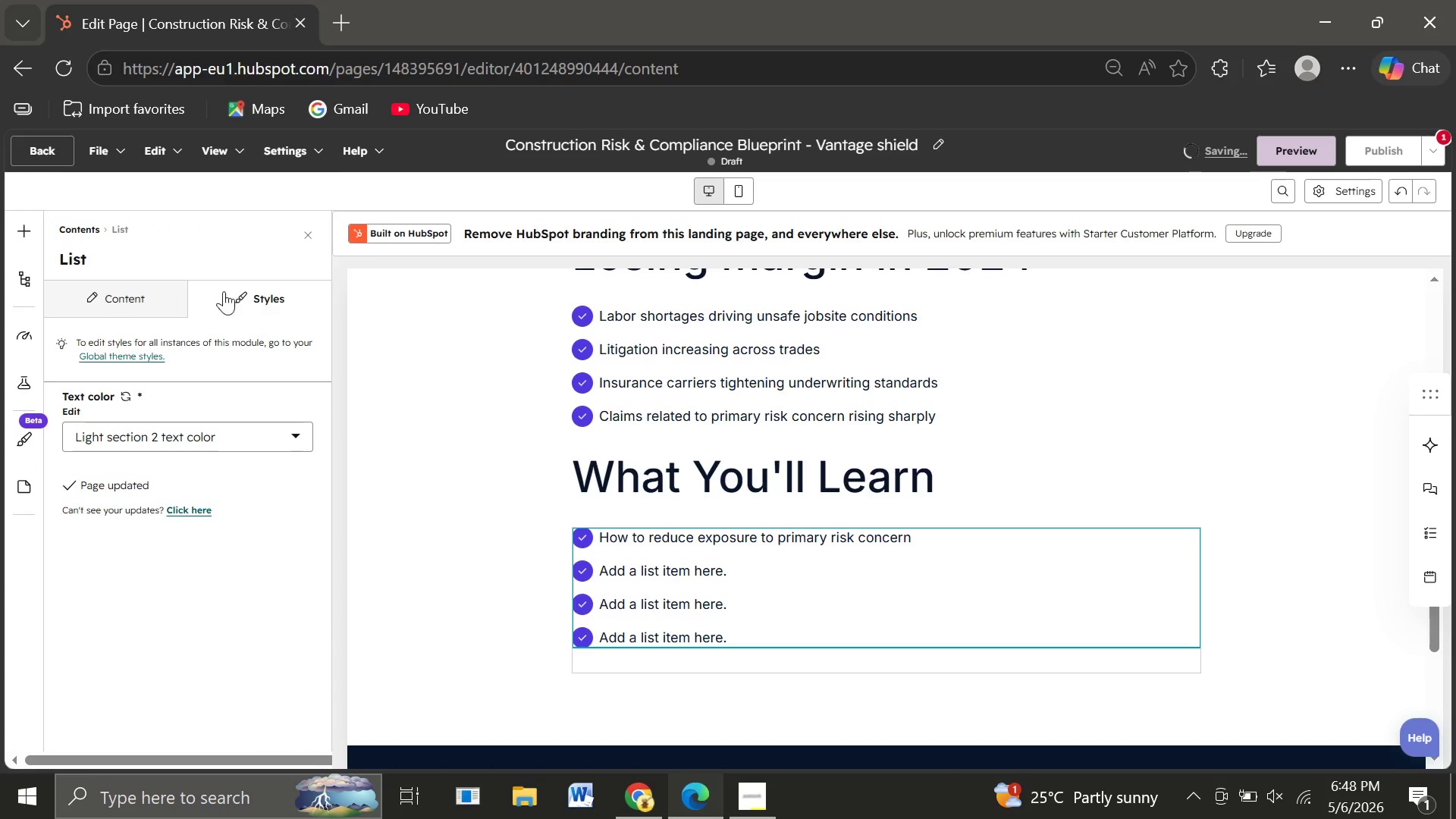 
left_click([124, 294])
 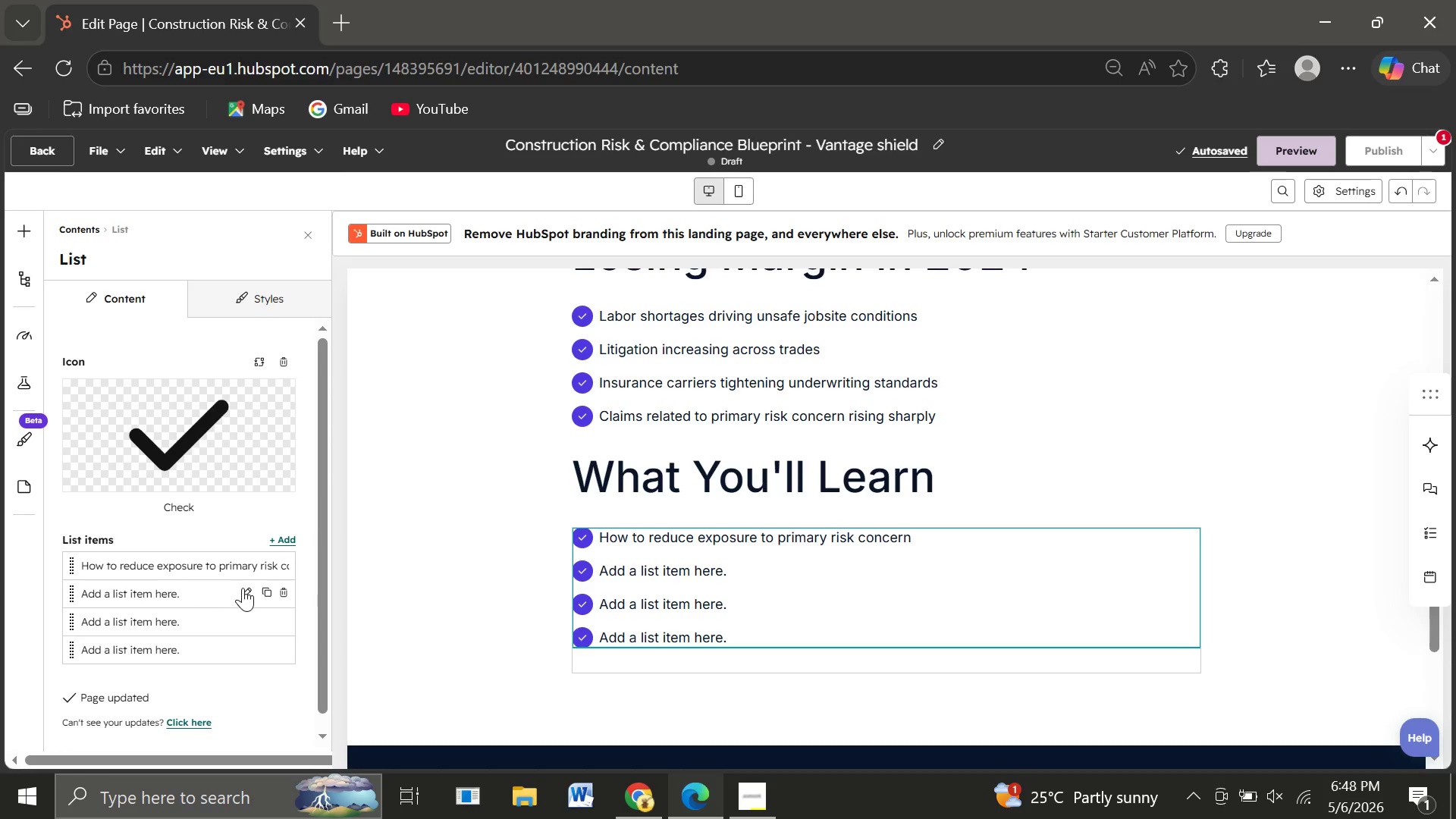 
left_click([244, 588])
 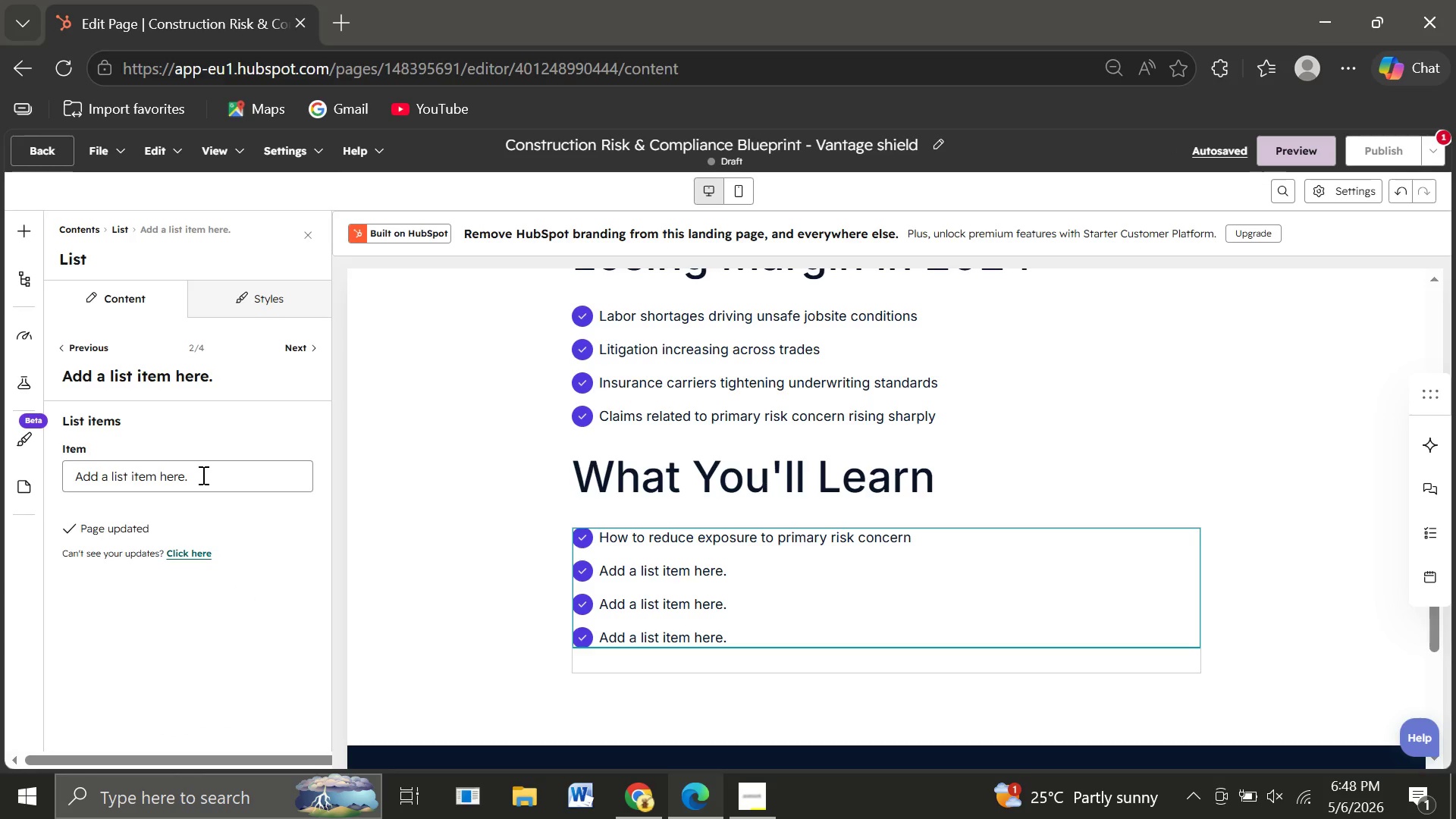 
left_click_drag(start_coordinate=[202, 475], to_coordinate=[67, 466])
 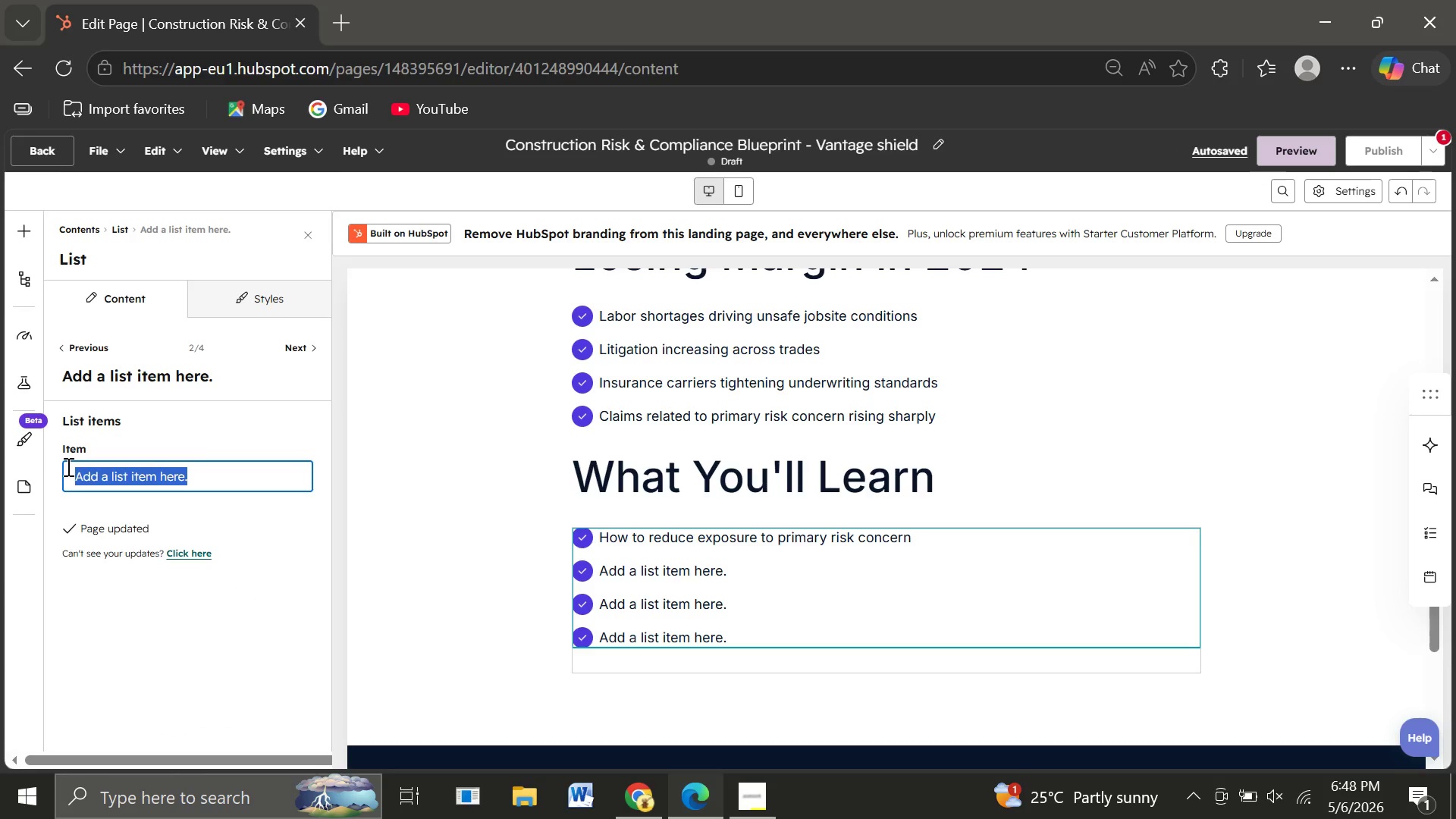 
type(Hidden compliance gaps costing firms 6-7 figures)
 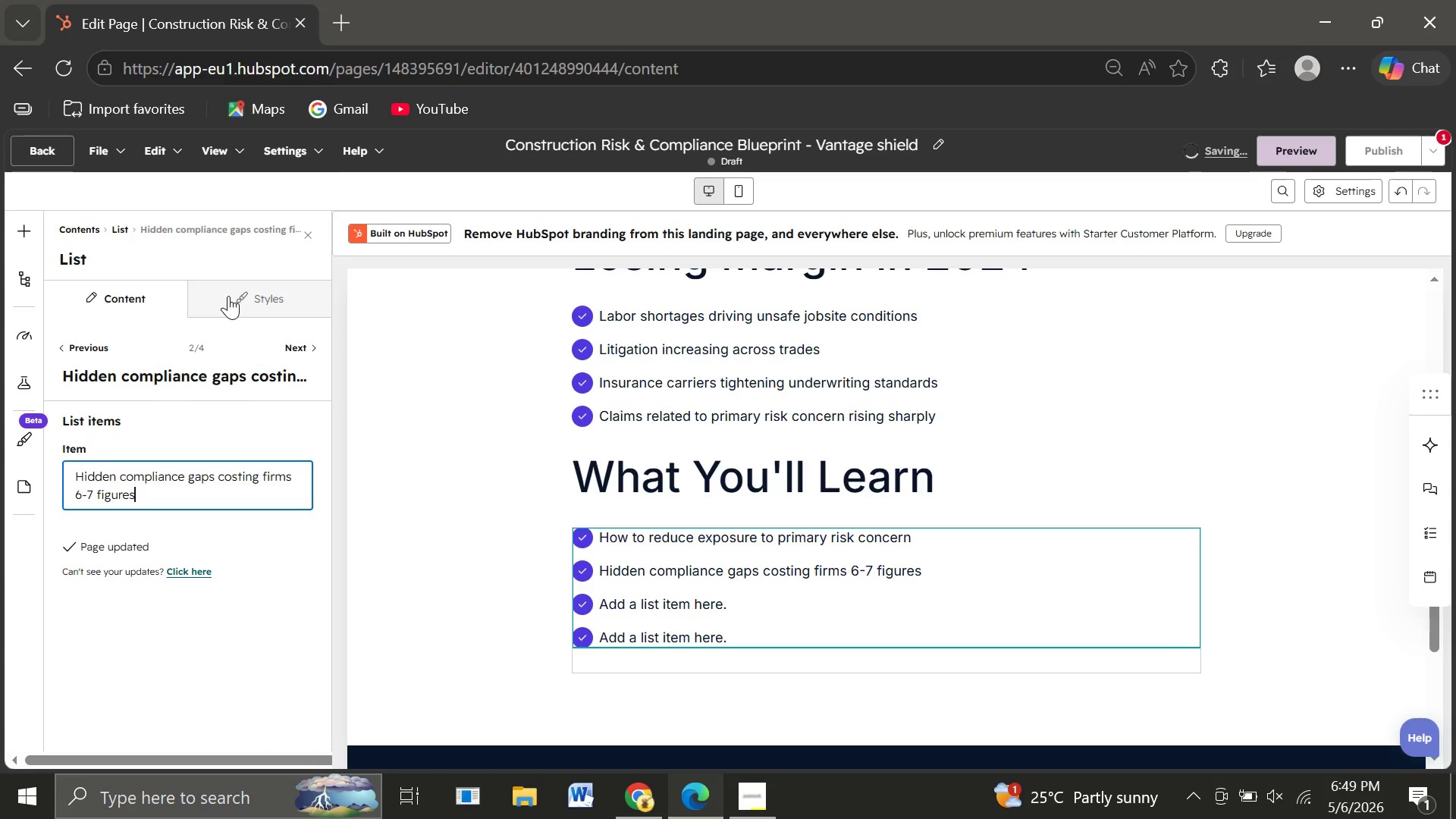 
left_click([100, 306])
 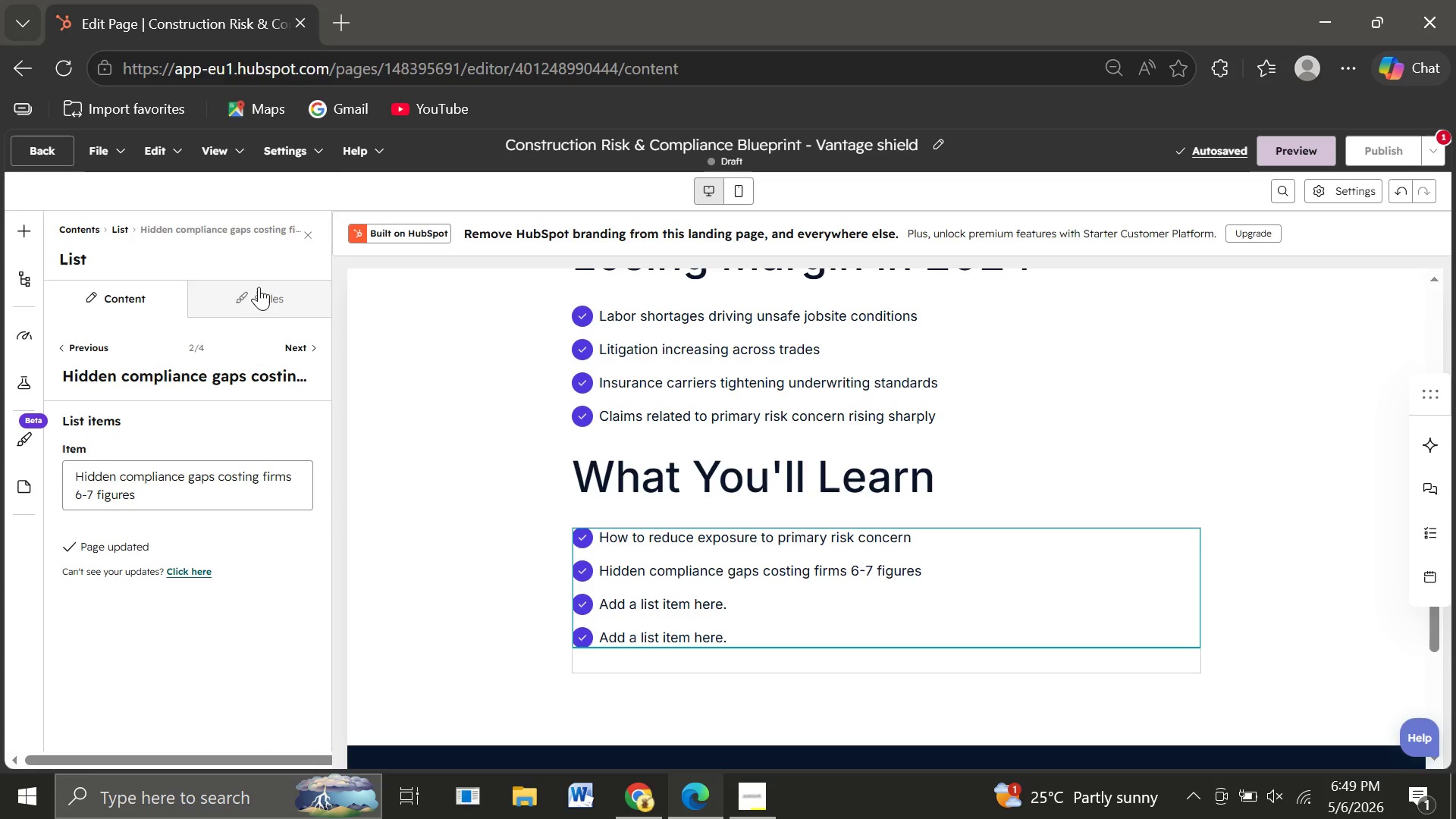 
left_click([259, 287])
 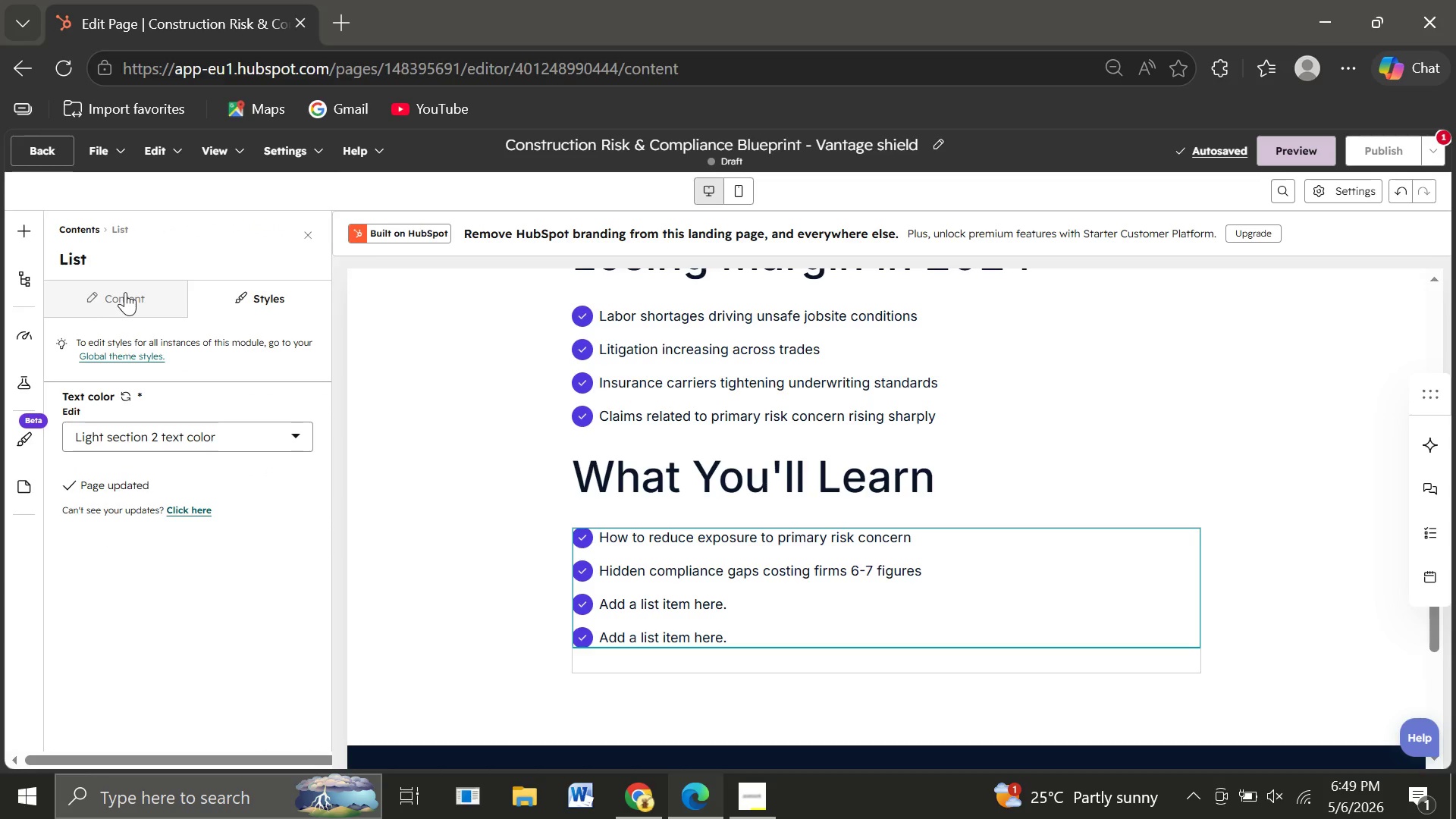 
left_click([125, 292])
 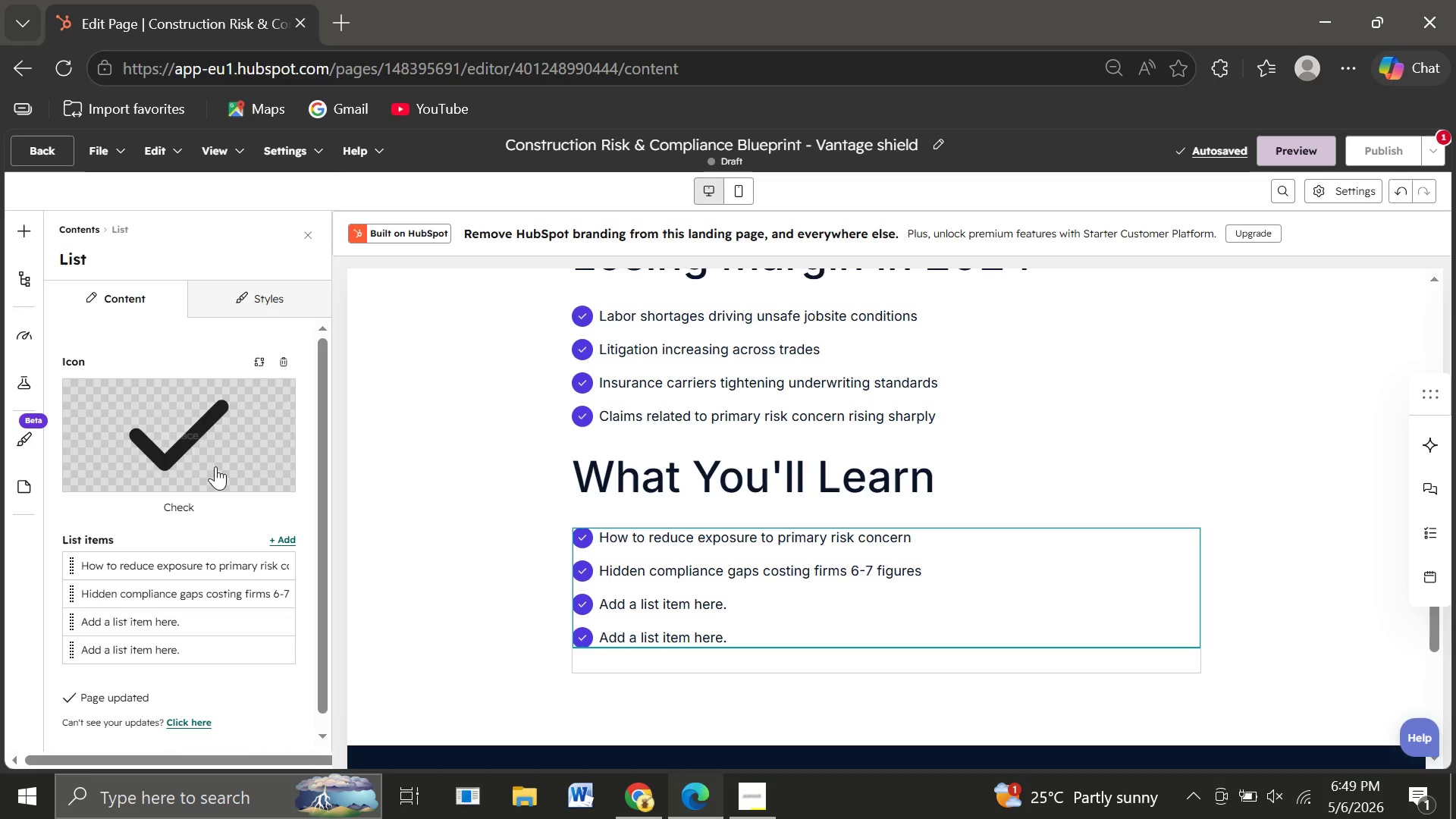 
mouse_move([221, 615])
 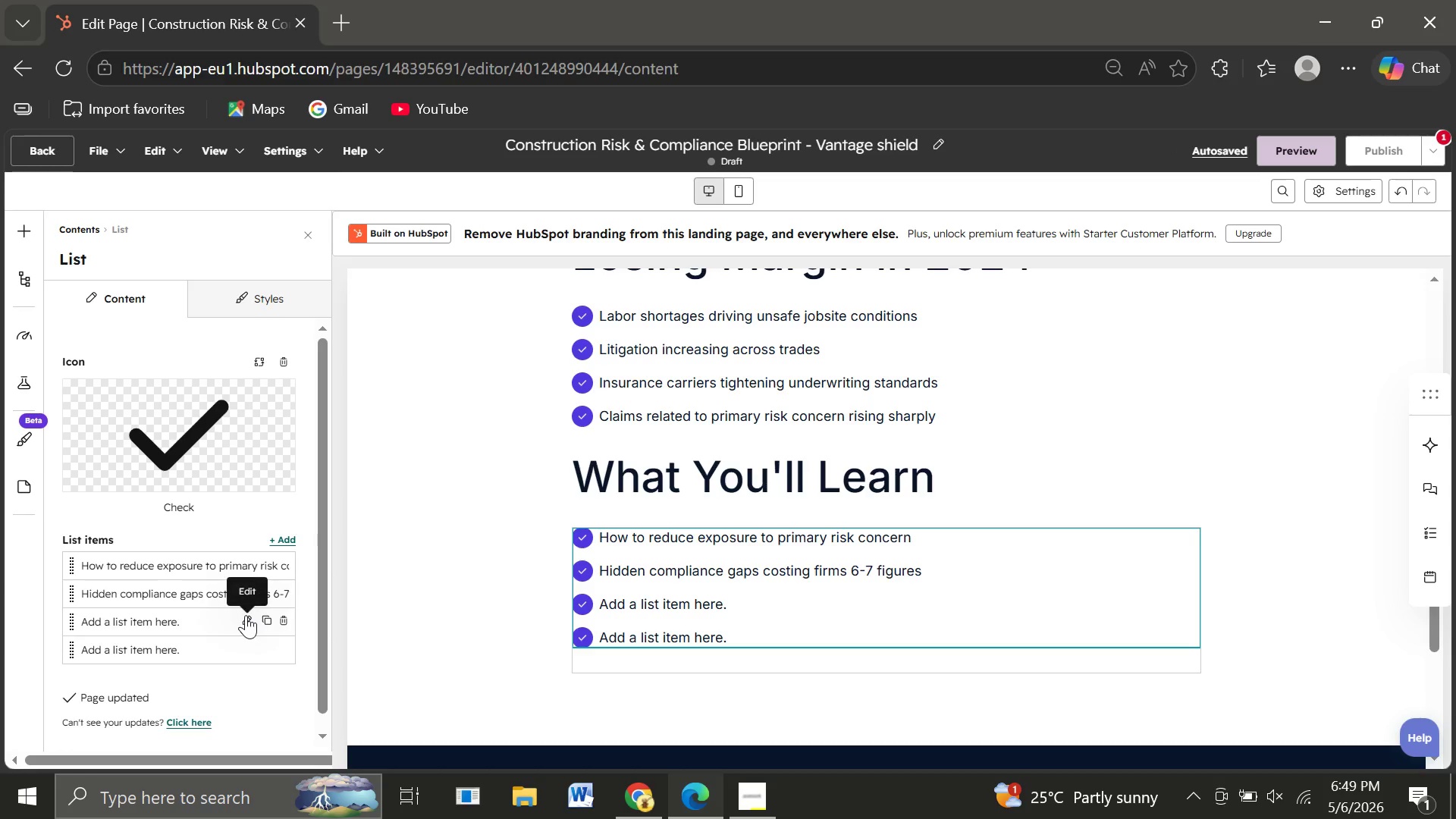 
left_click([246, 615])
 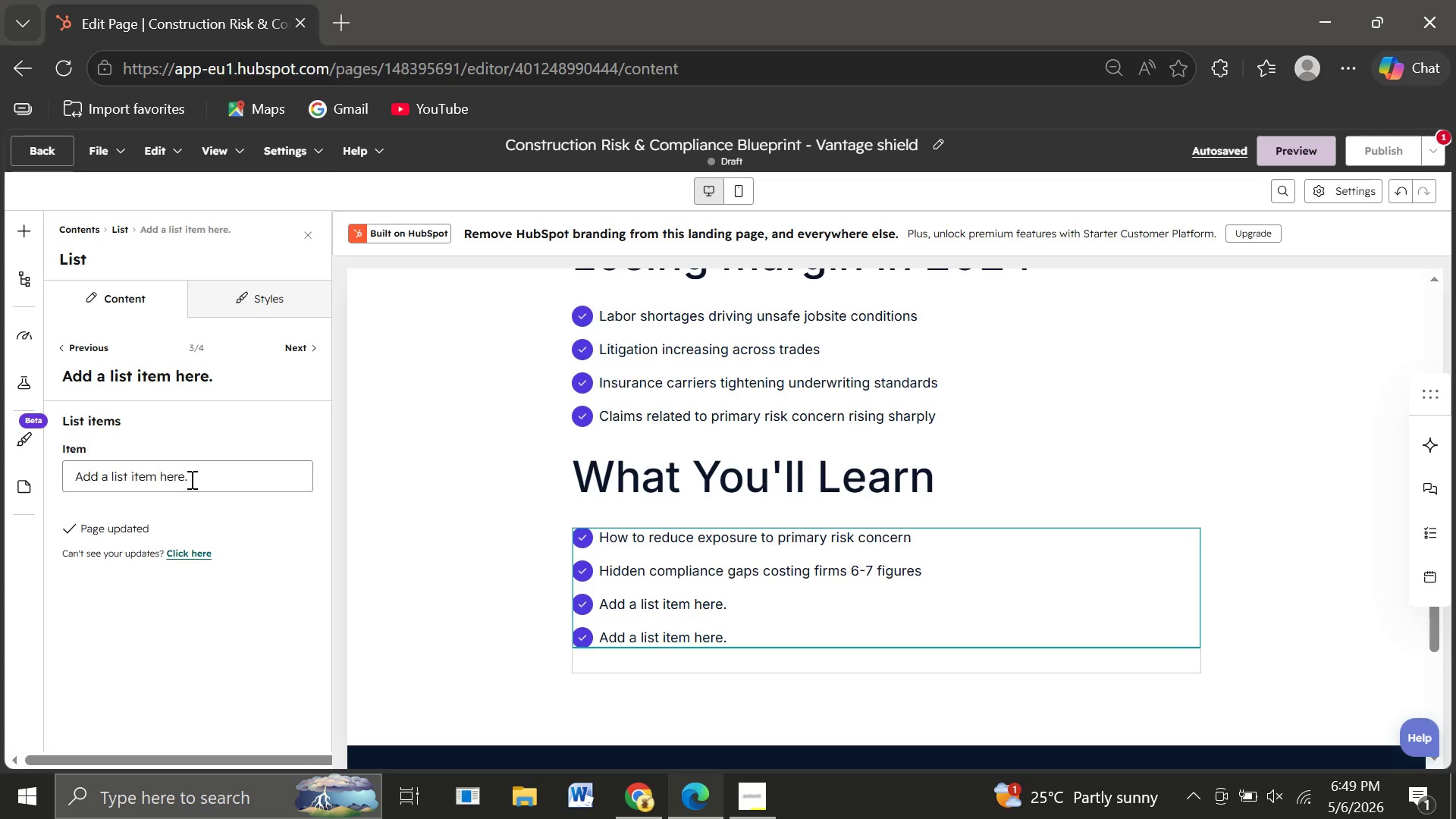 
left_click_drag(start_coordinate=[190, 479], to_coordinate=[34, 485])
 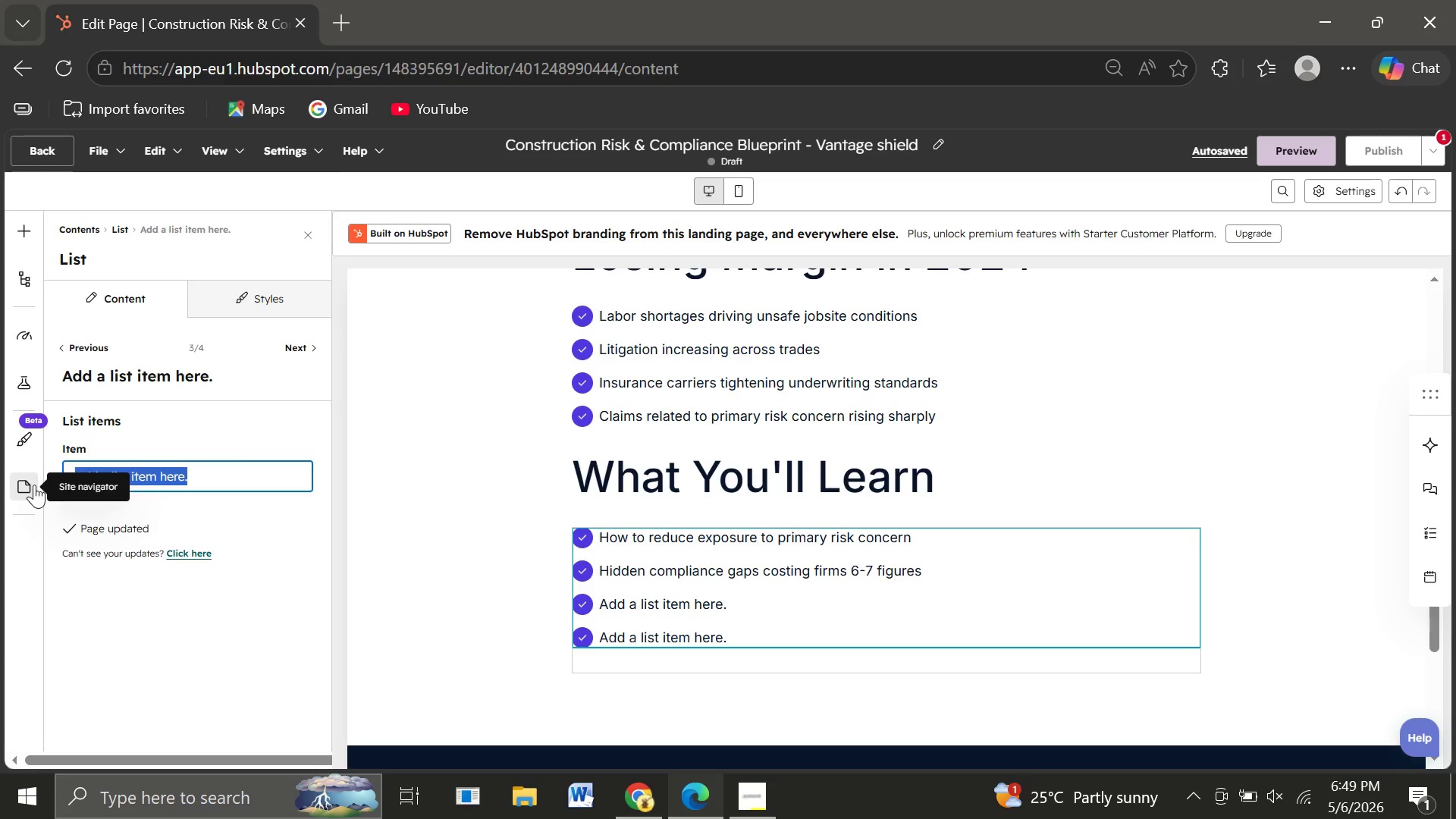 
key(Backspace)
type(Structuring )
 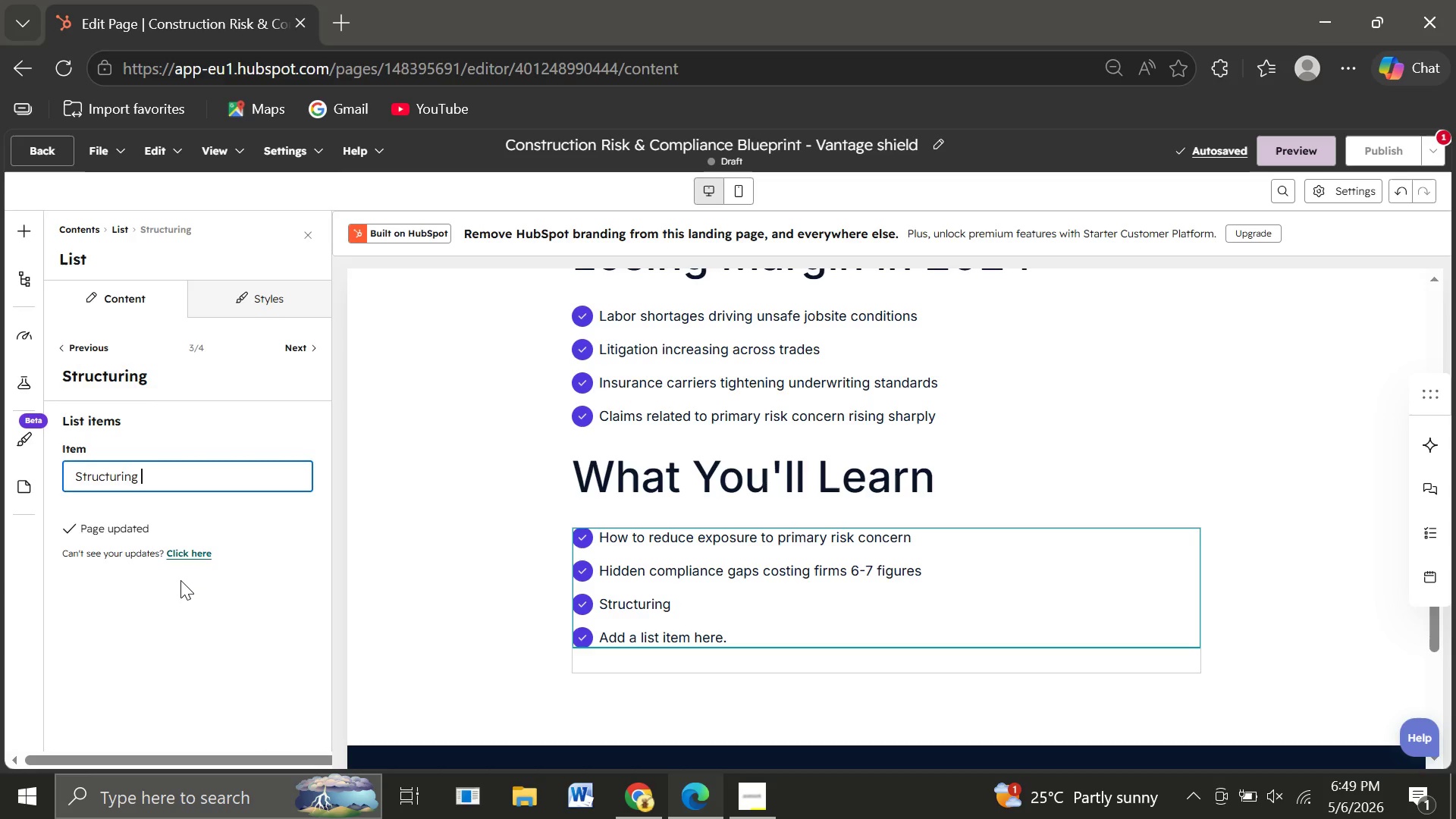 
wait(7.06)
 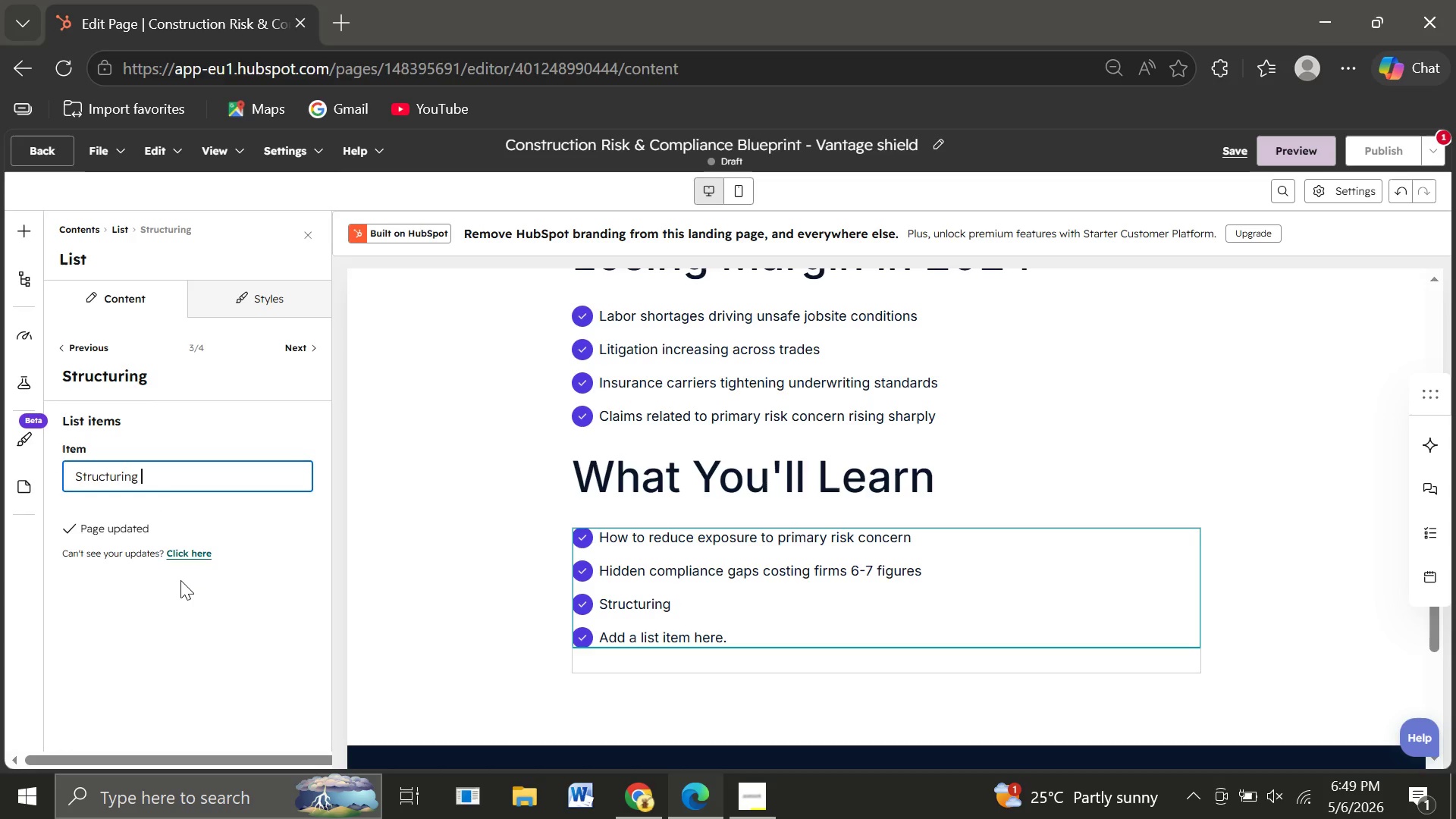 
type(policies around fluctuating)
 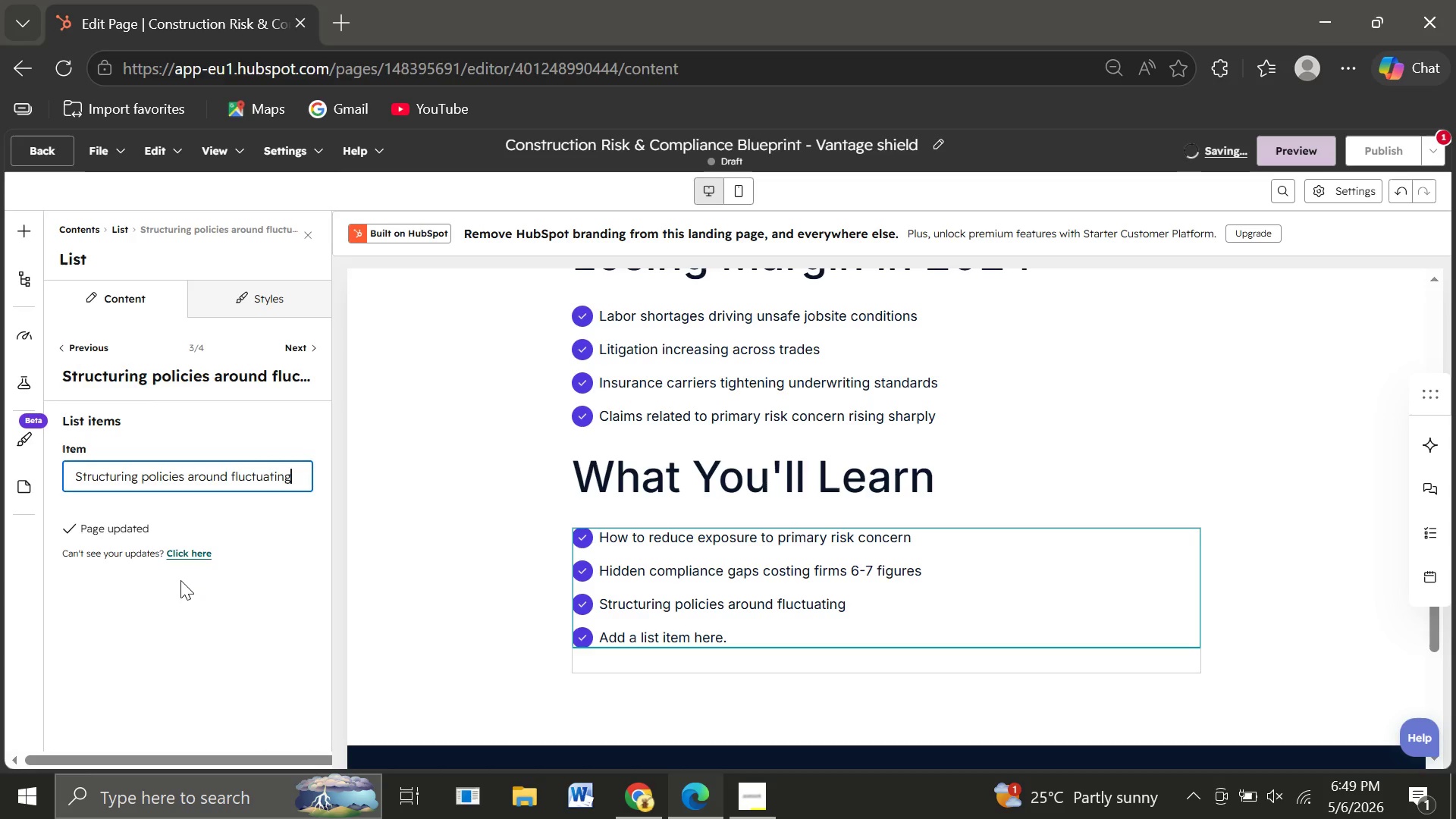 
type( revenue cy)
 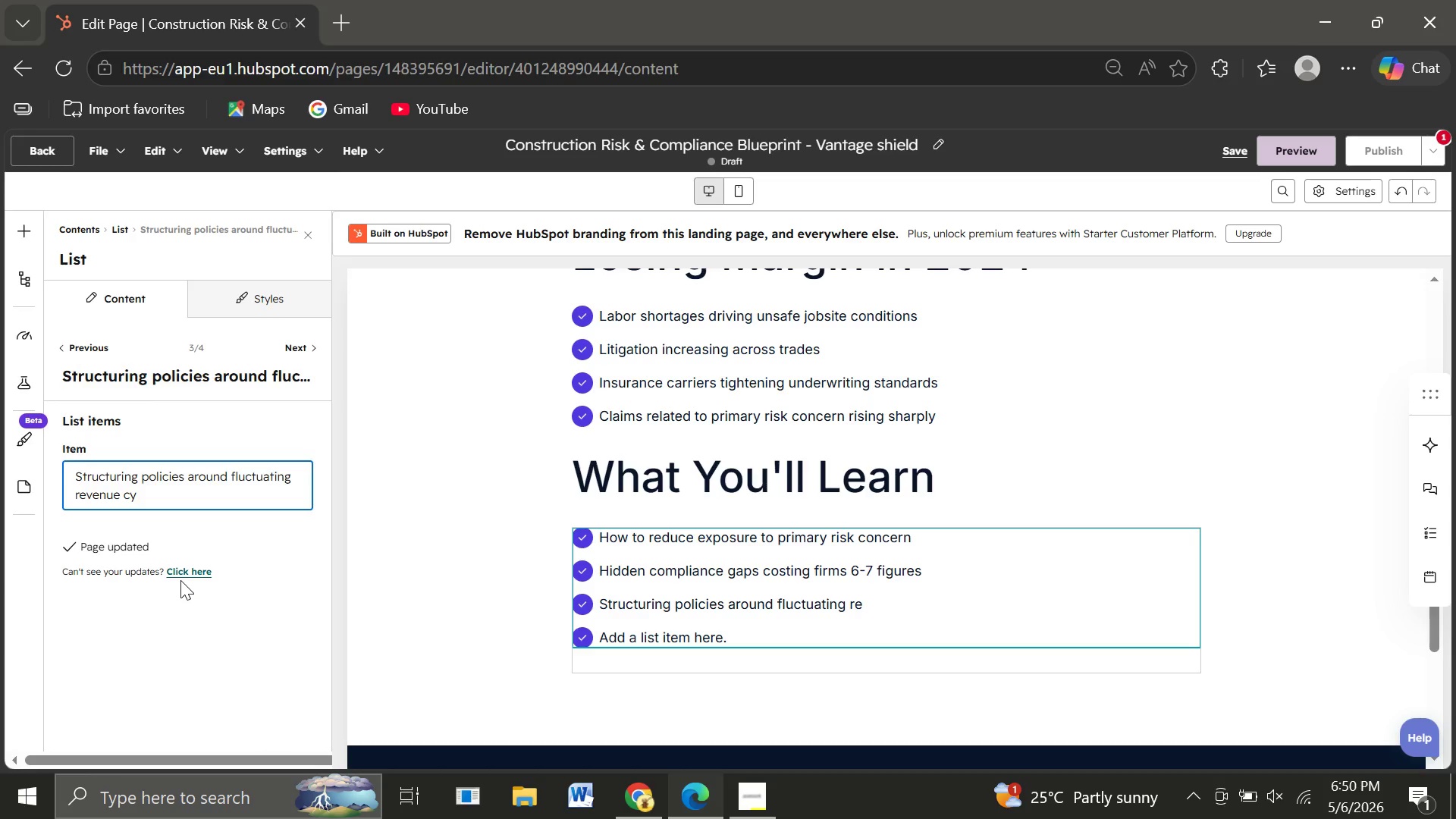 
type(cles)
 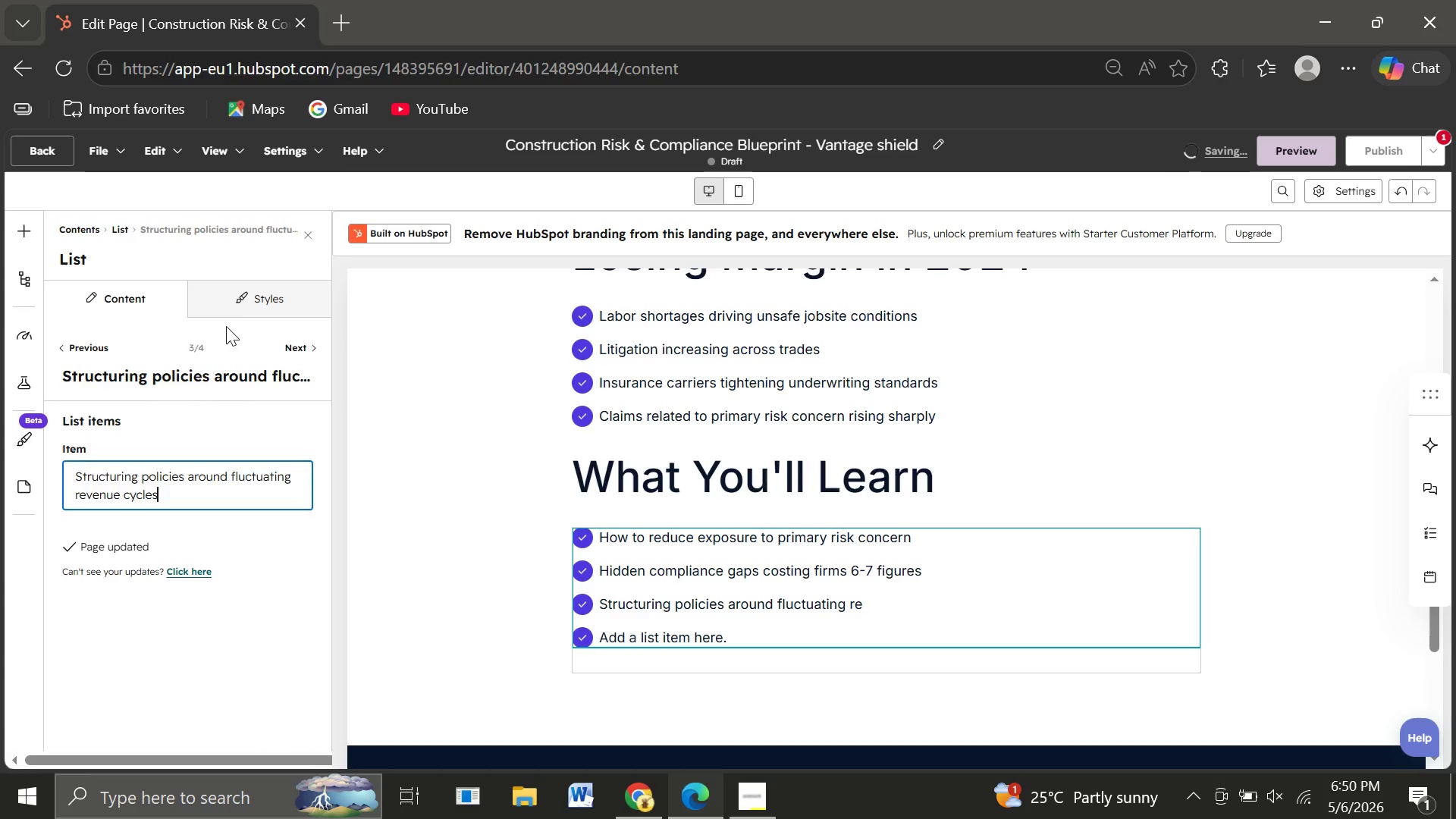 
left_click([237, 297])
 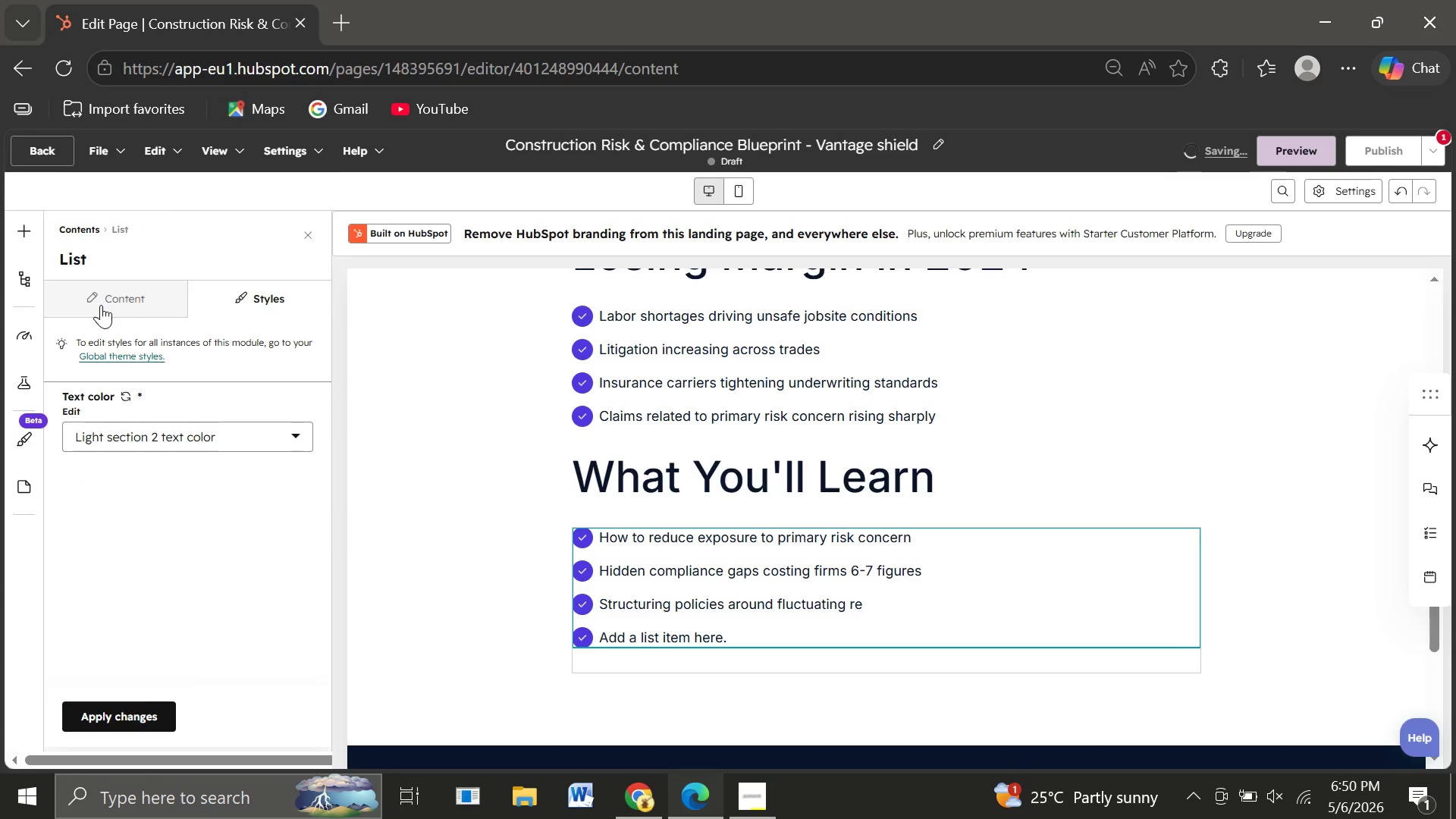 
left_click([101, 305])
 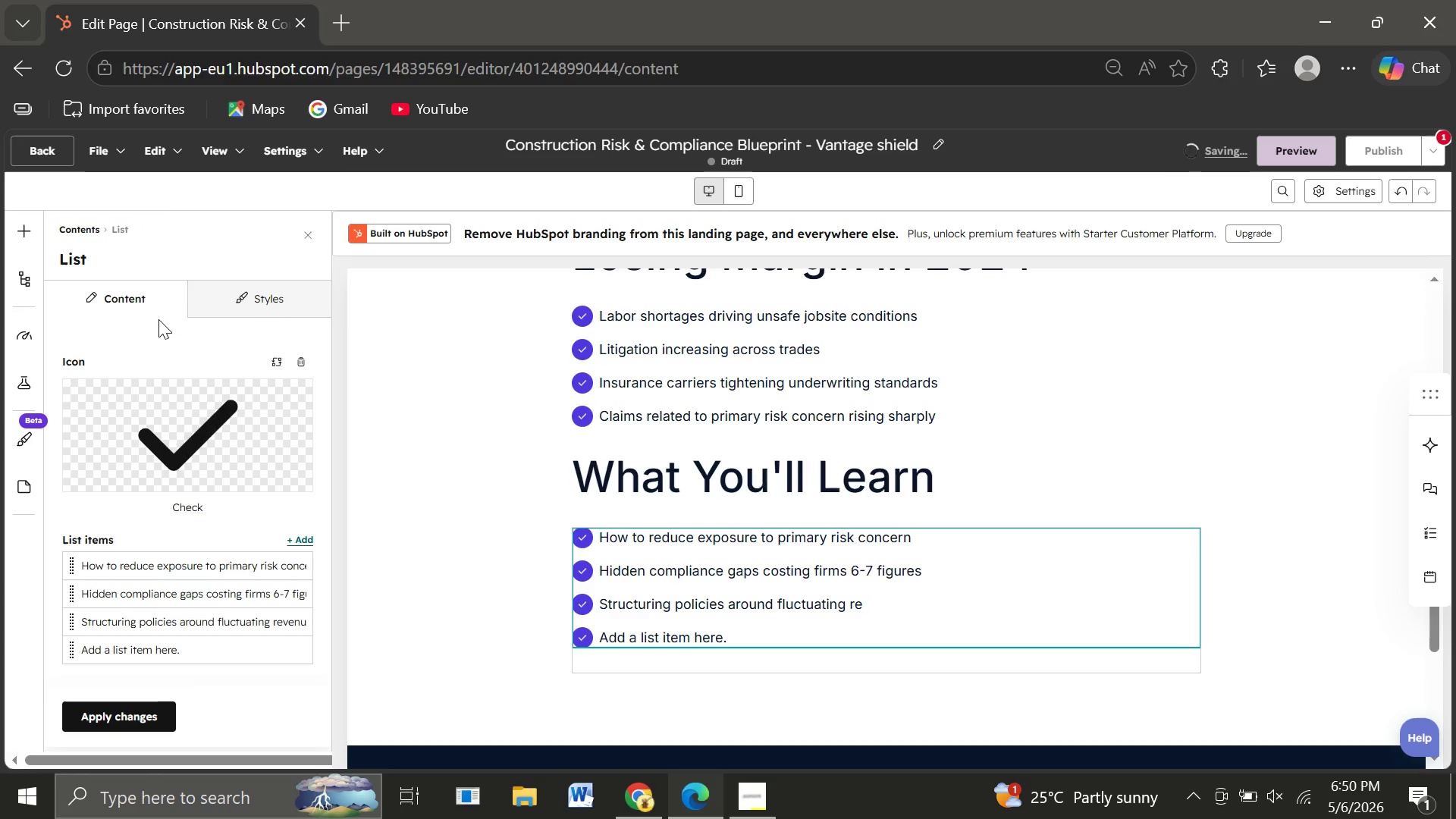 
mouse_move([209, 620])
 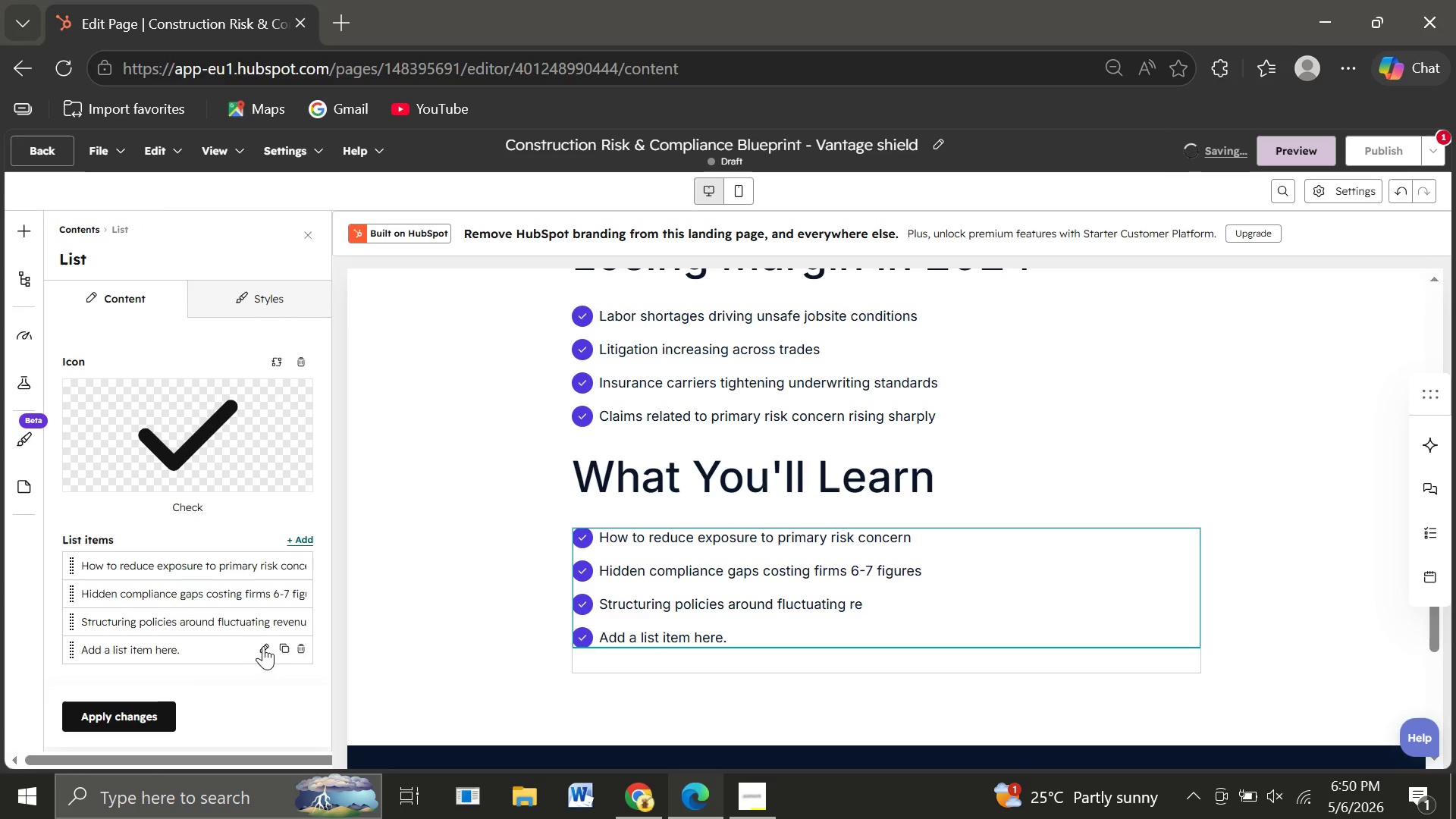 
left_click([264, 646])
 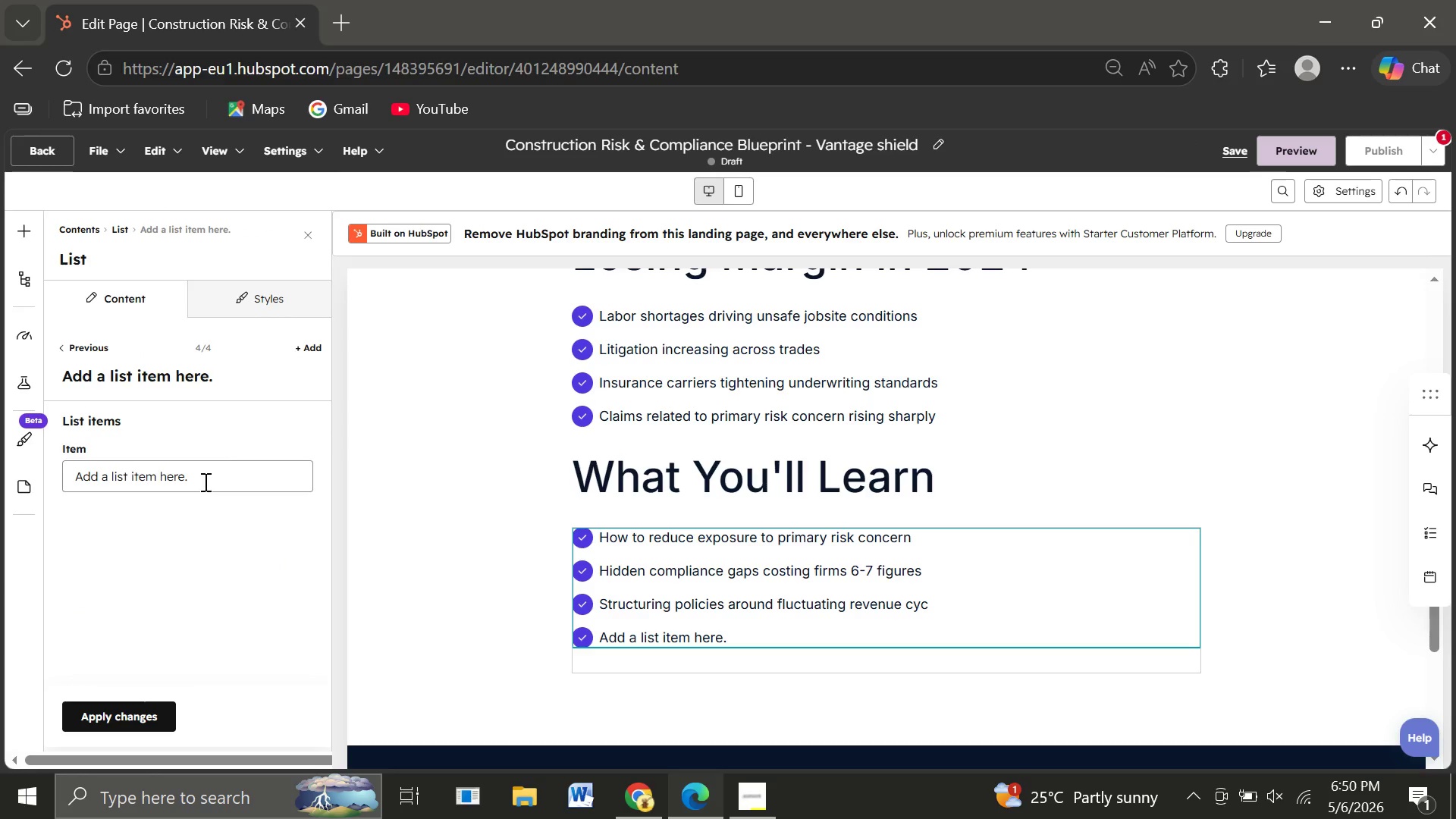 
left_click_drag(start_coordinate=[204, 482], to_coordinate=[49, 465])
 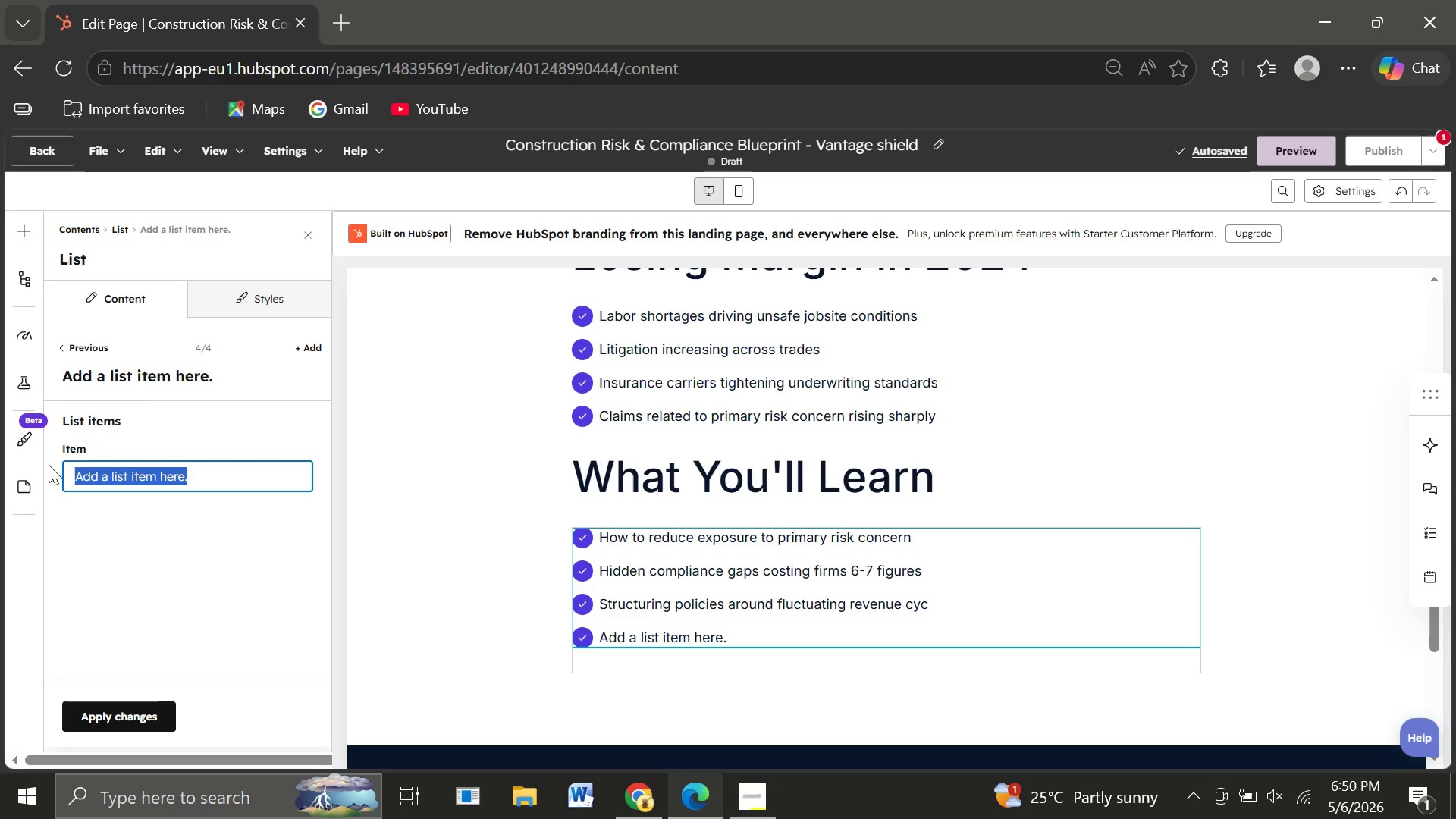 
type(How top contractors pass carrier audits with ease)
 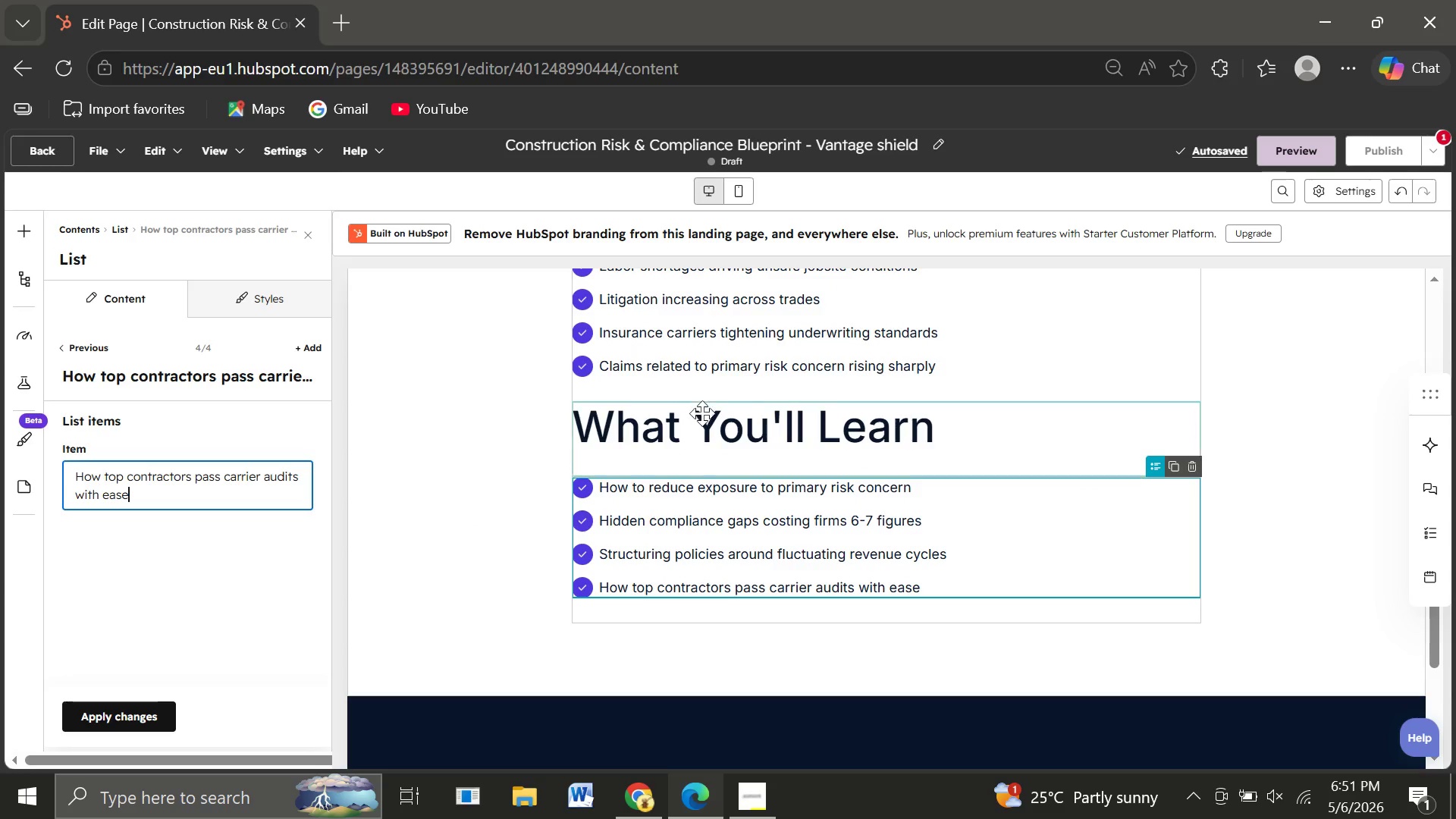 
wait(12.56)
 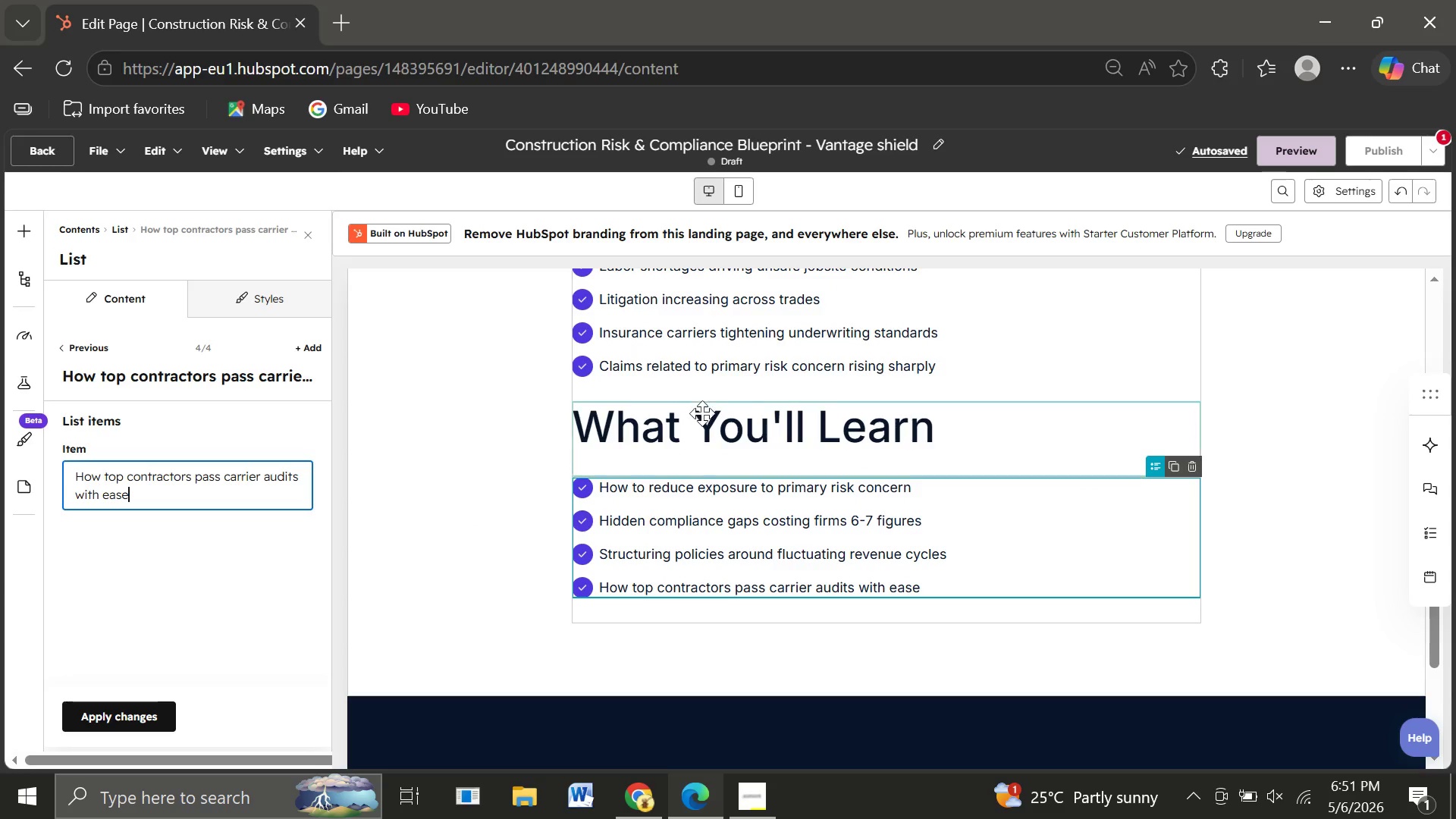 
left_click([742, 373])
 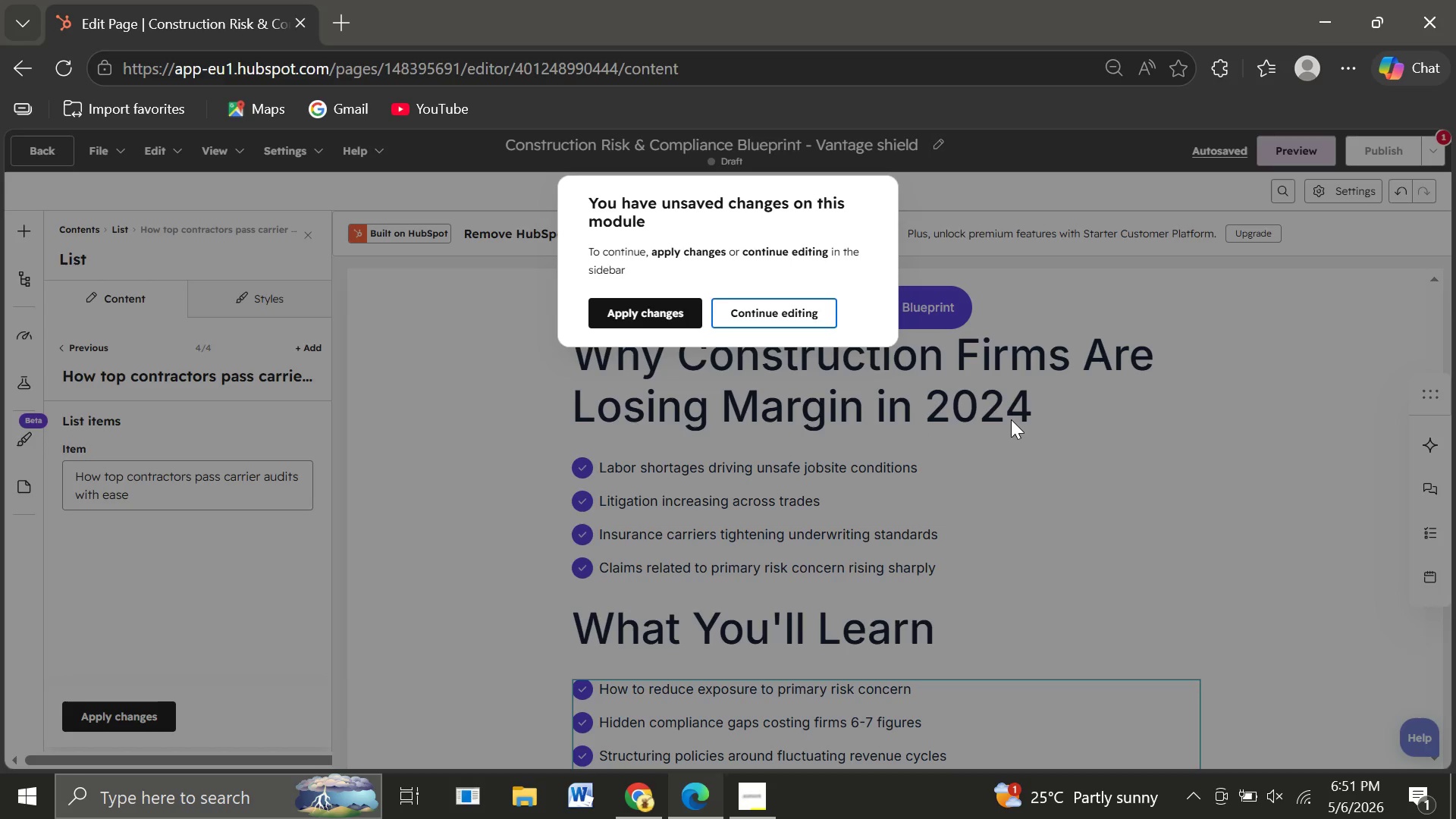 
left_click([1012, 419])
 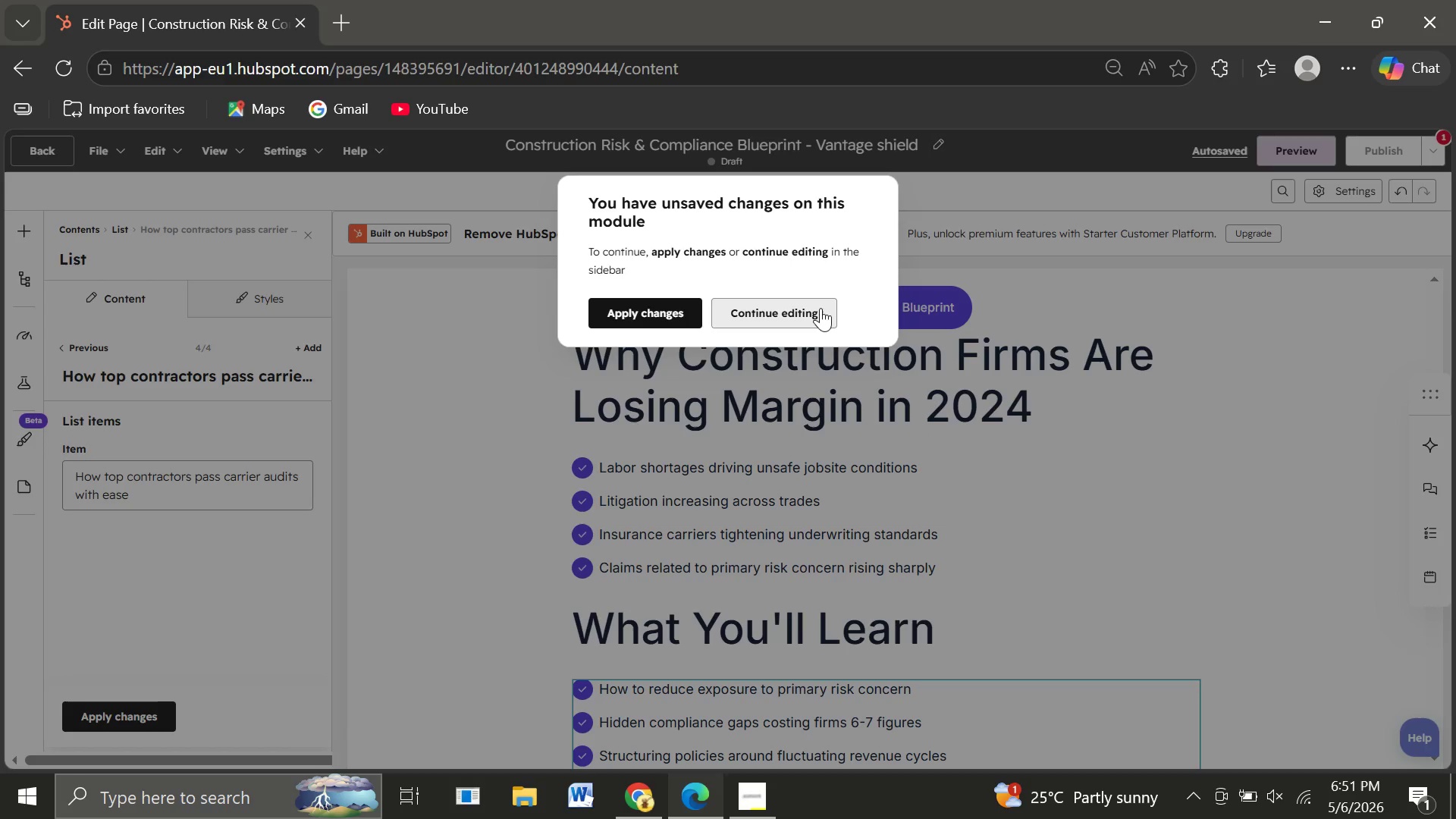 
wait(8.22)
 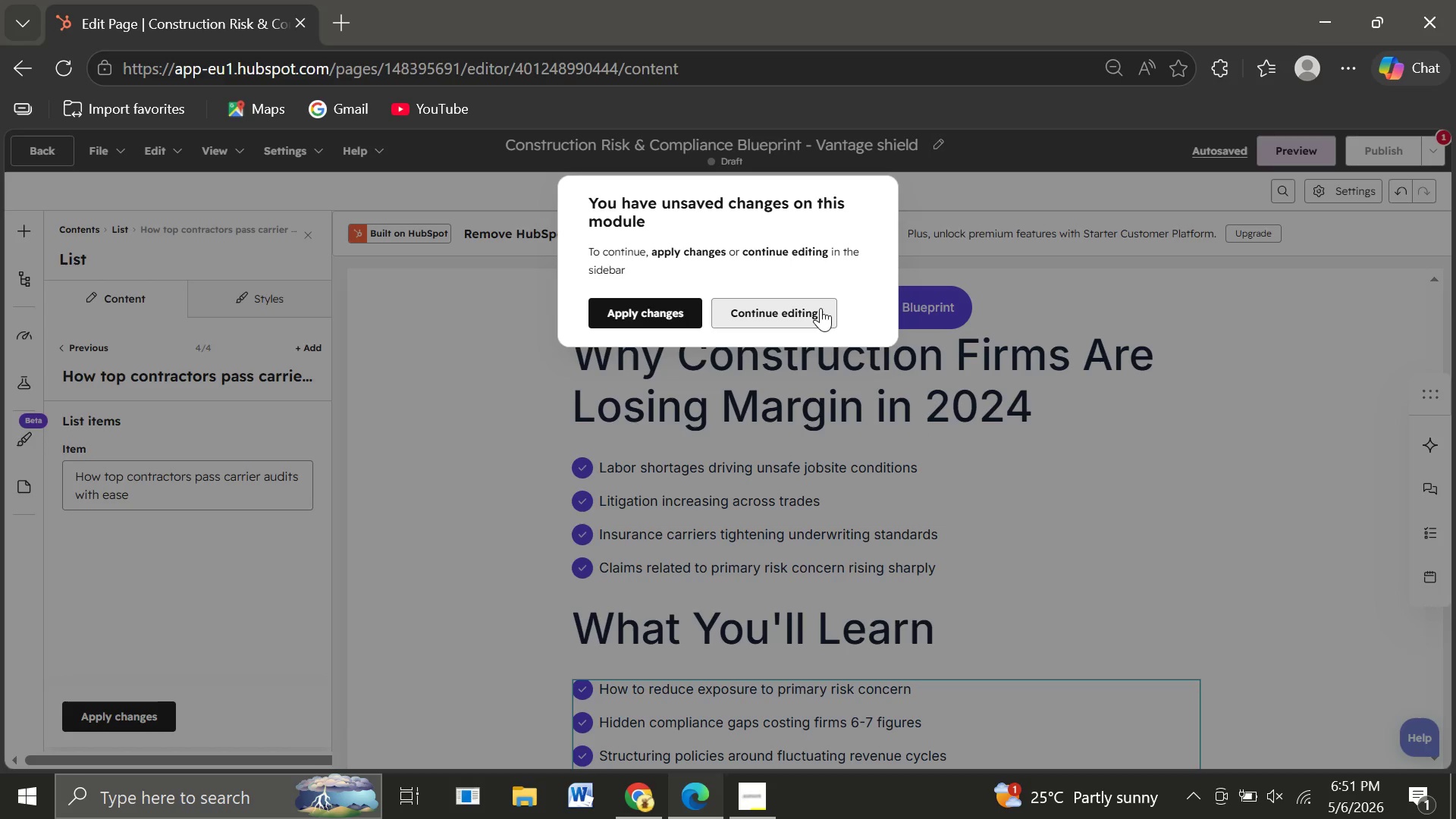 
left_click([806, 318])
 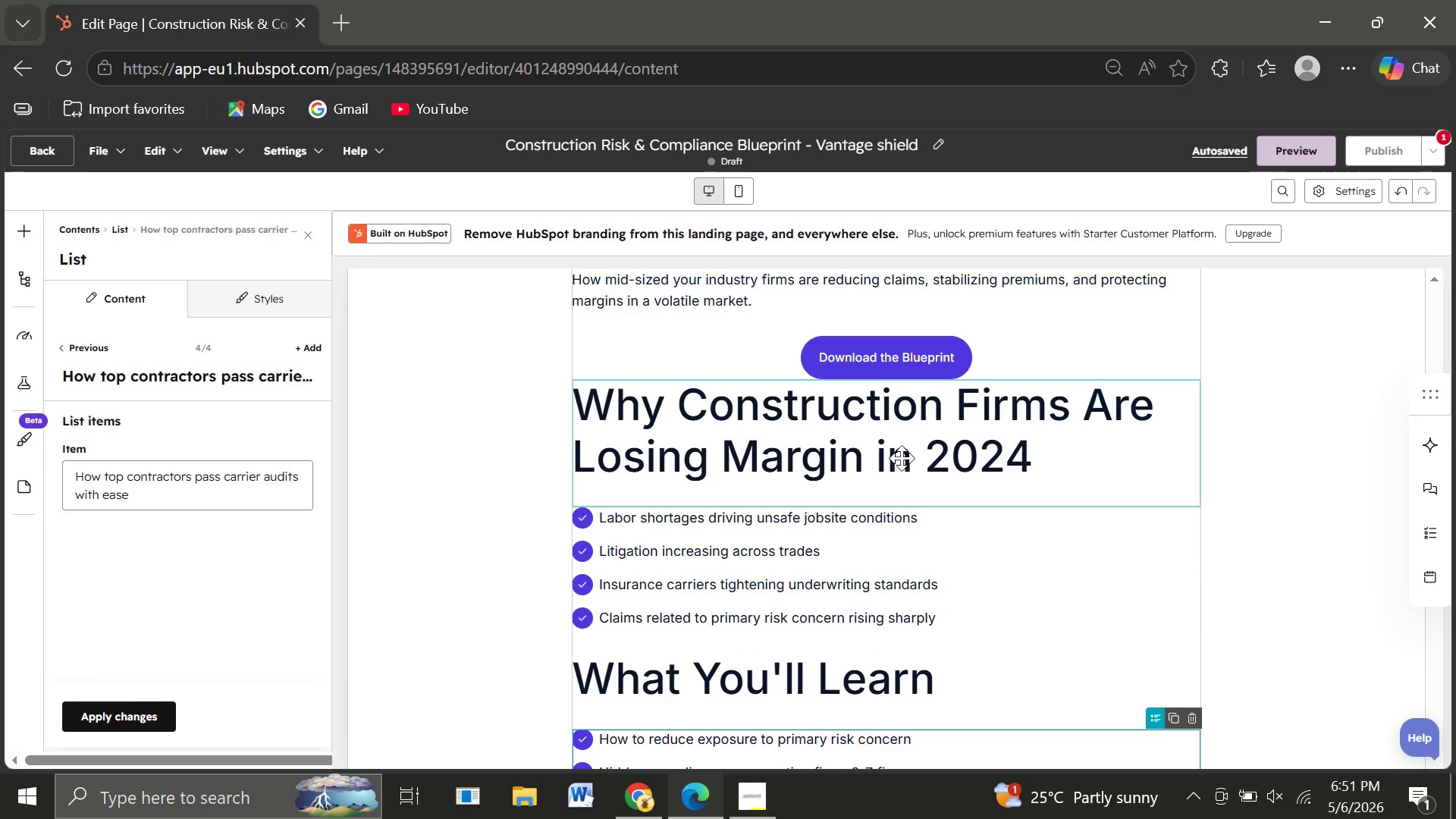 
left_click([913, 450])
 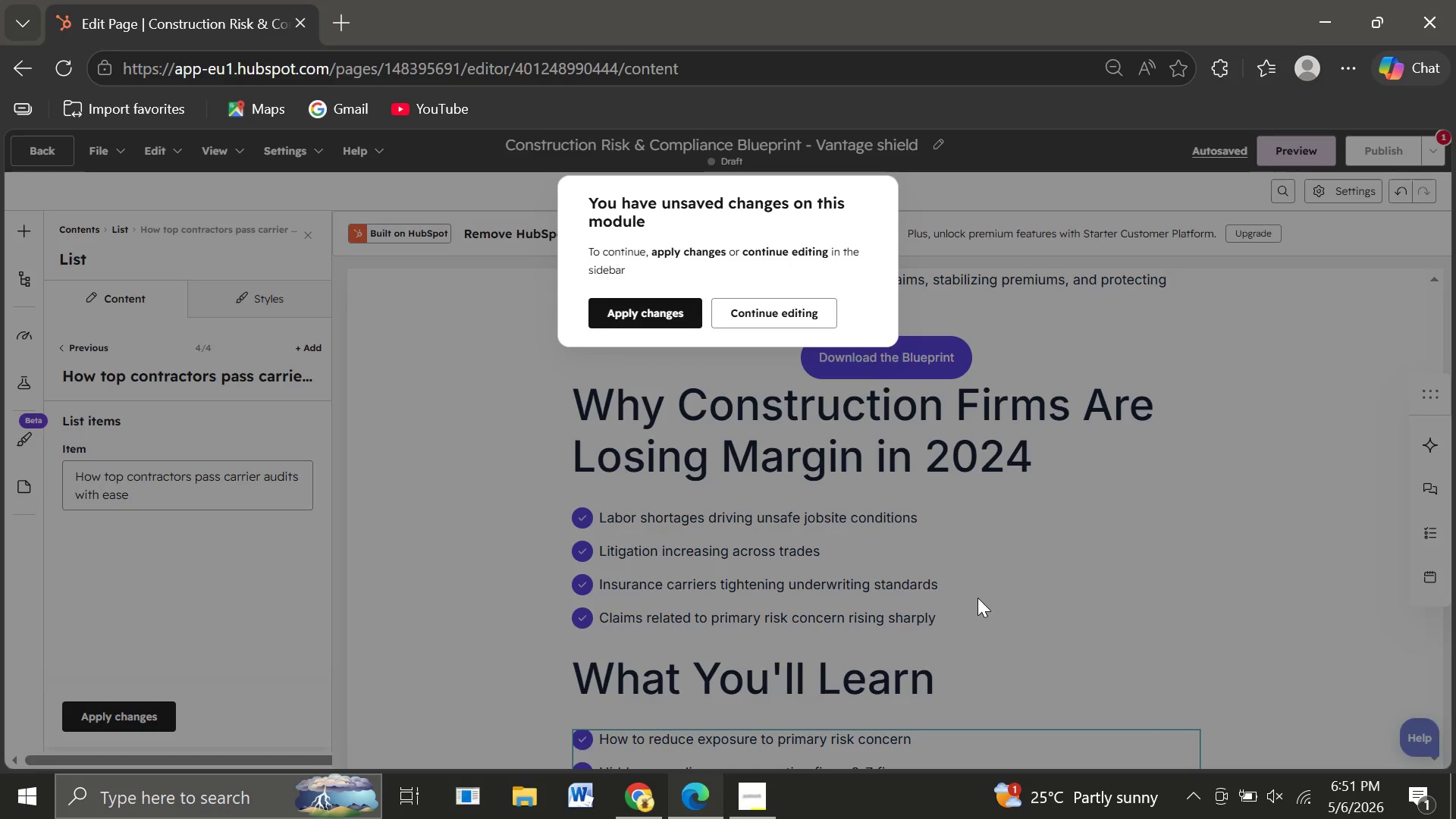 
left_click([977, 598])
 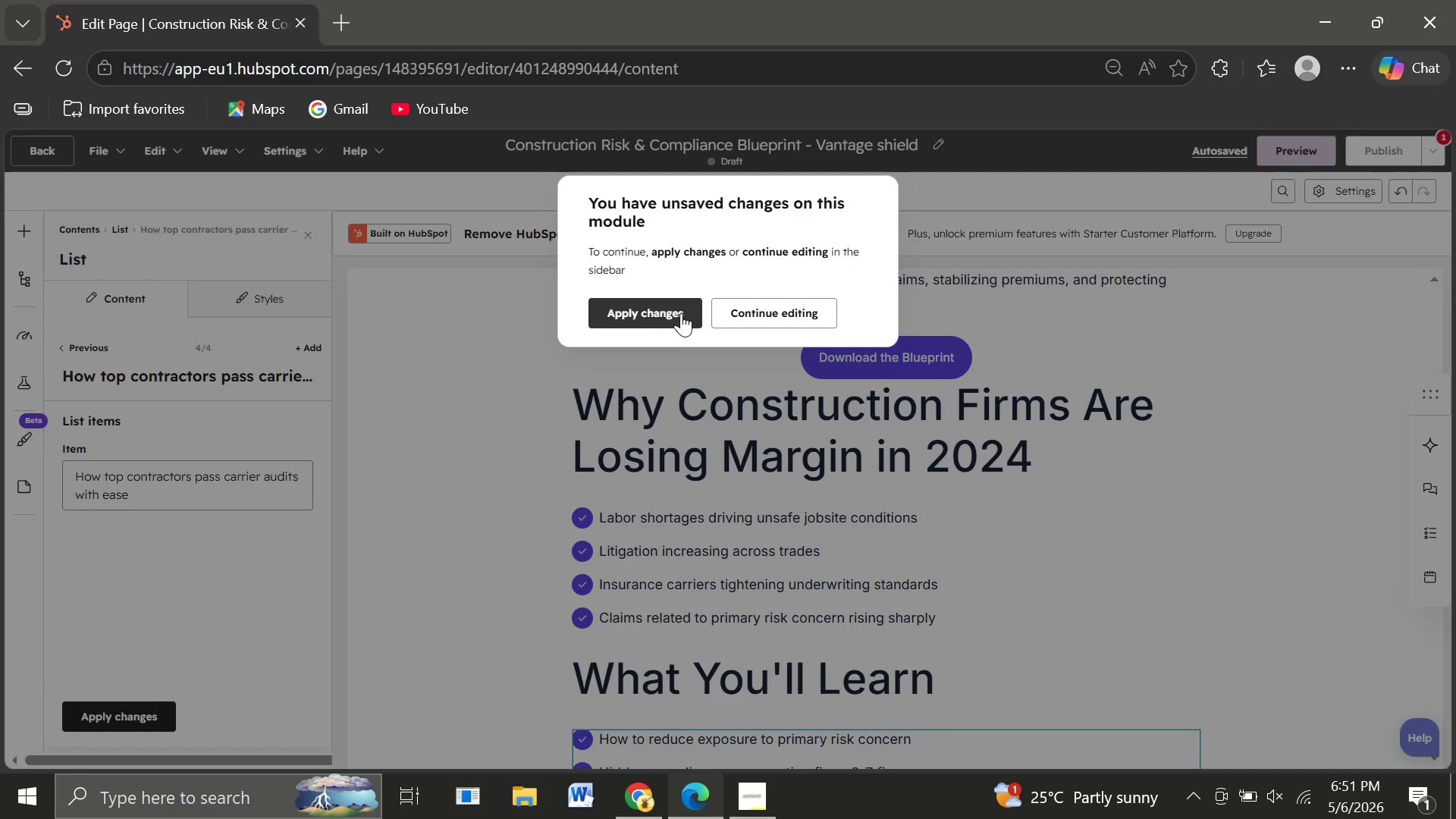 
left_click([670, 317])
 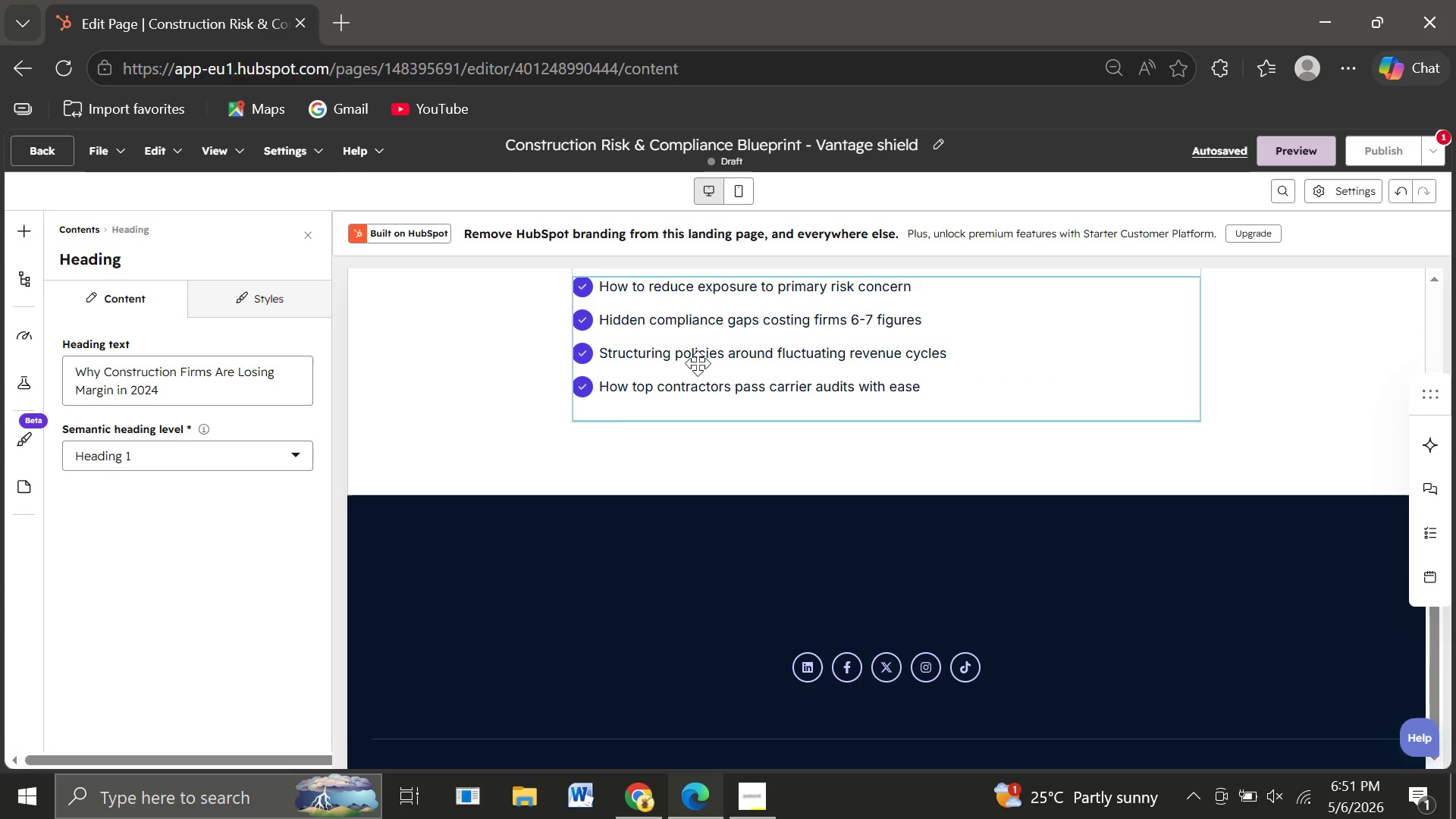 
wait(25.09)
 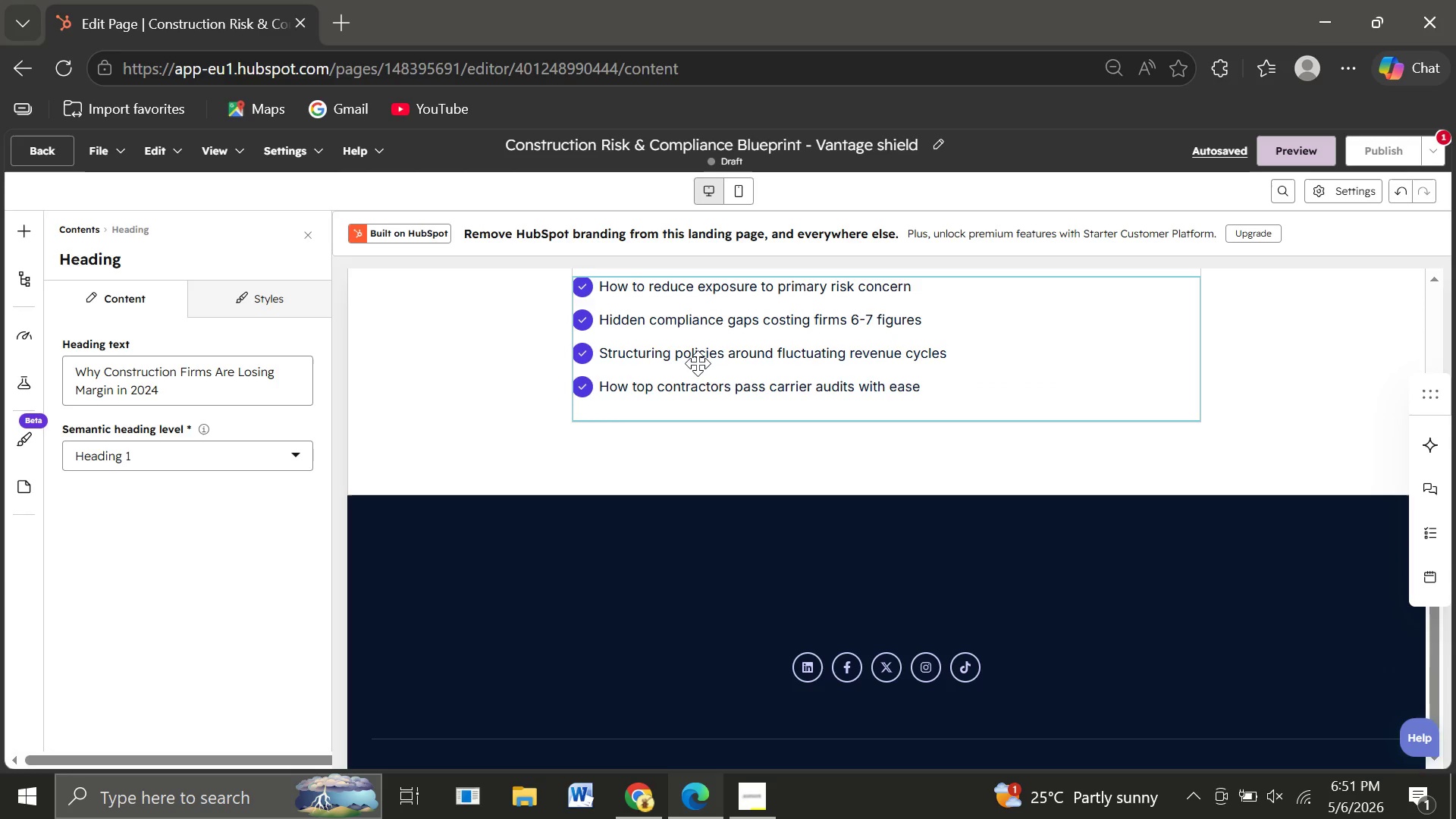 
left_click([22, 233])
 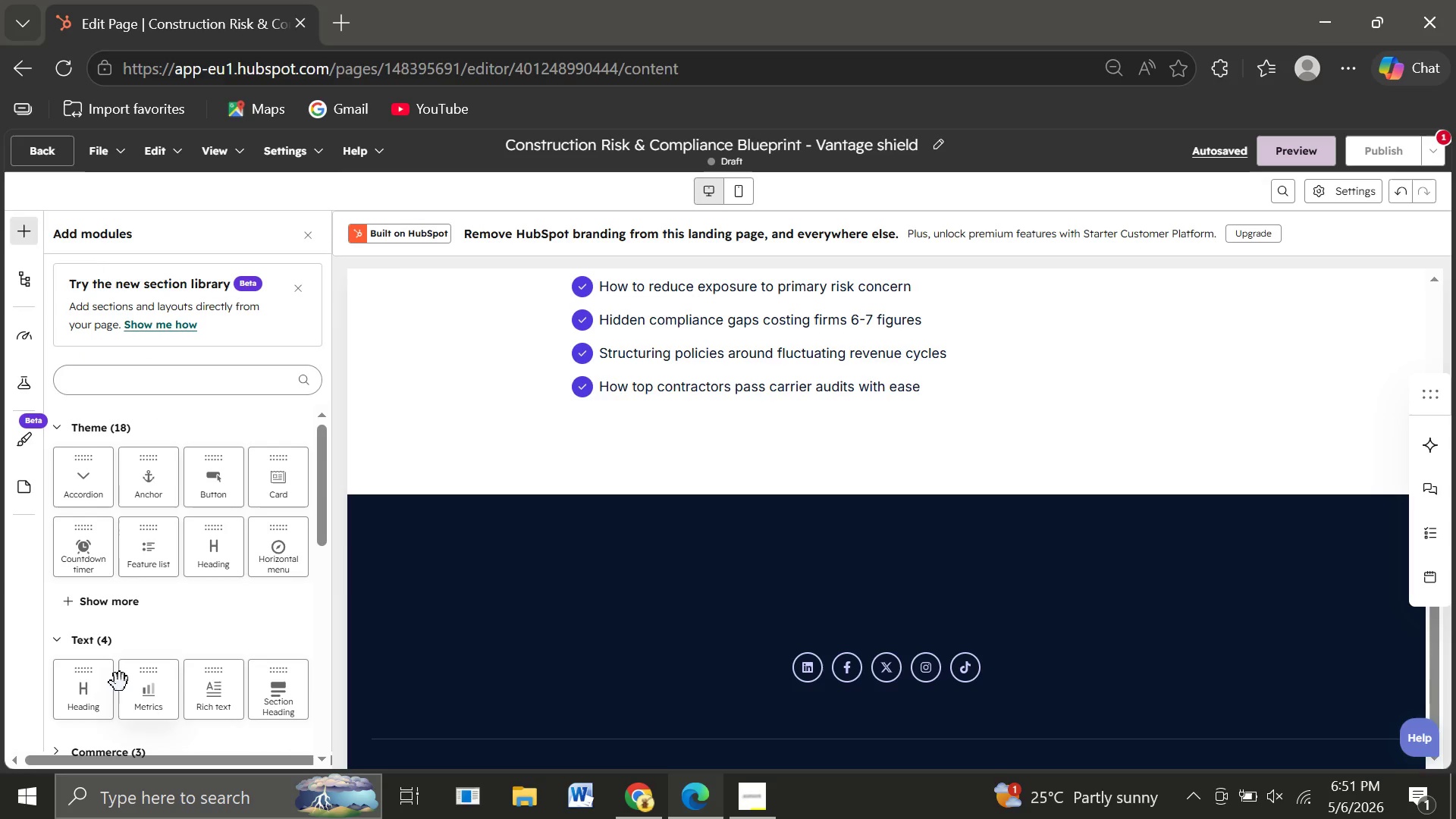 
left_click_drag(start_coordinate=[75, 685], to_coordinate=[734, 710])
 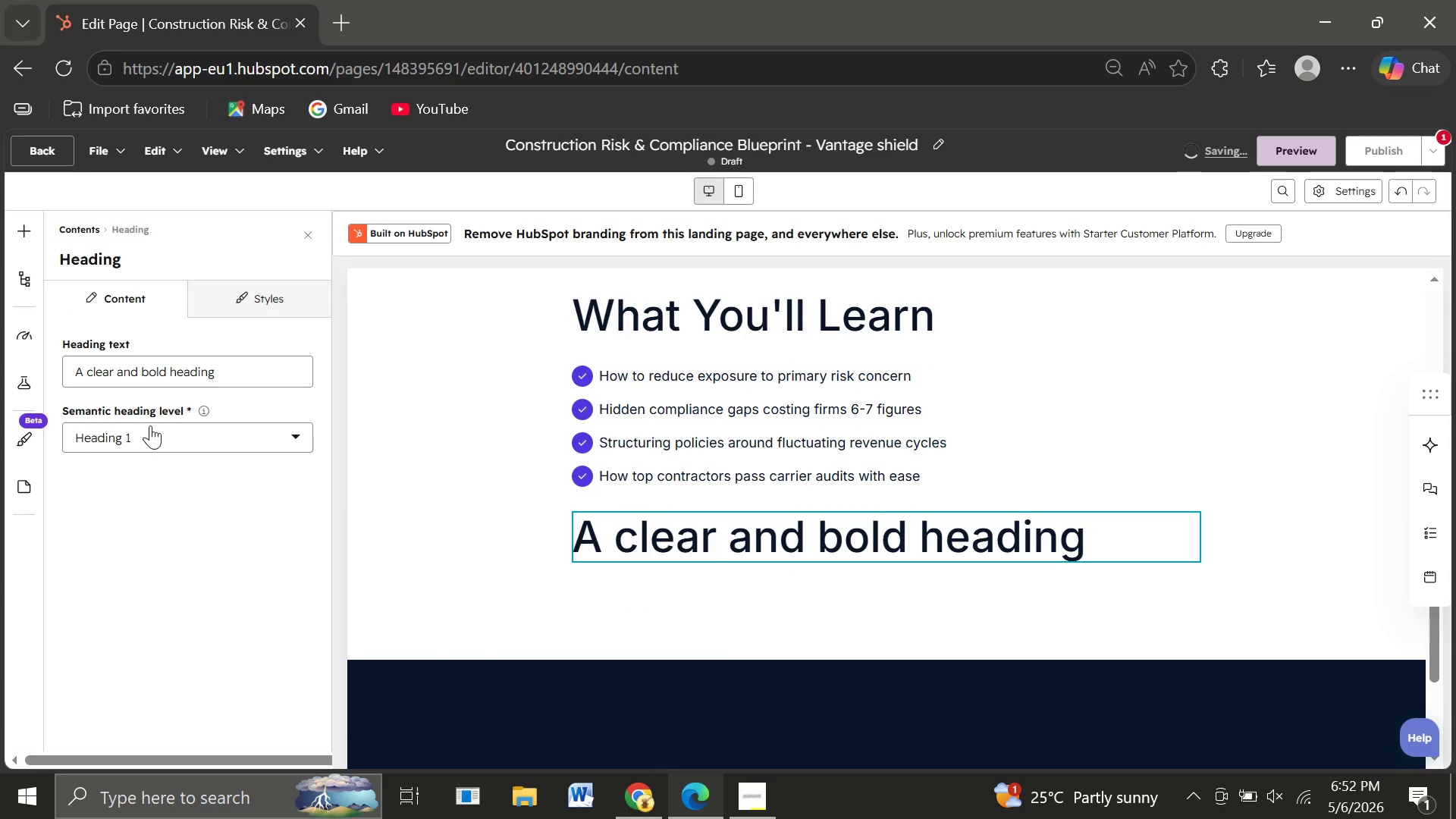 
left_click_drag(start_coordinate=[218, 368], to_coordinate=[50, 344])
 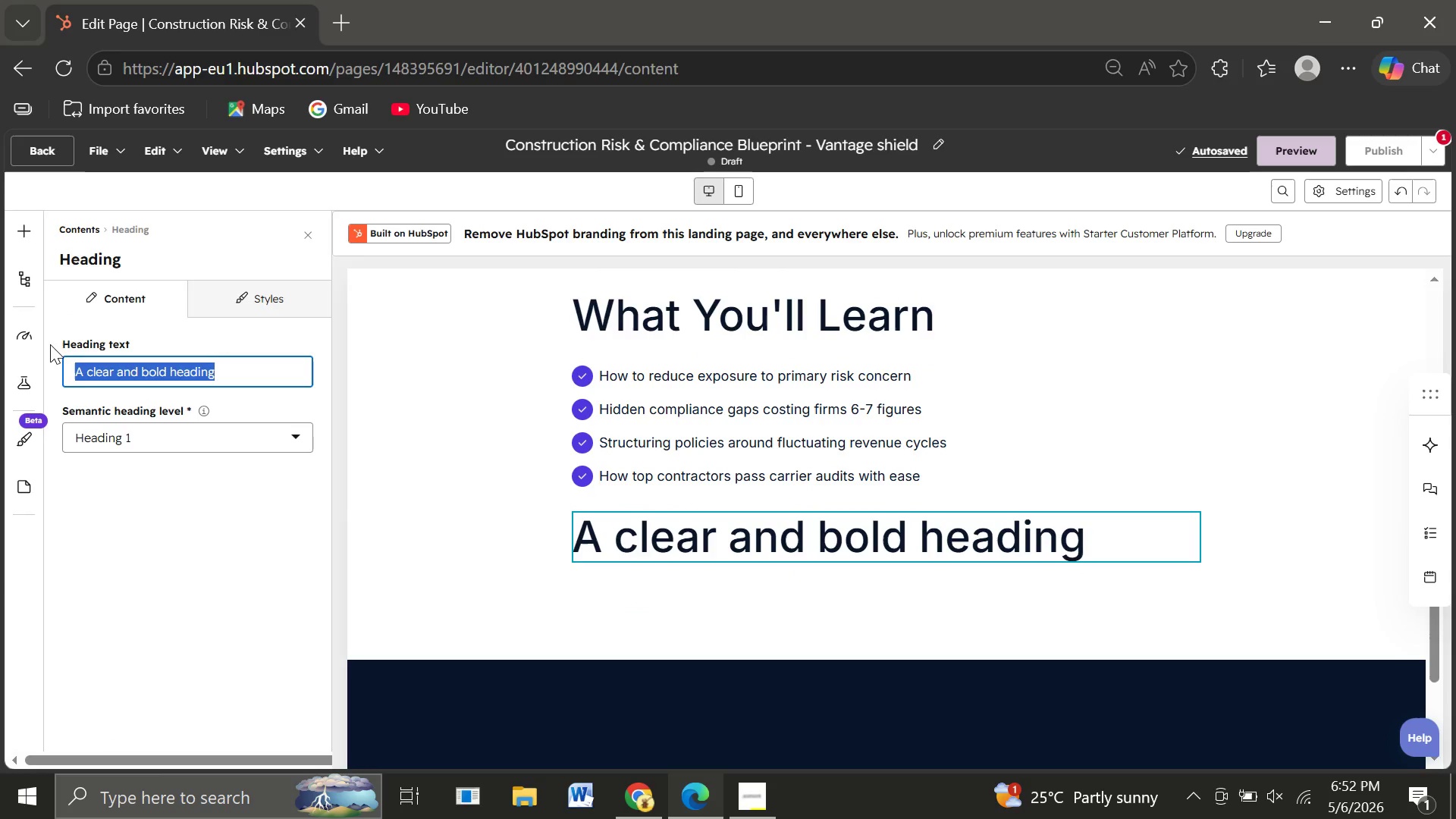 
type(Built for Firms Like Yours)
 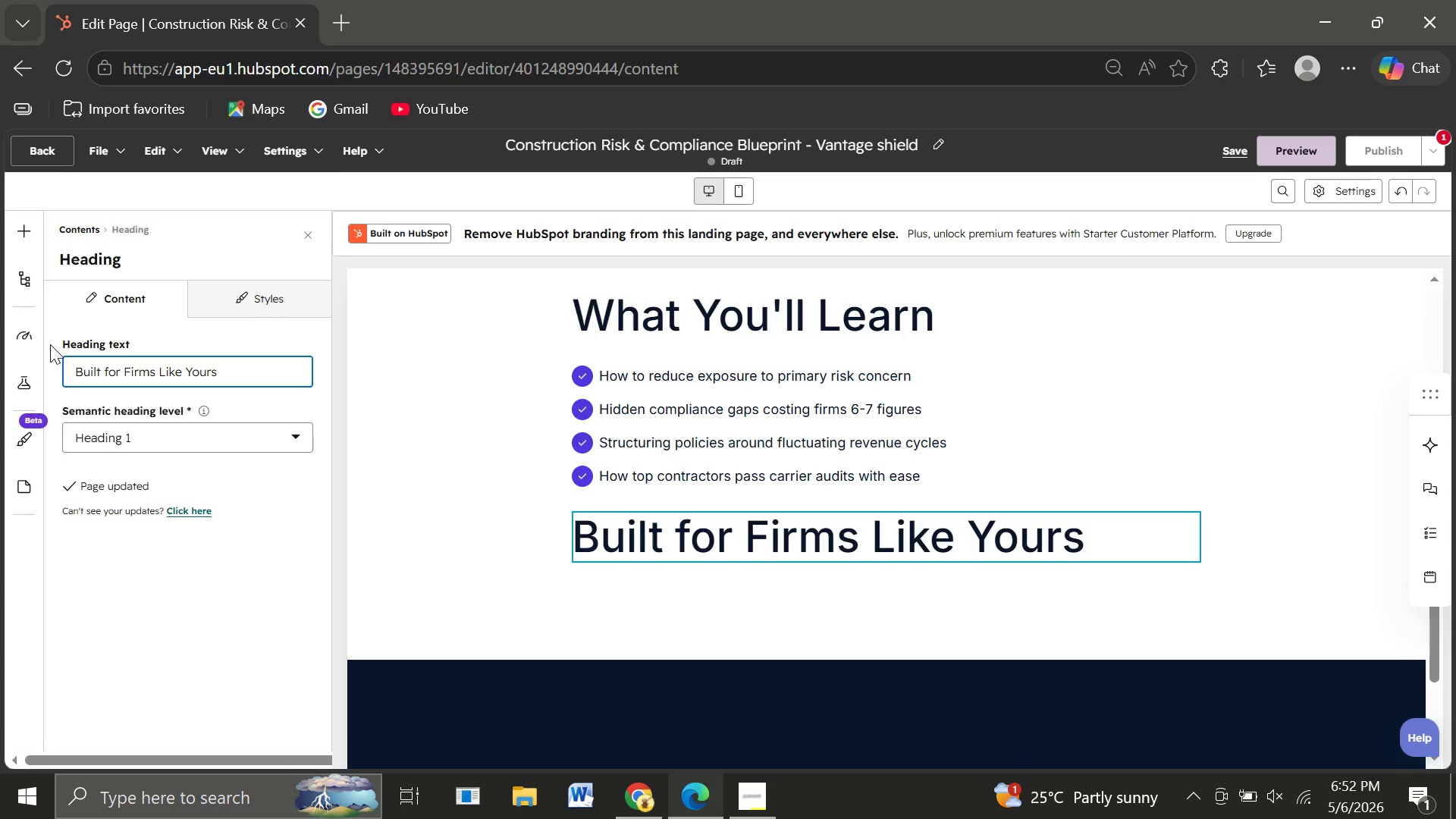 
wait(10.3)
 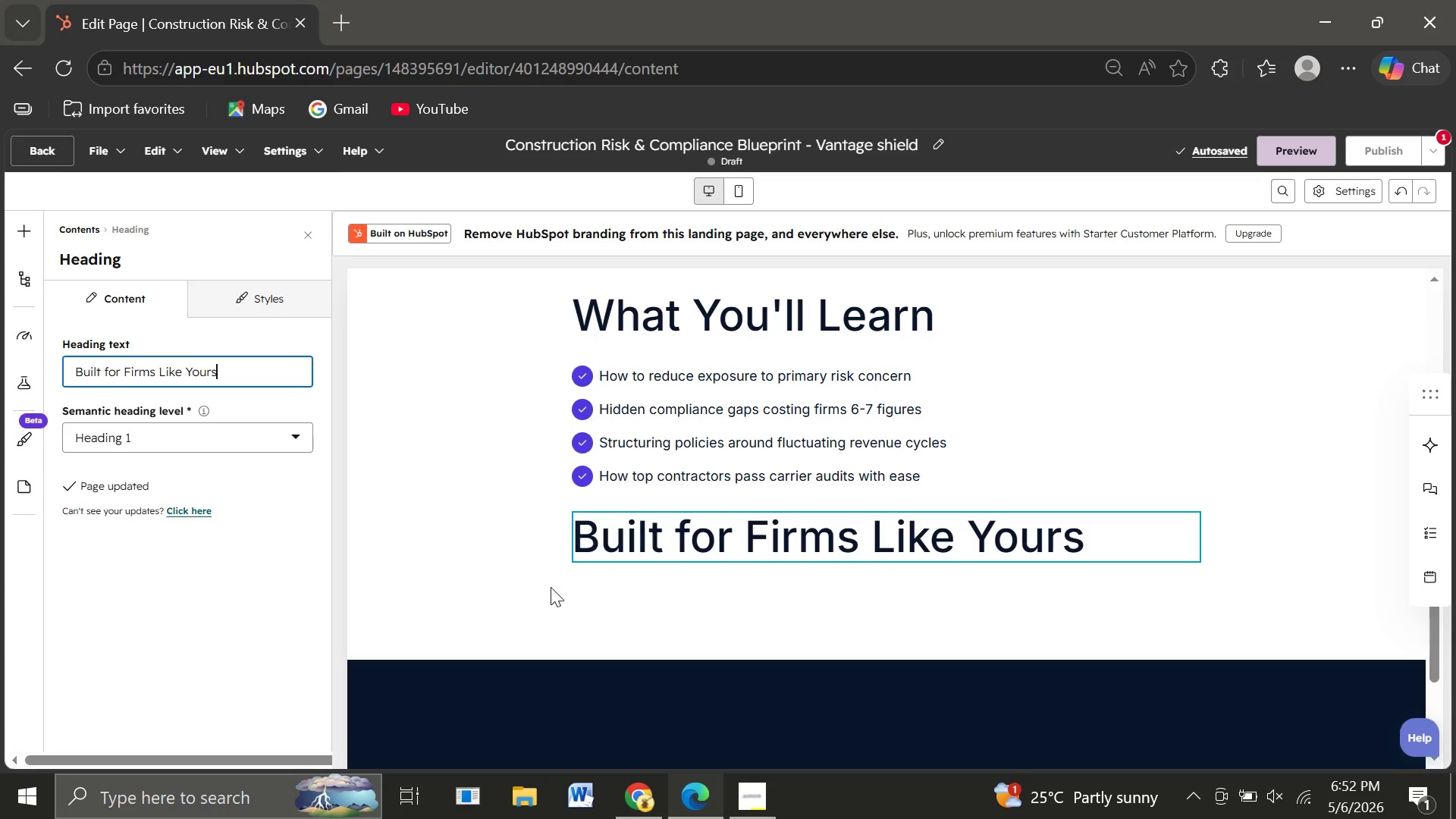 
left_click([33, 234])
 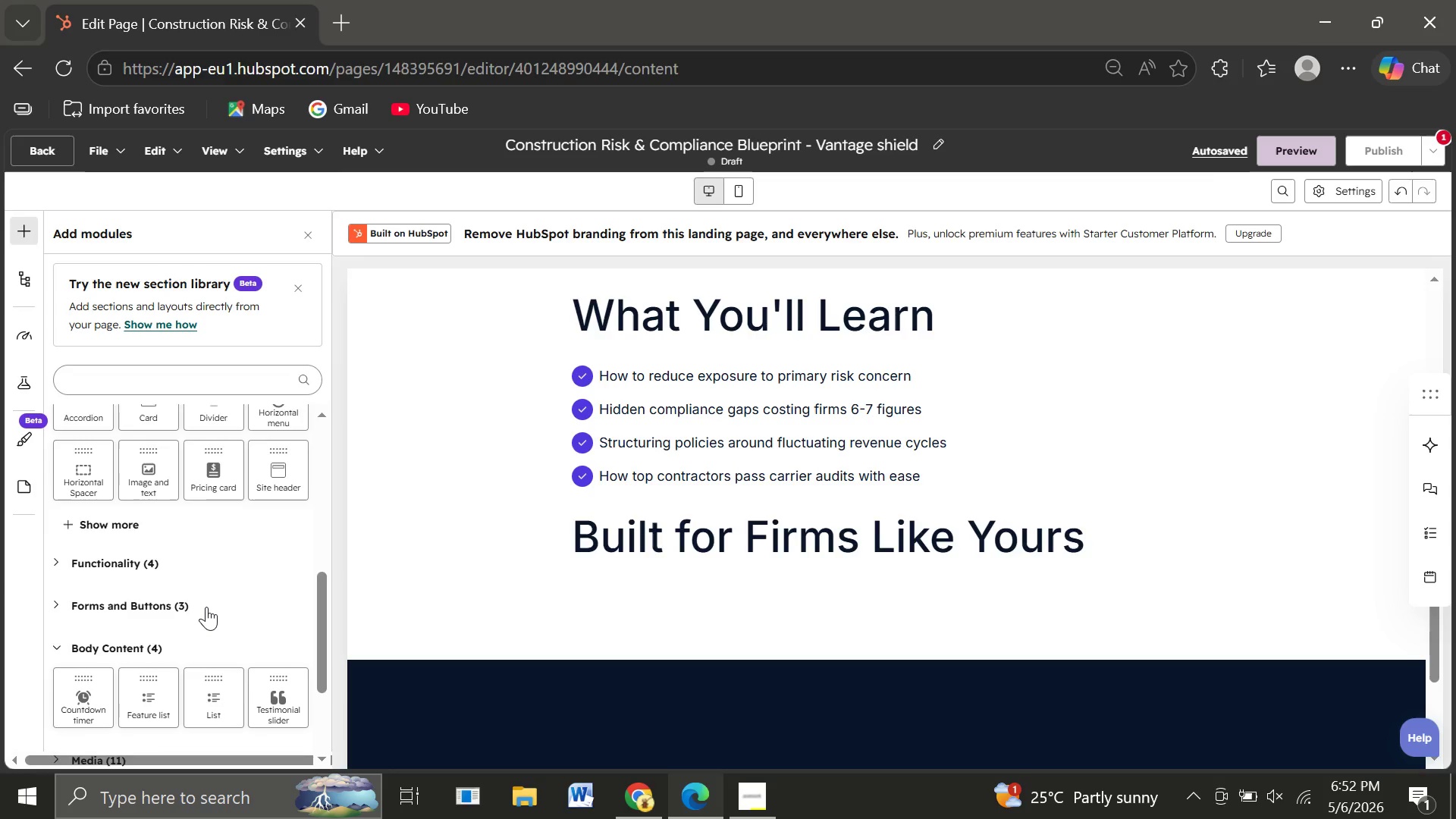 
wait(17.89)
 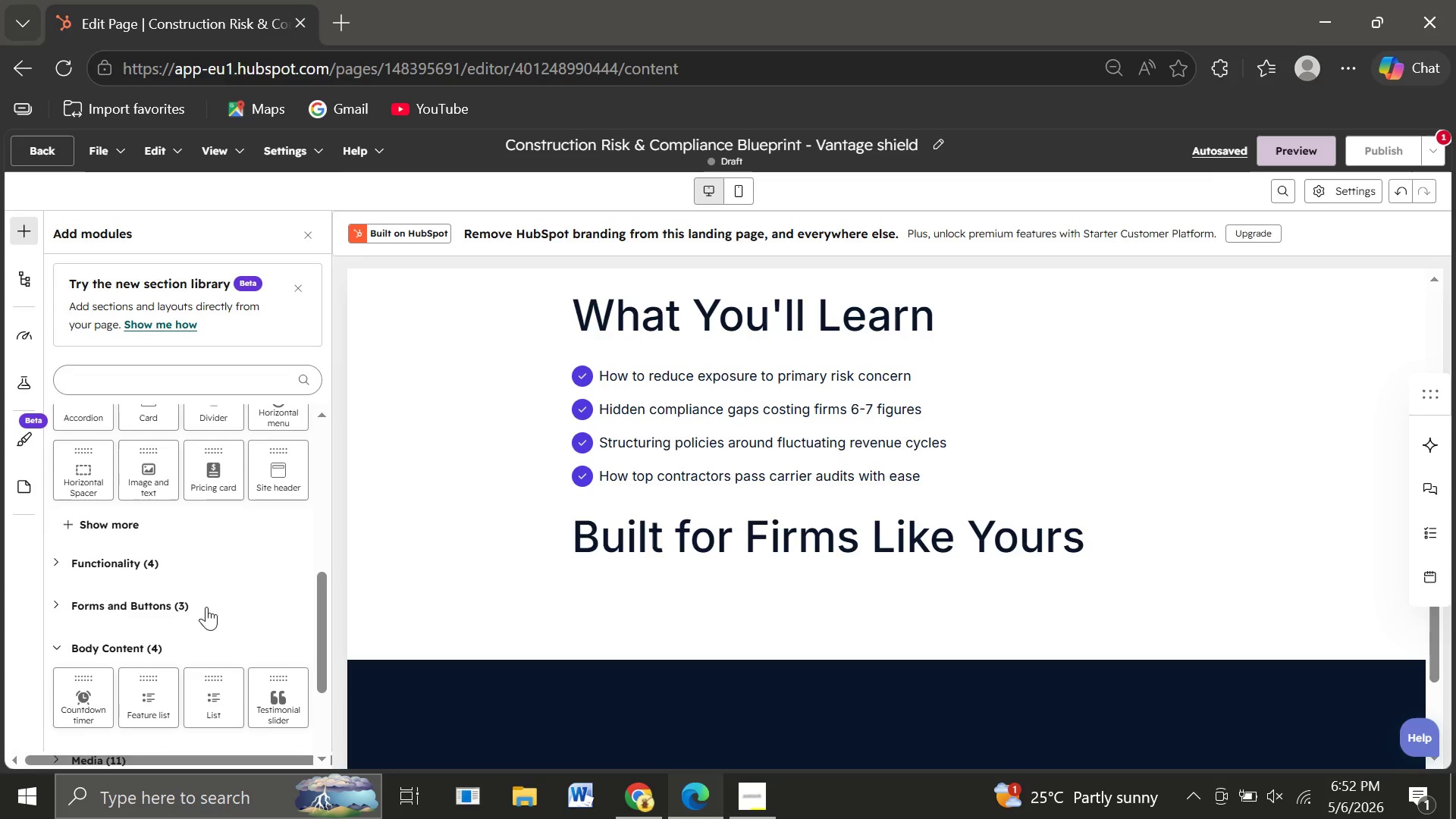 
mouse_move([159, 616])
 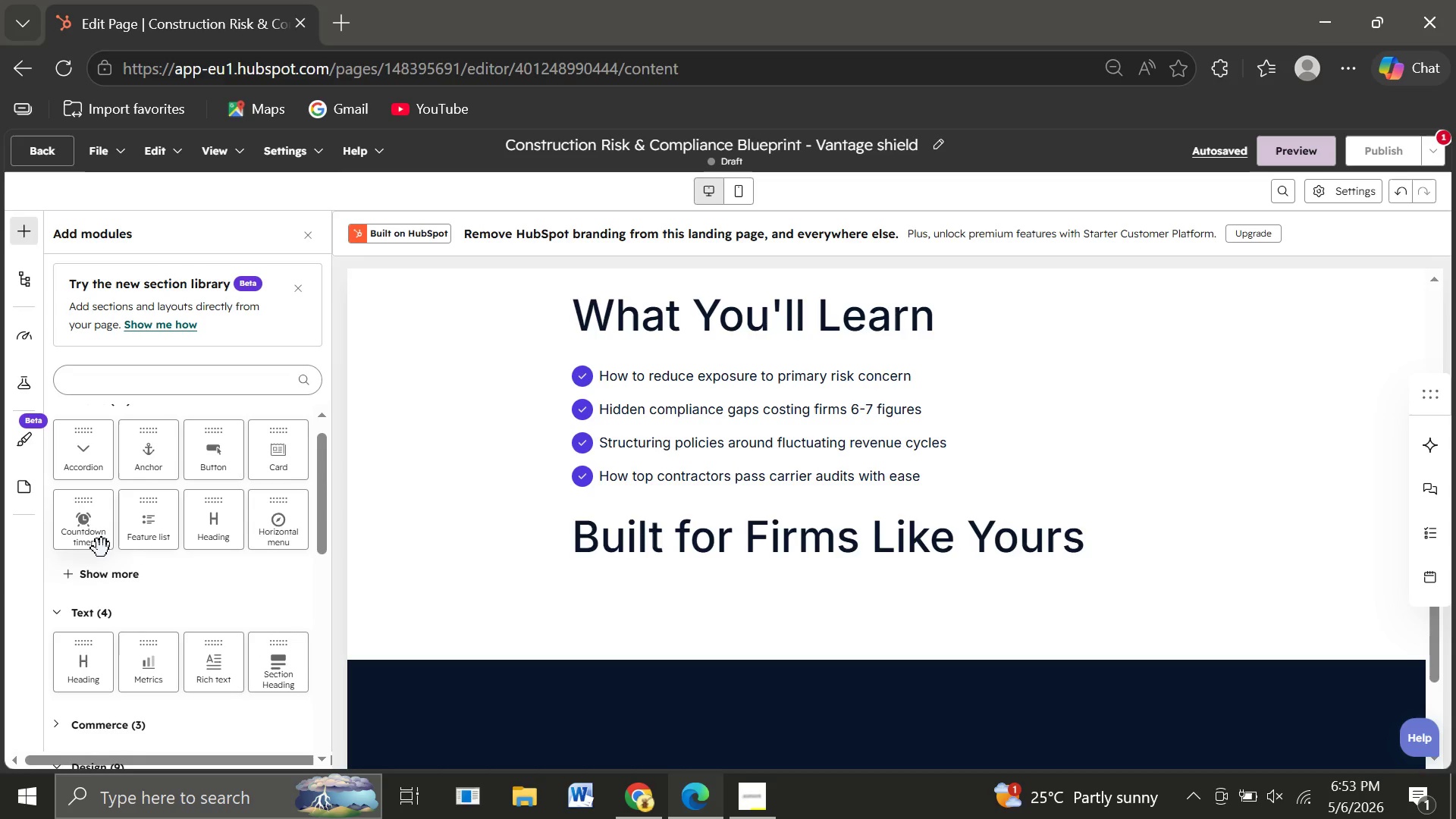 
wait(12.04)
 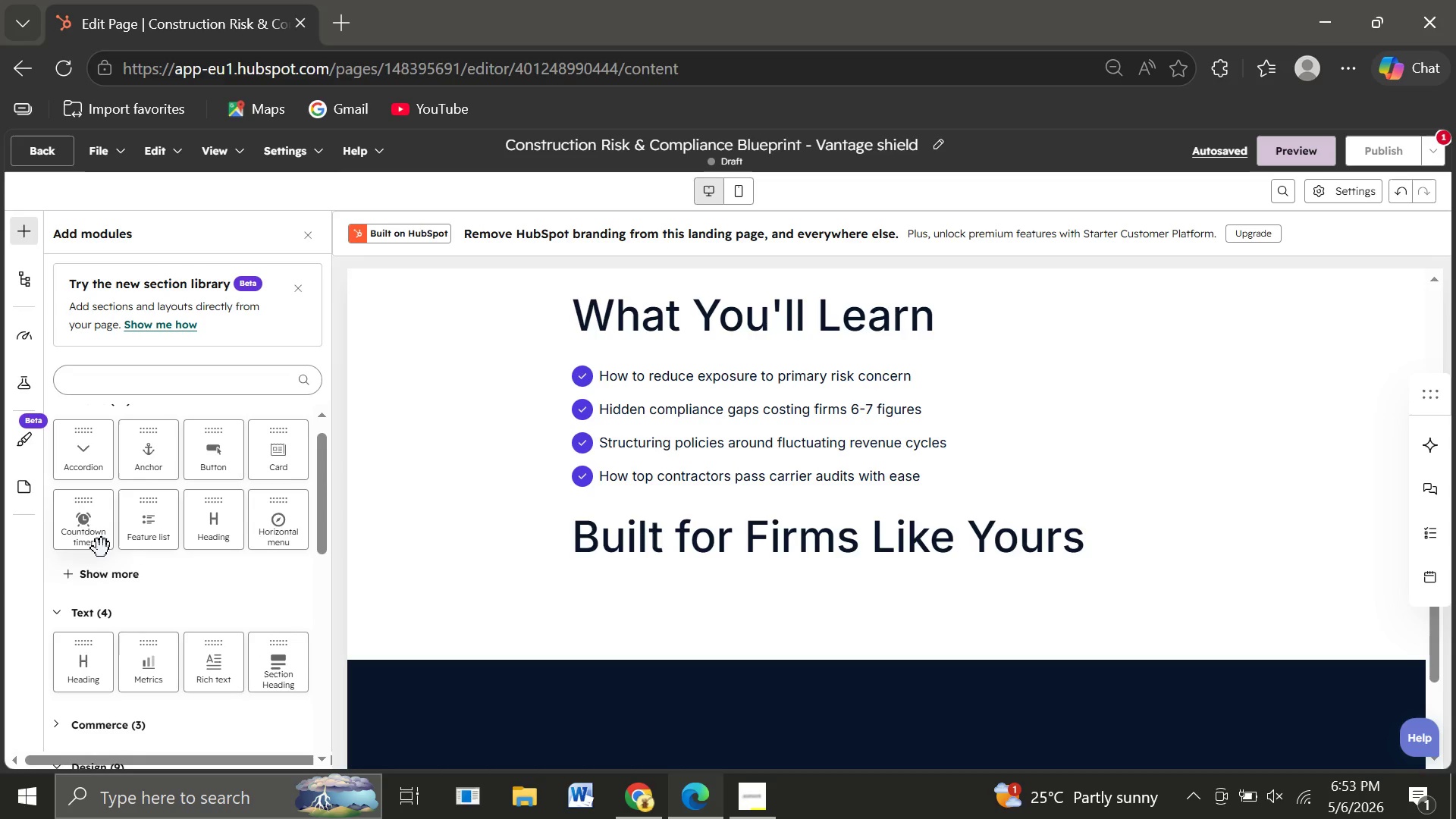 
mouse_move([158, 544])
 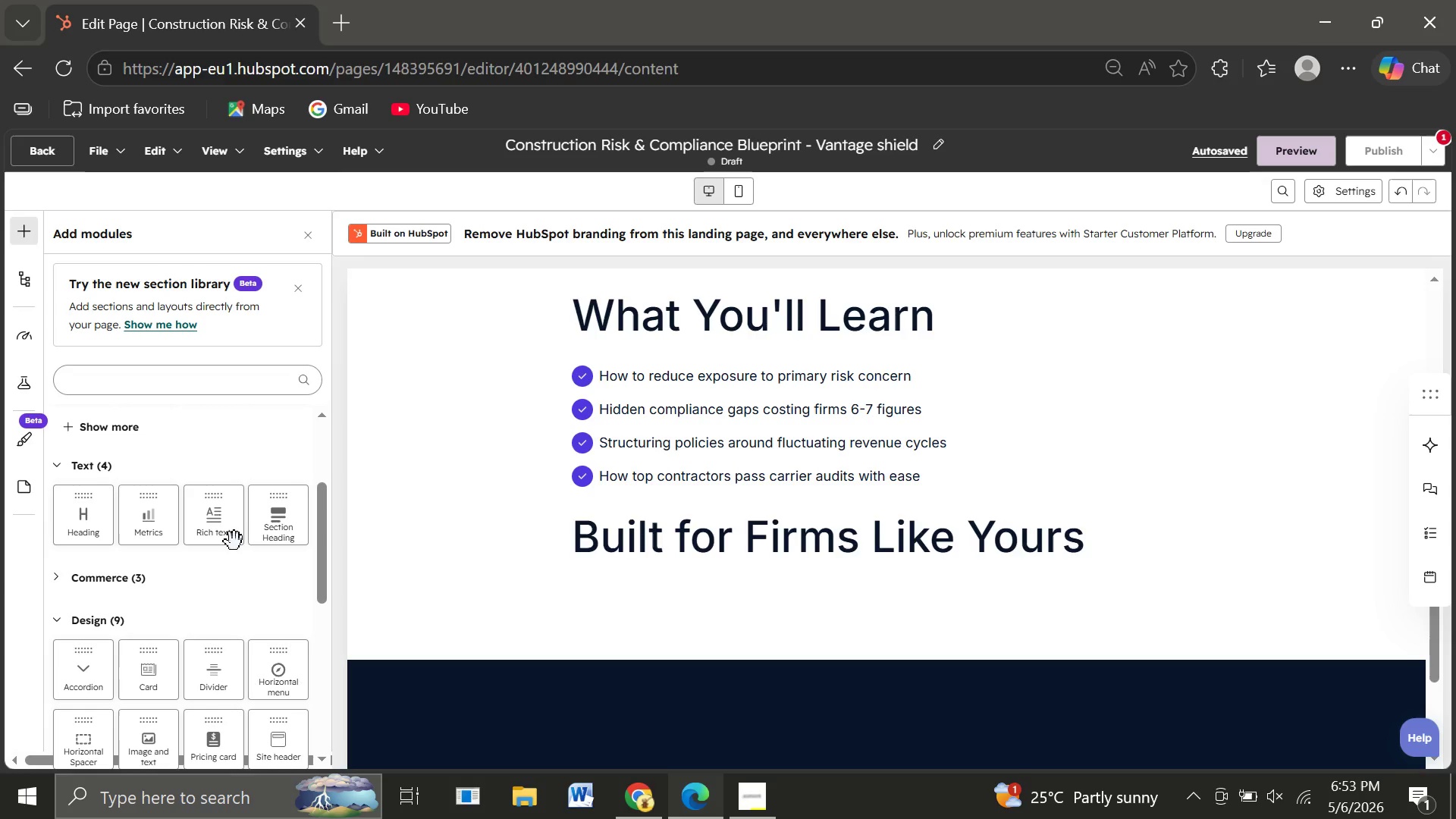 
left_click_drag(start_coordinate=[212, 510], to_coordinate=[736, 581])
 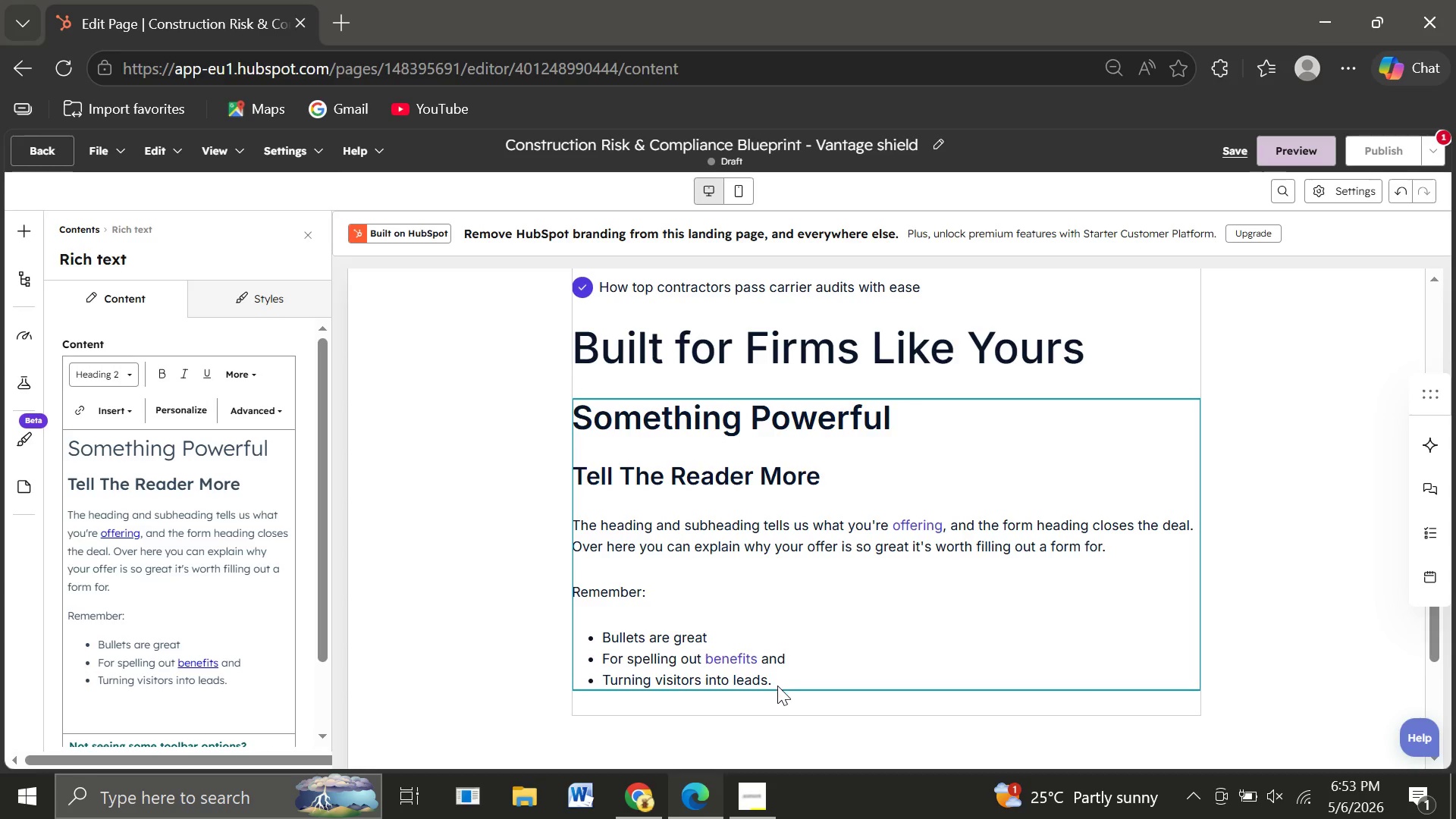 
left_click([774, 671])
 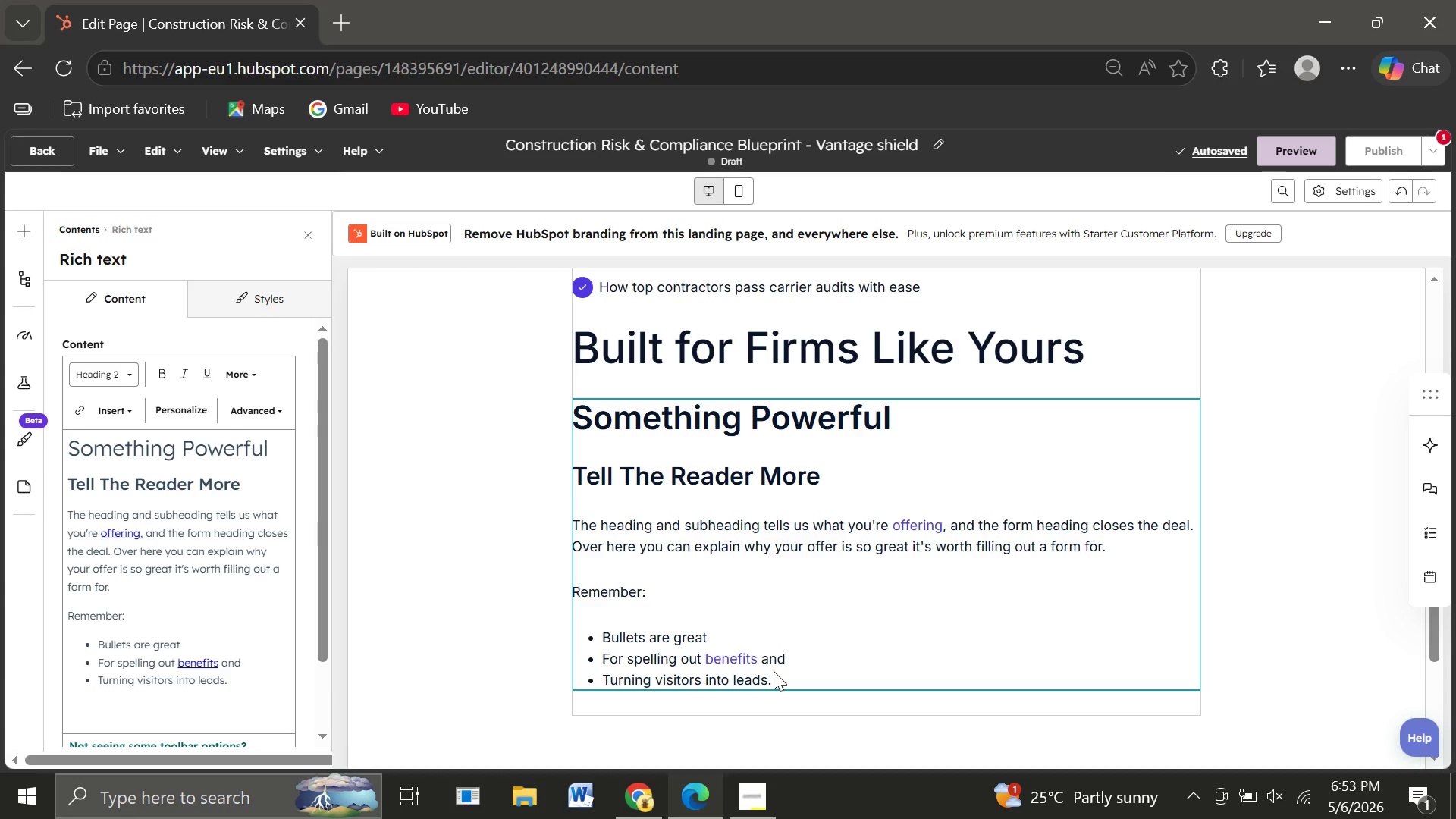 
left_click_drag(start_coordinate=[774, 680], to_coordinate=[573, 429])
 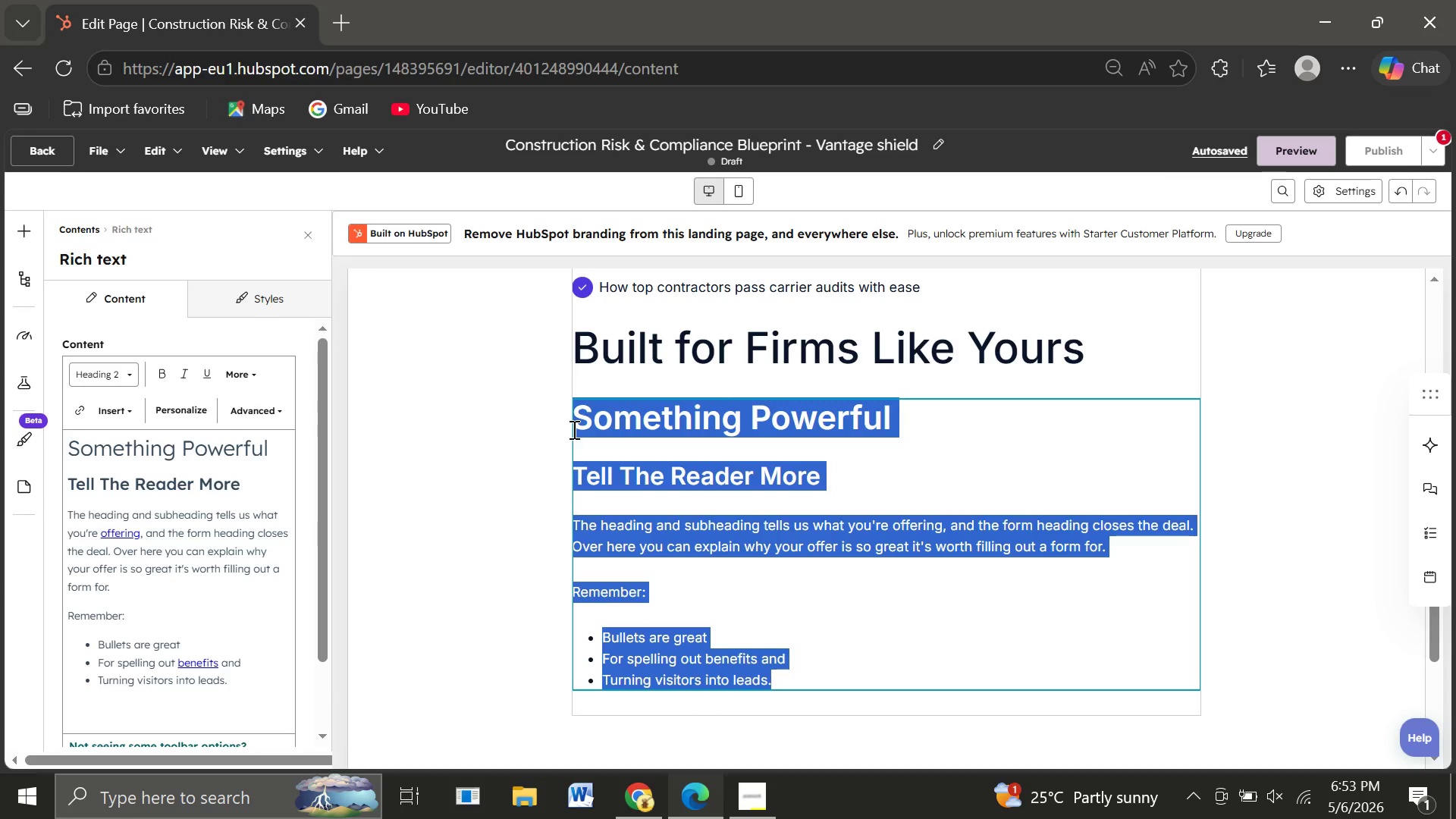 
key(Backspace)
 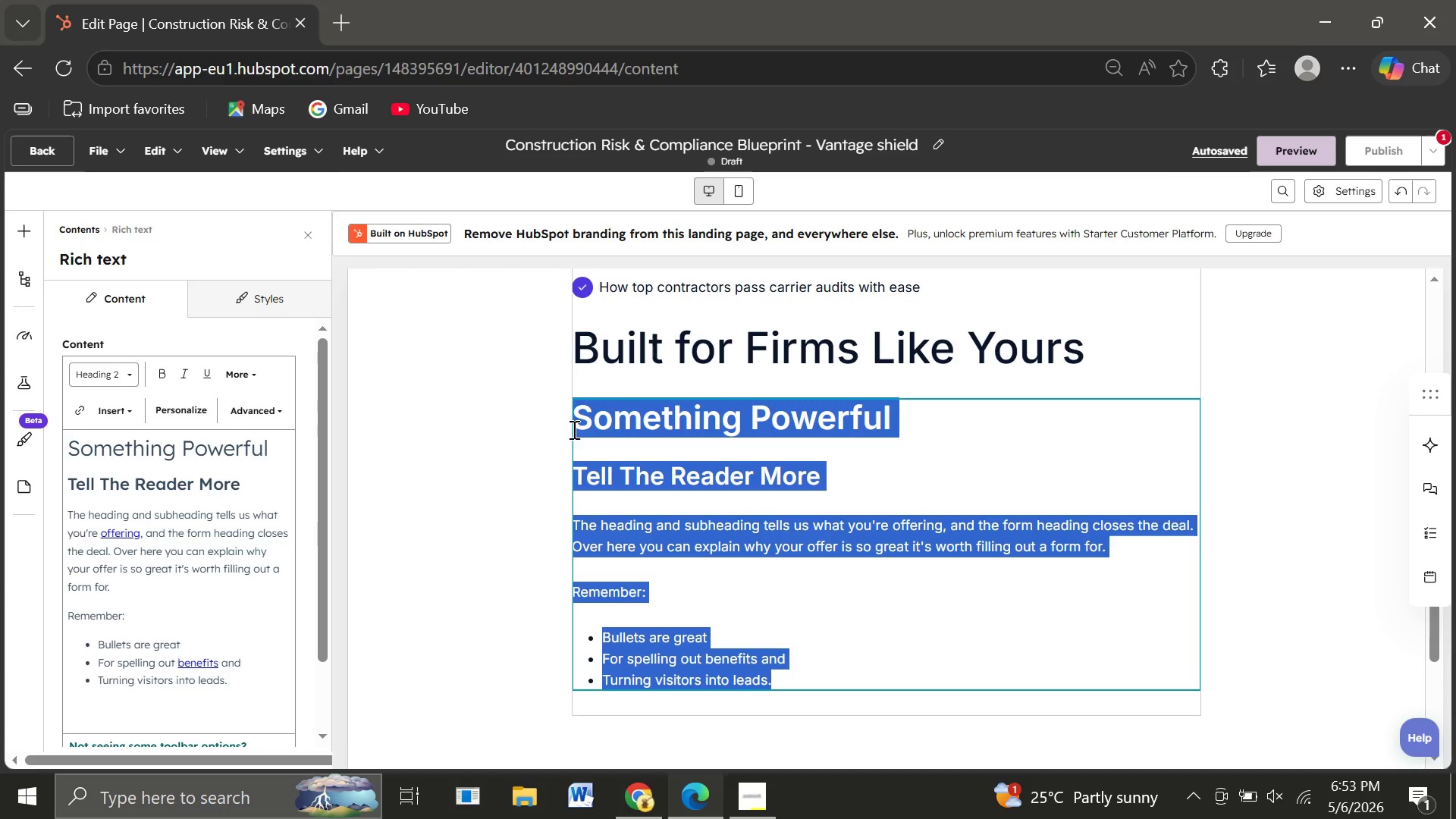 
wait(9.11)
 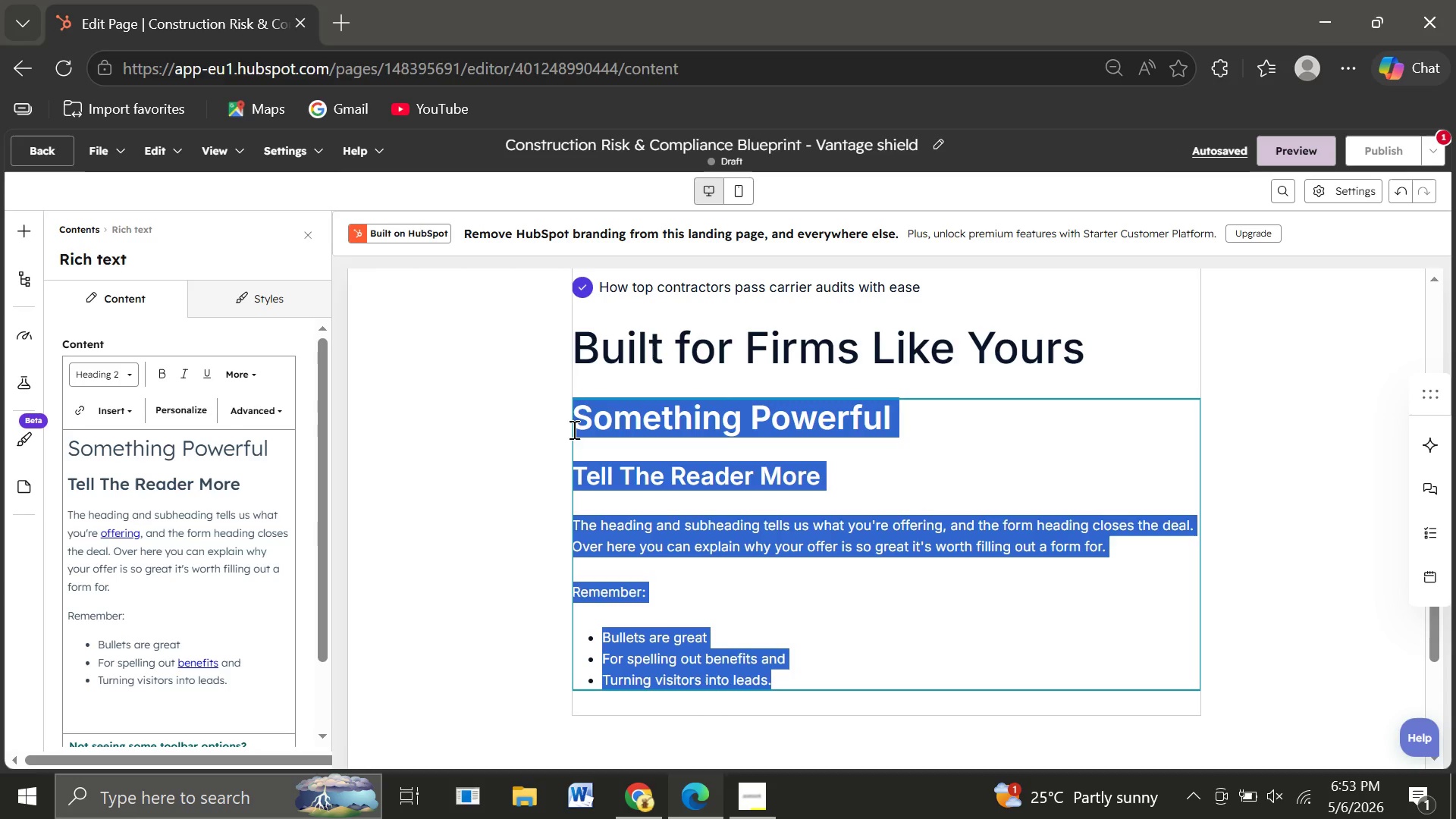 
key(Backspace)
 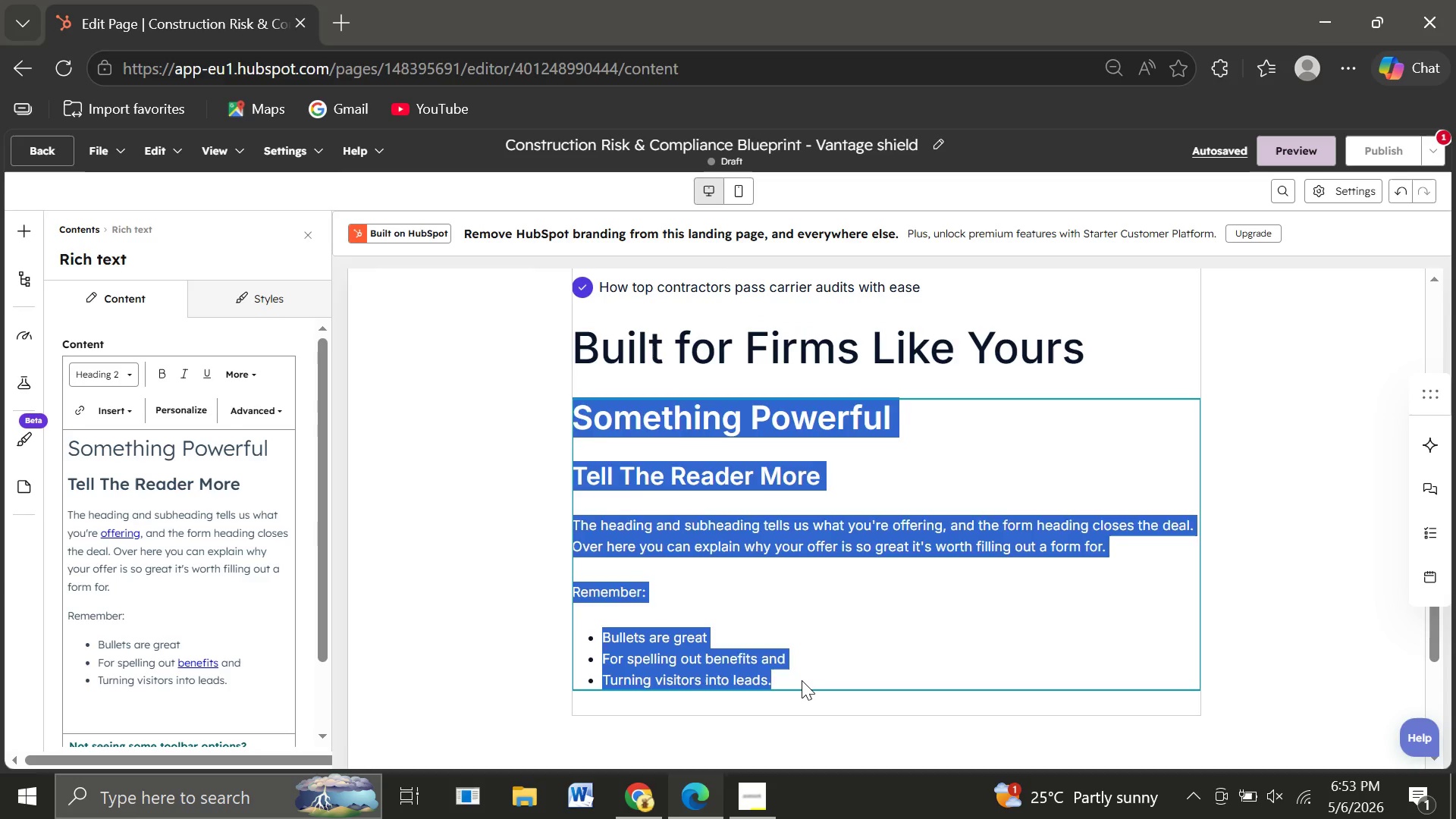 
double_click([802, 680])
 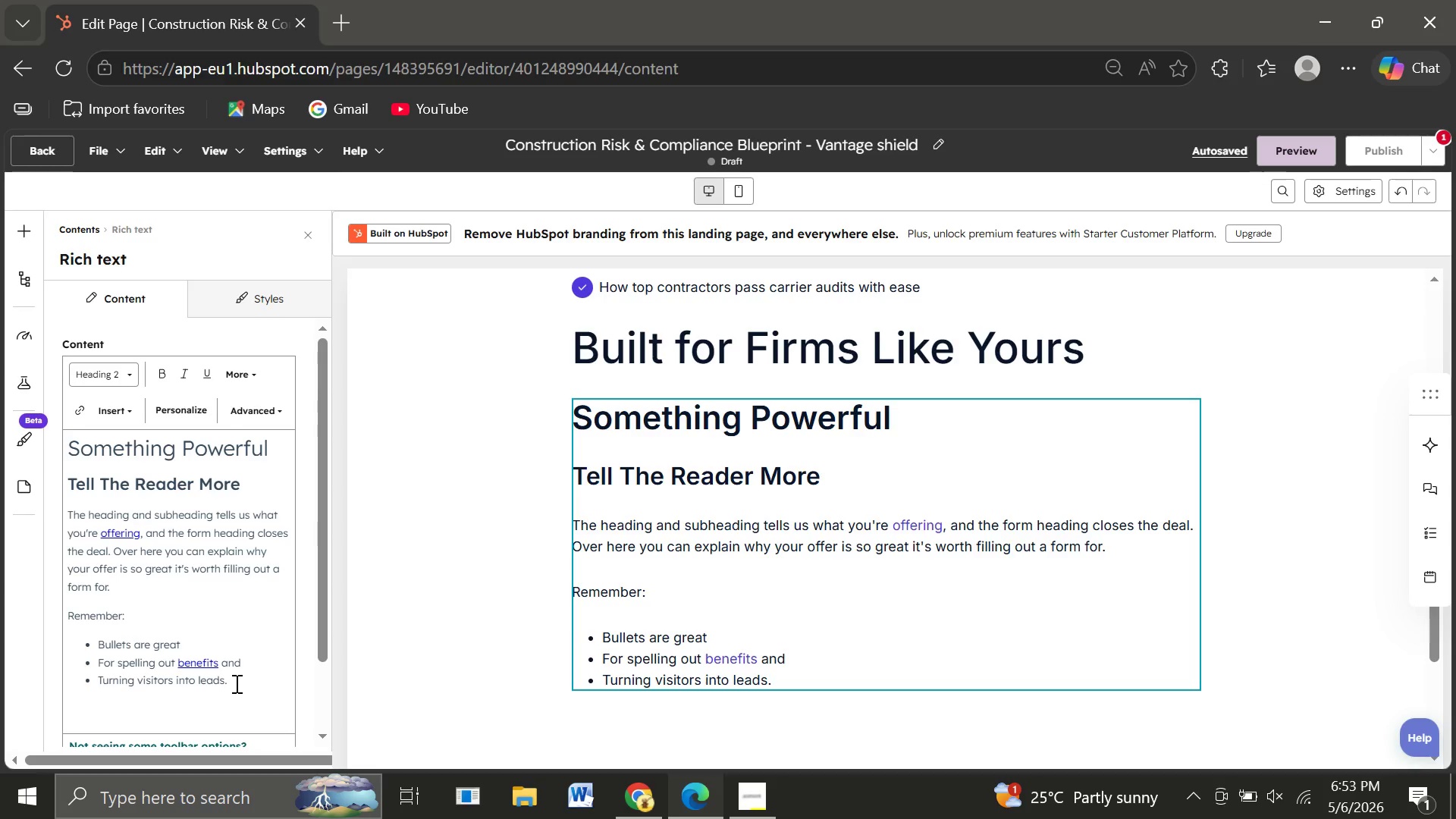 
left_click_drag(start_coordinate=[235, 683], to_coordinate=[63, 438])
 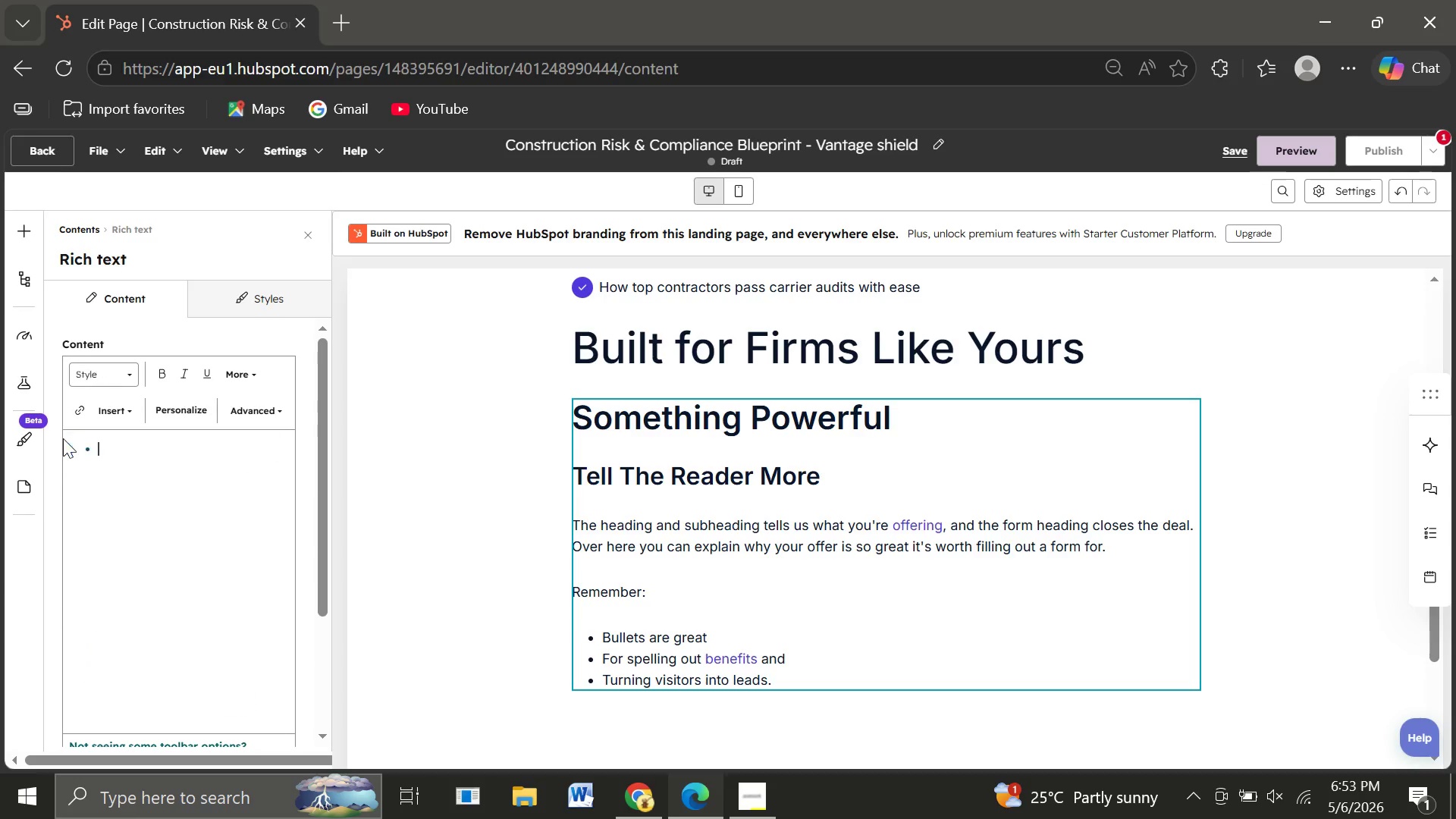 
key(Backspace)
 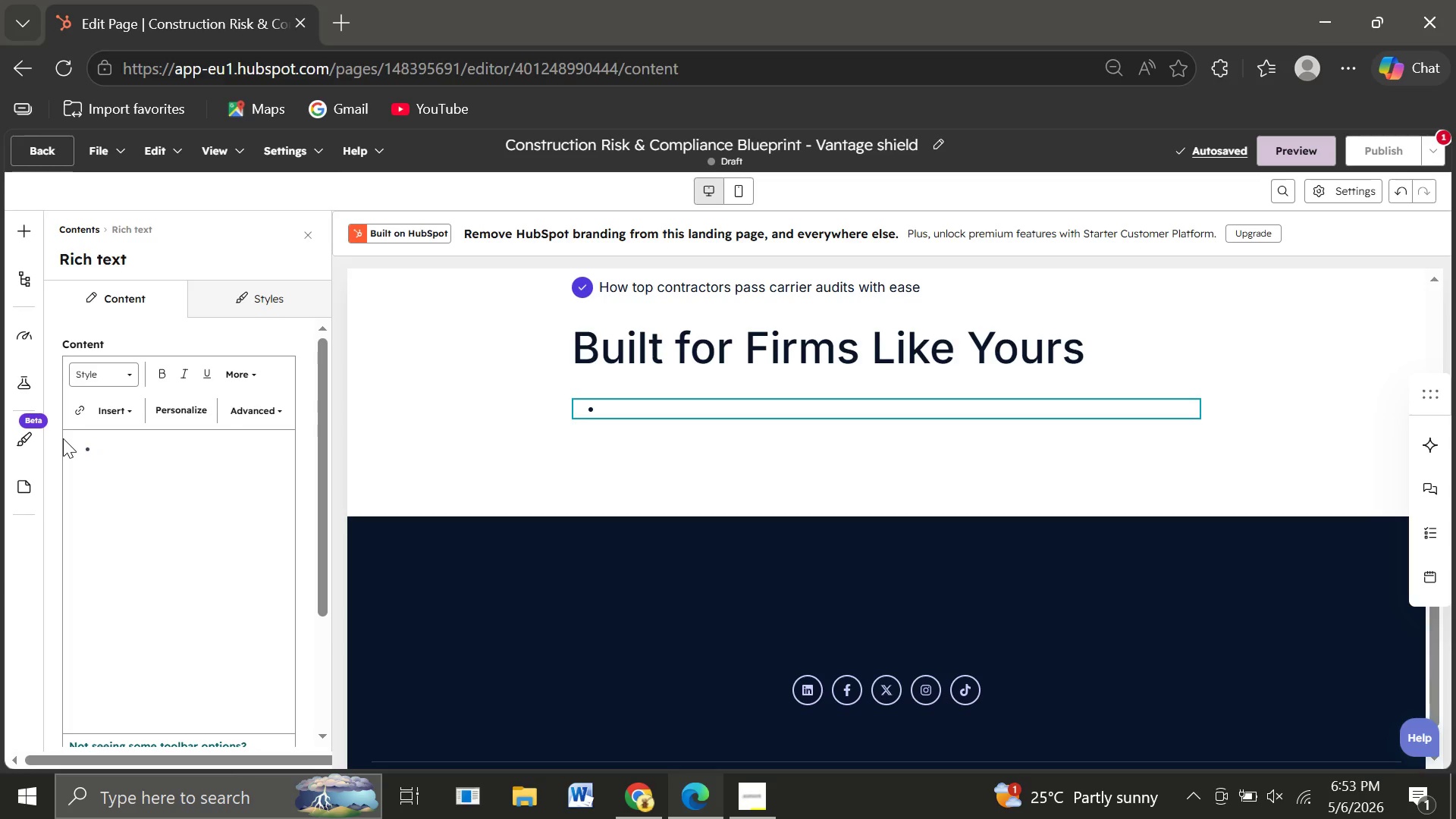 
wait(8.55)
 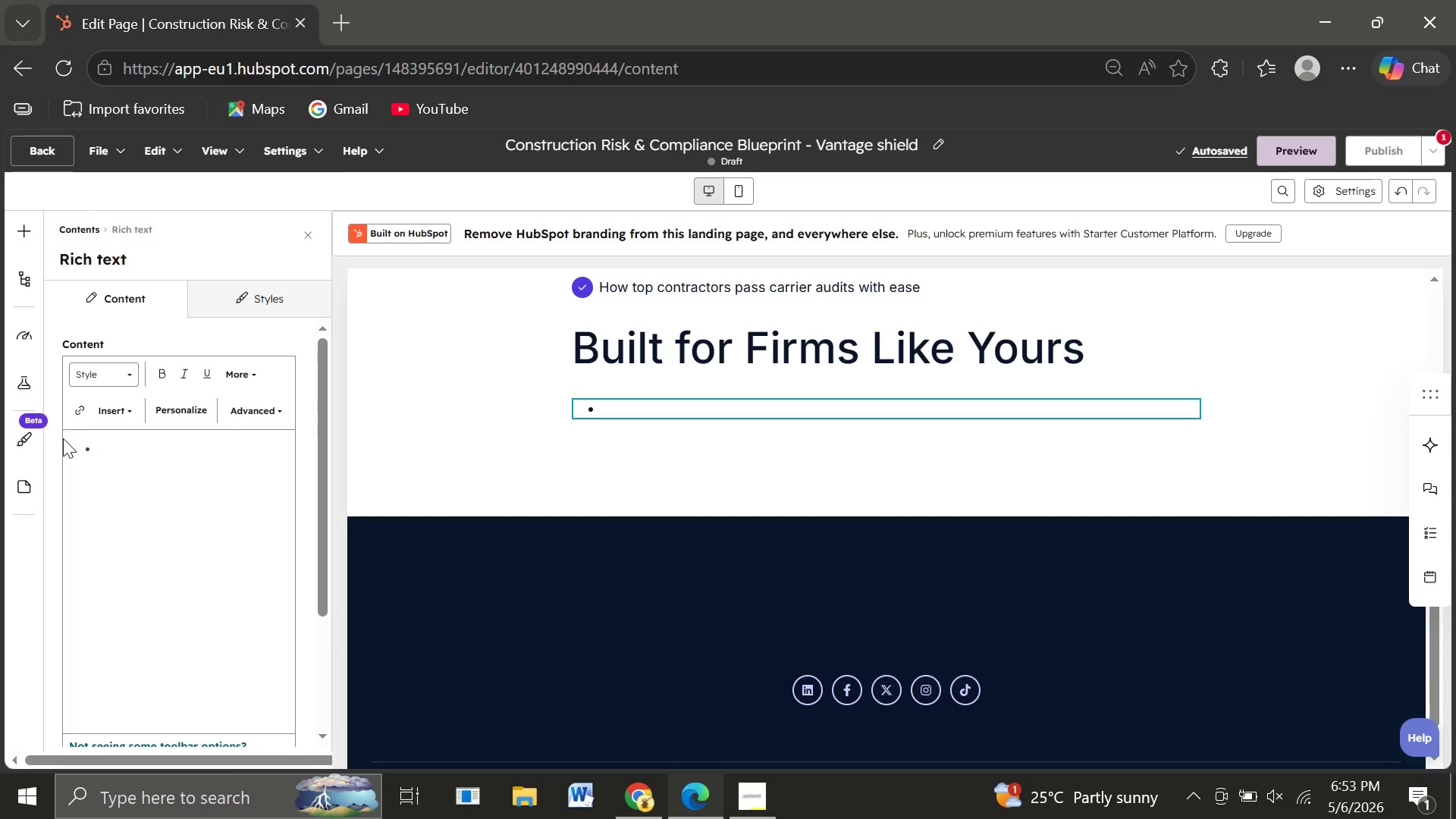 
key(Backspace)
 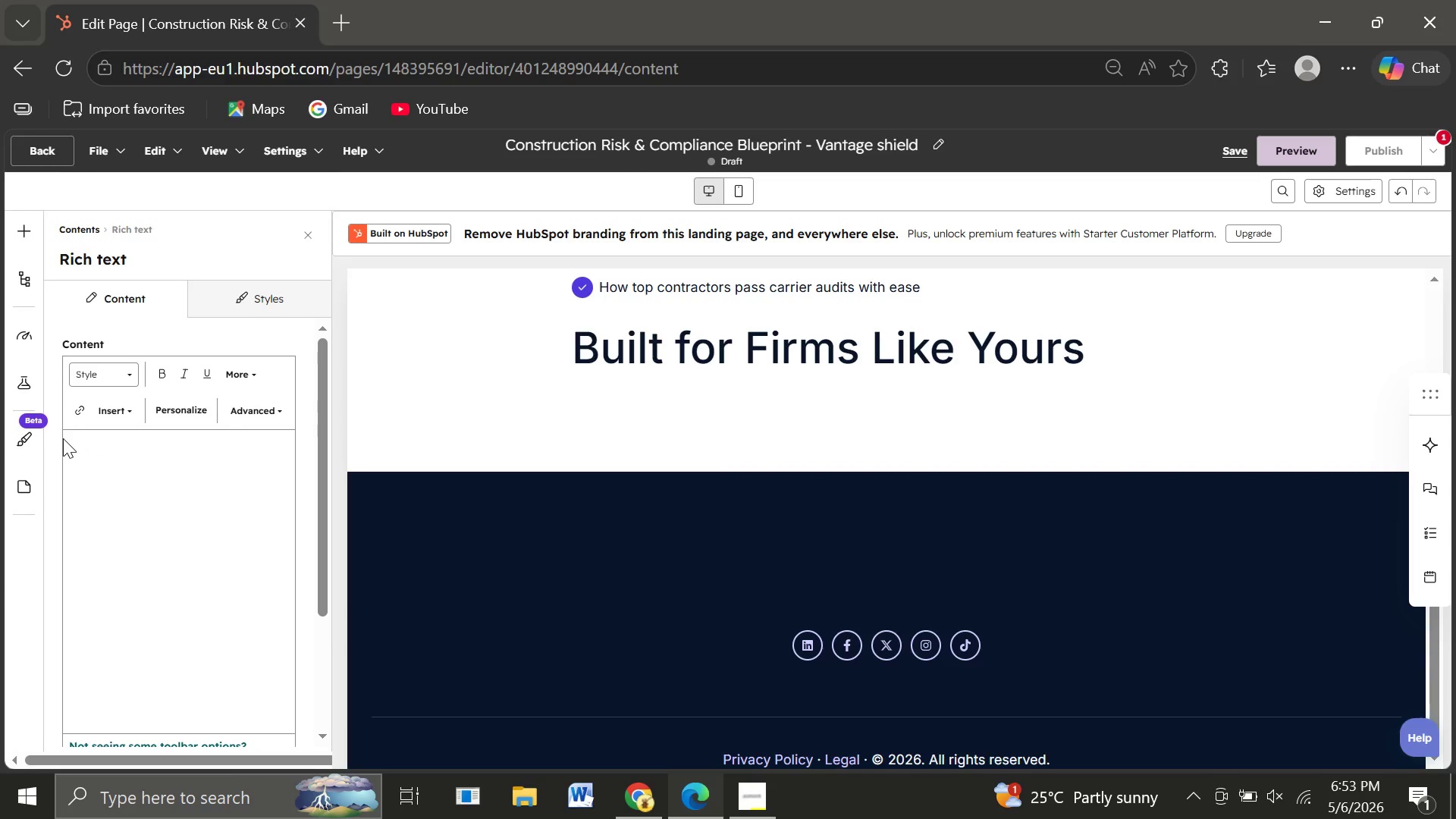 
type(This )
 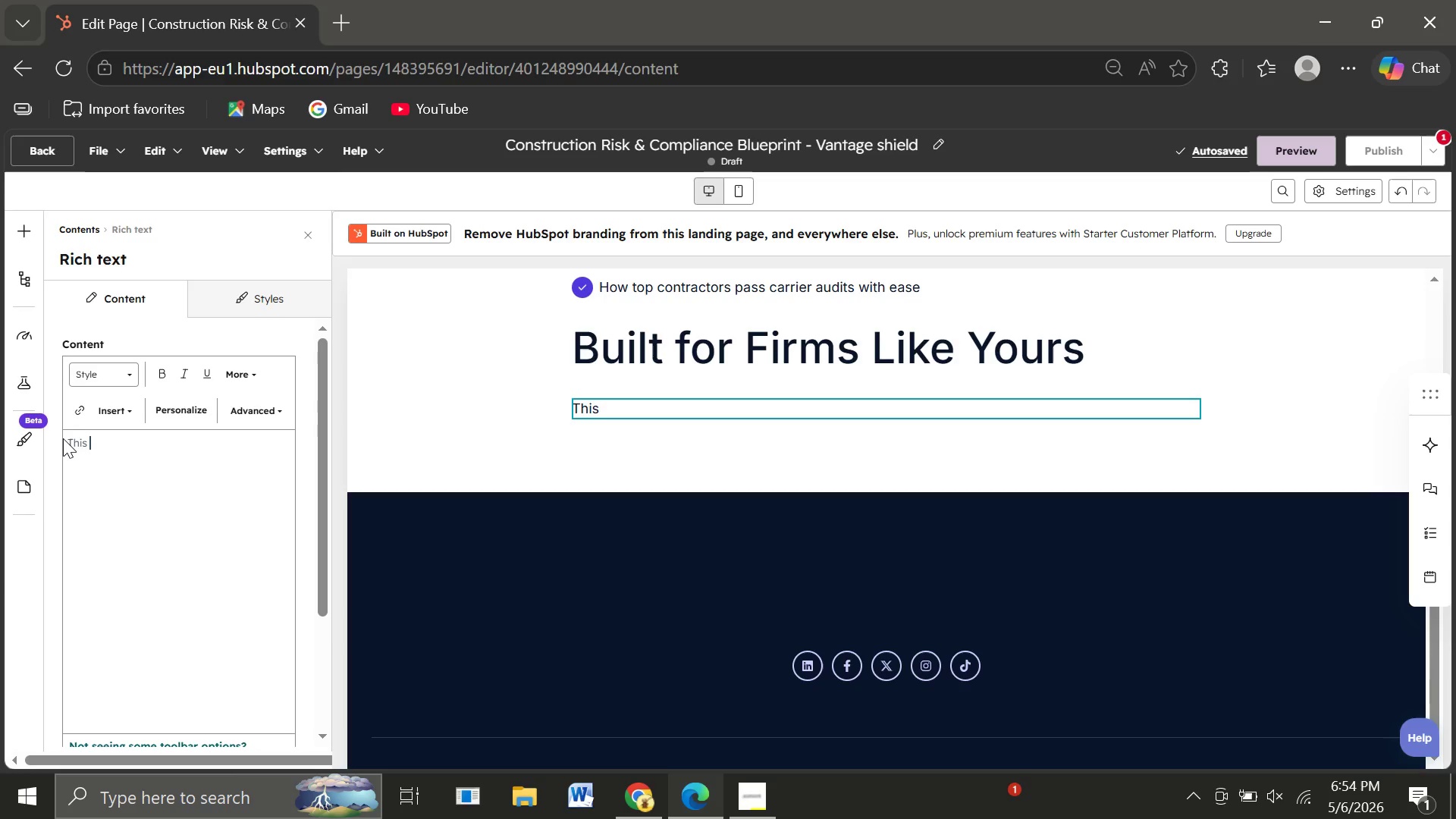 
wait(5.42)
 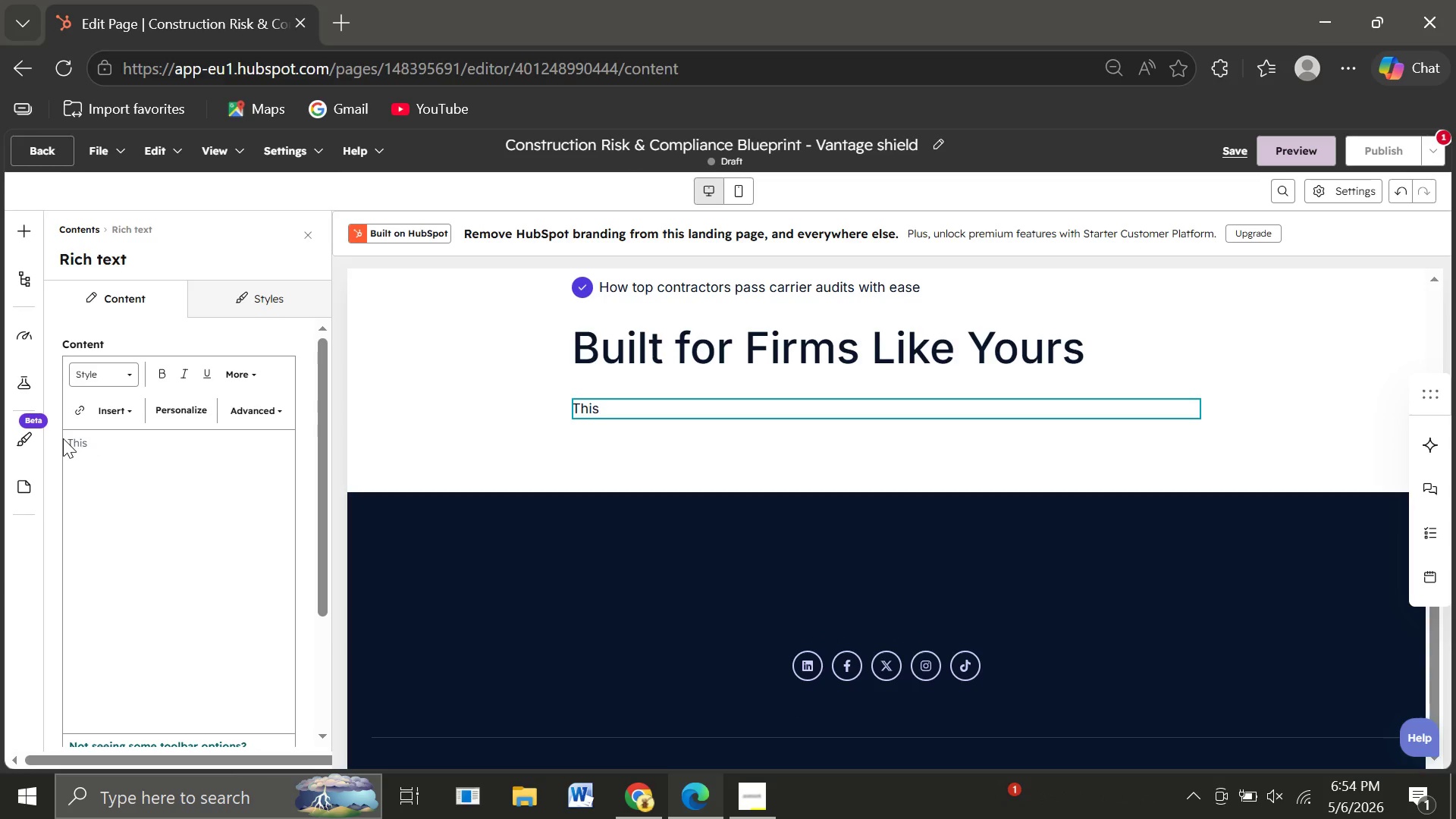 
type( buil)
key(Backspace)
key(Backspace)
key(Backspace)
type(lueprint is designed specifically for:)
 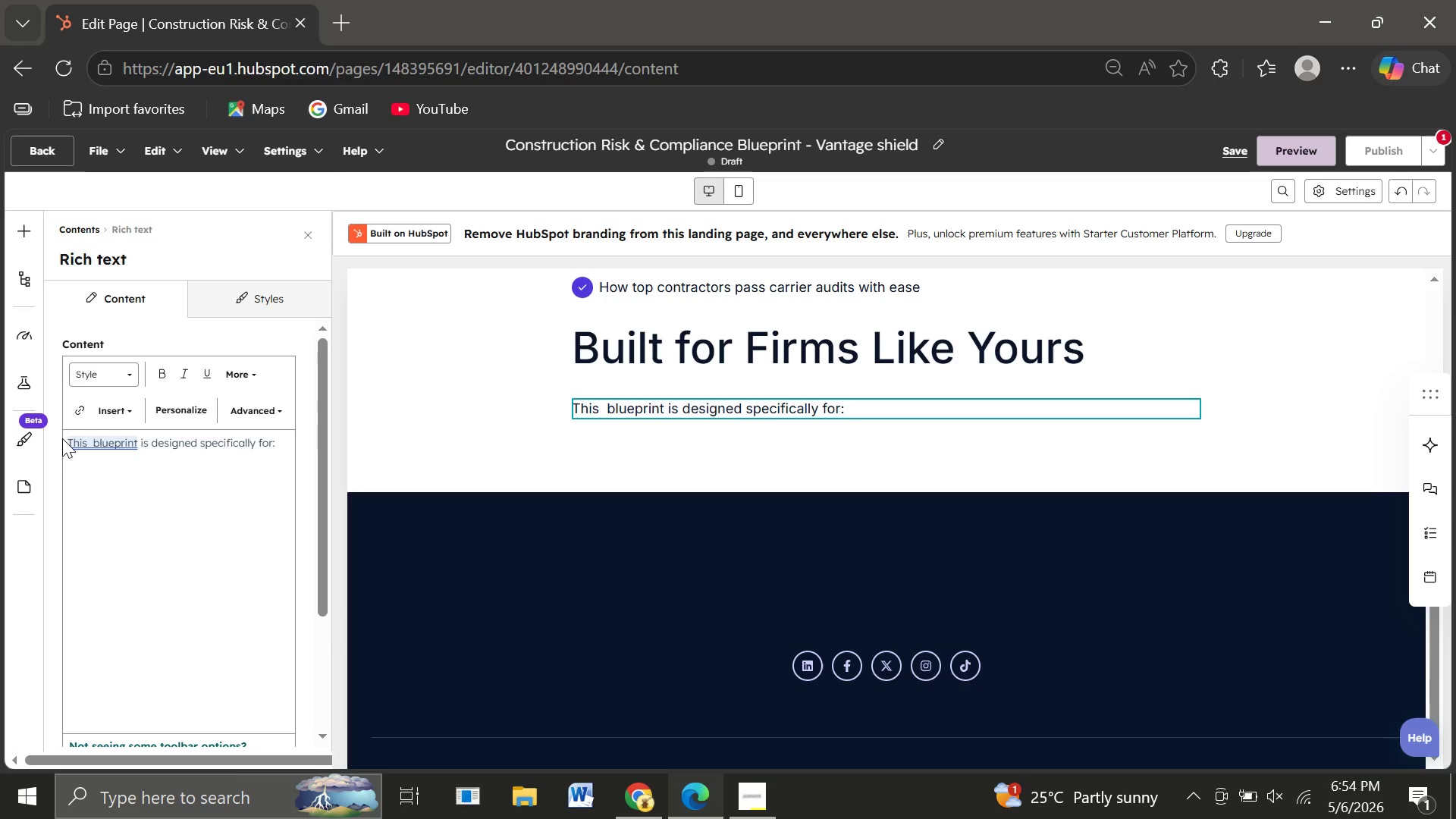 
key(Enter)
 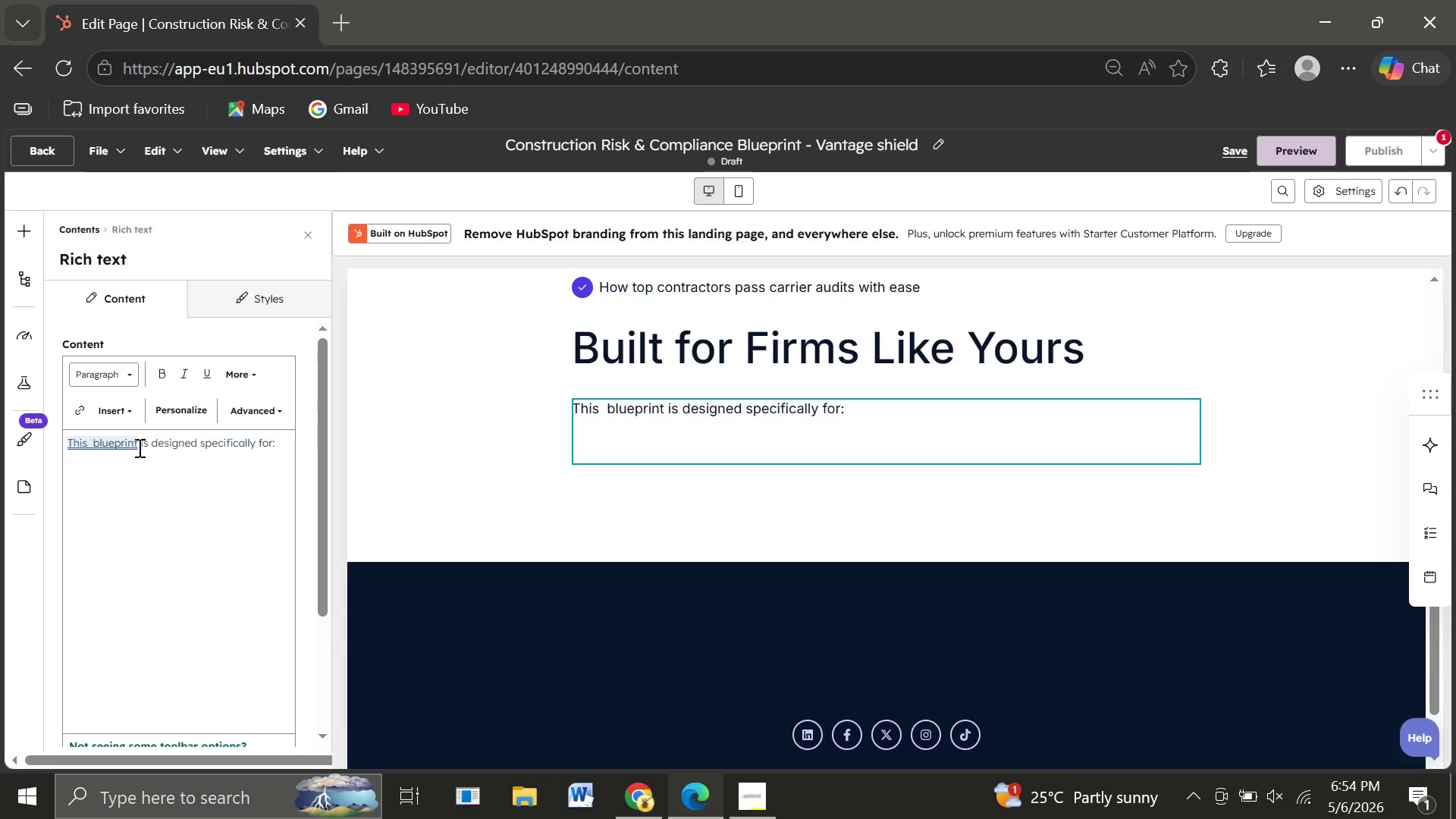 
left_click([138, 447])
 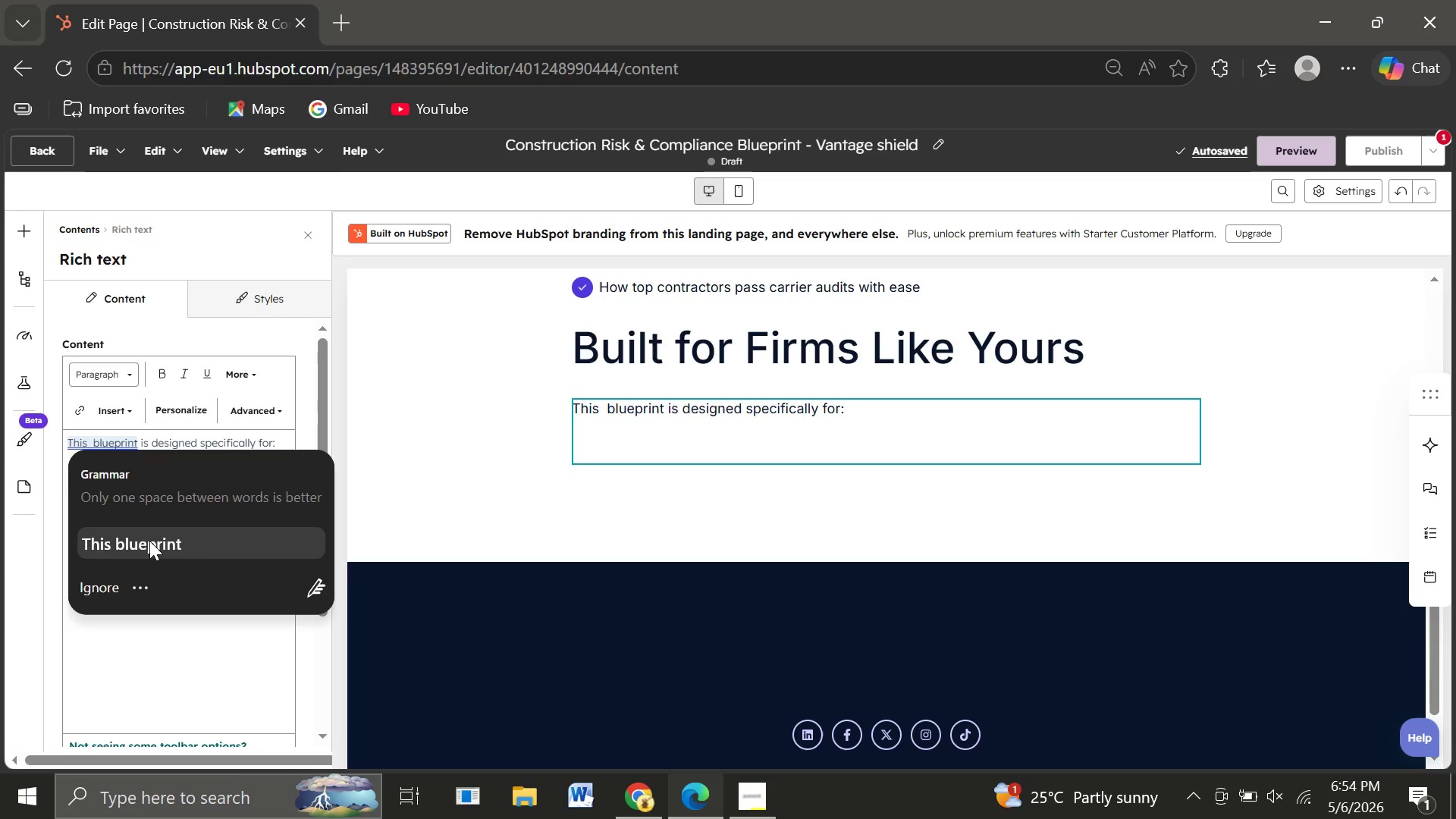 
left_click([149, 541])
 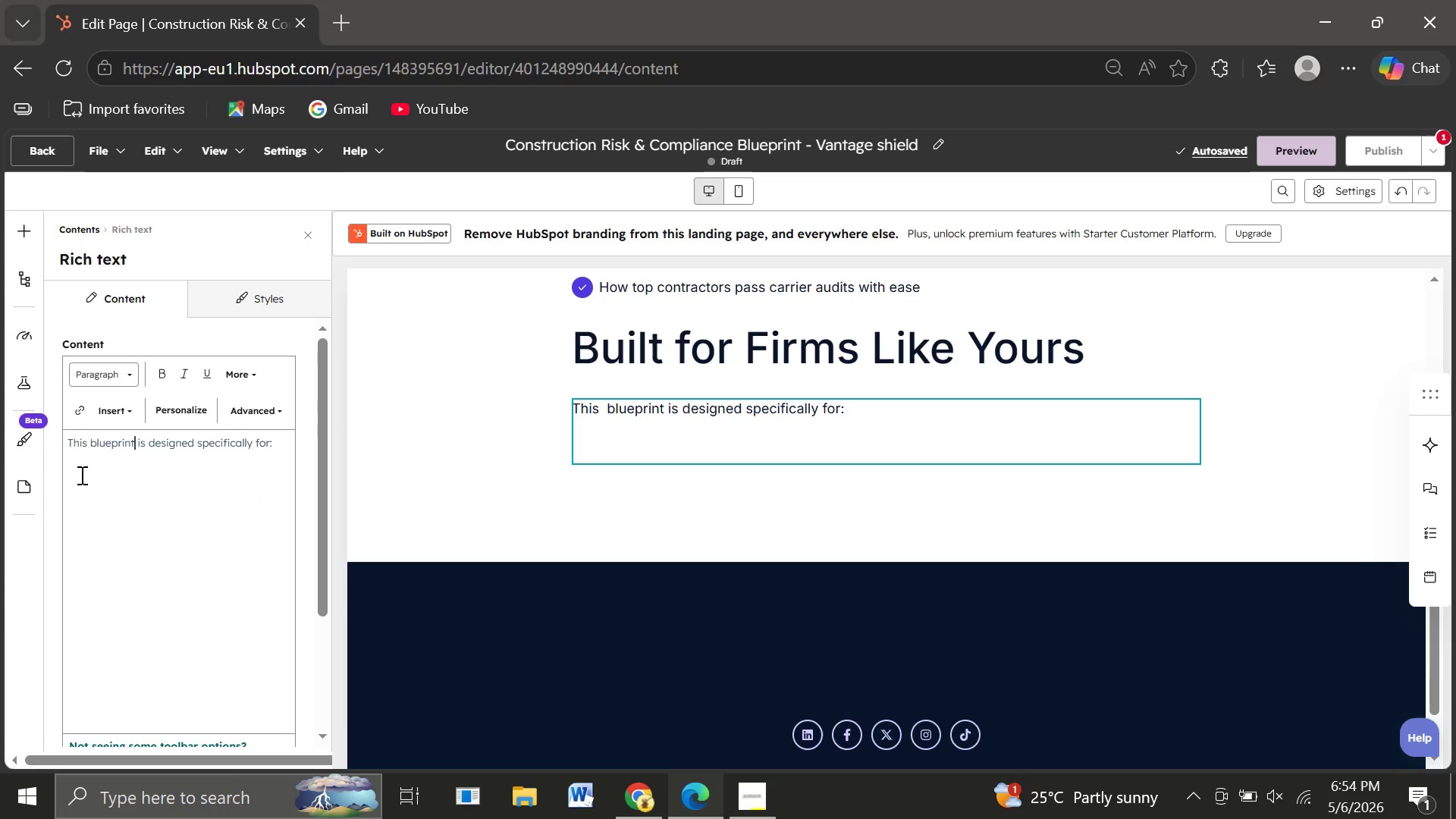 
left_click([80, 475])
 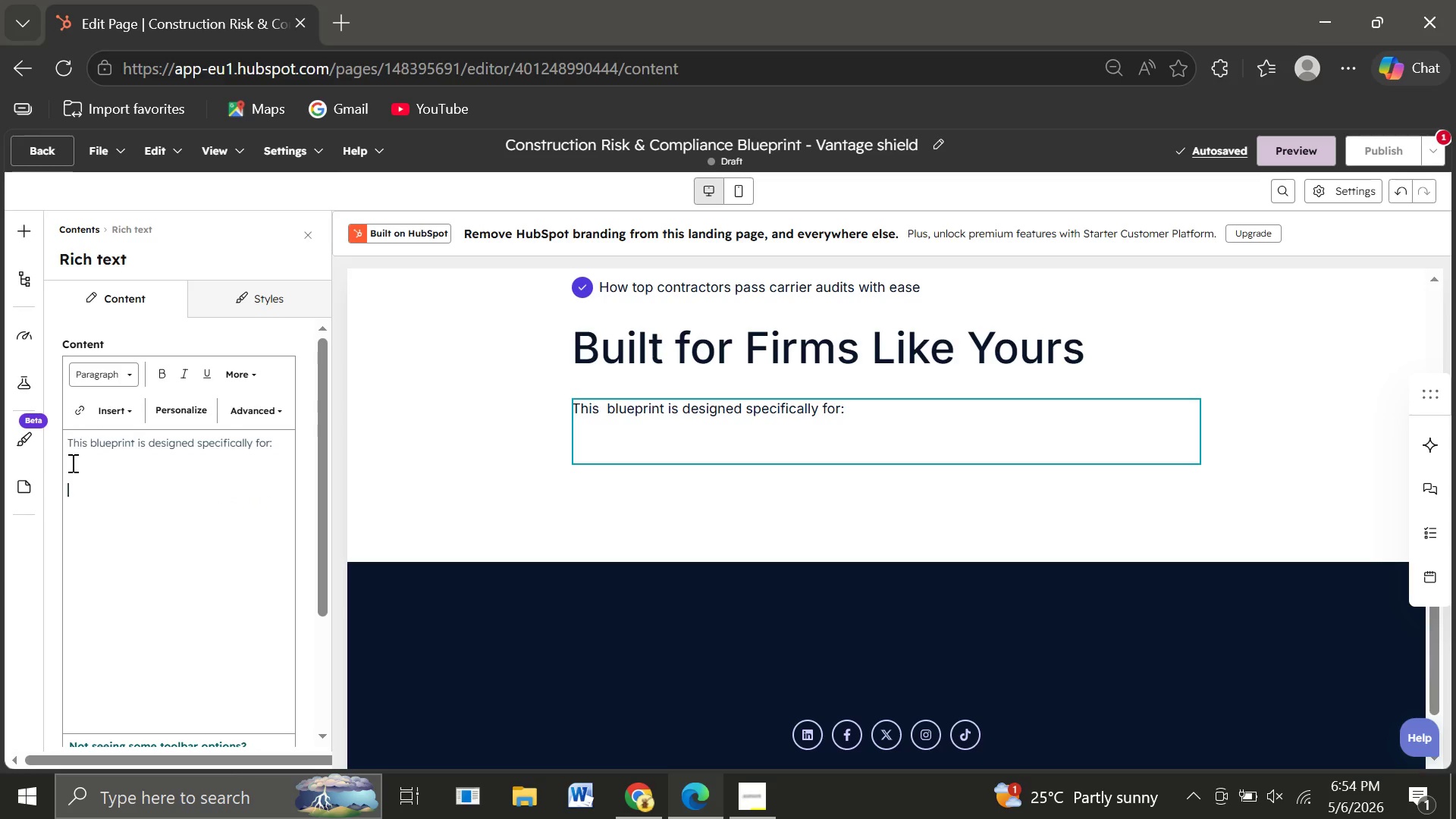 
left_click([71, 463])
 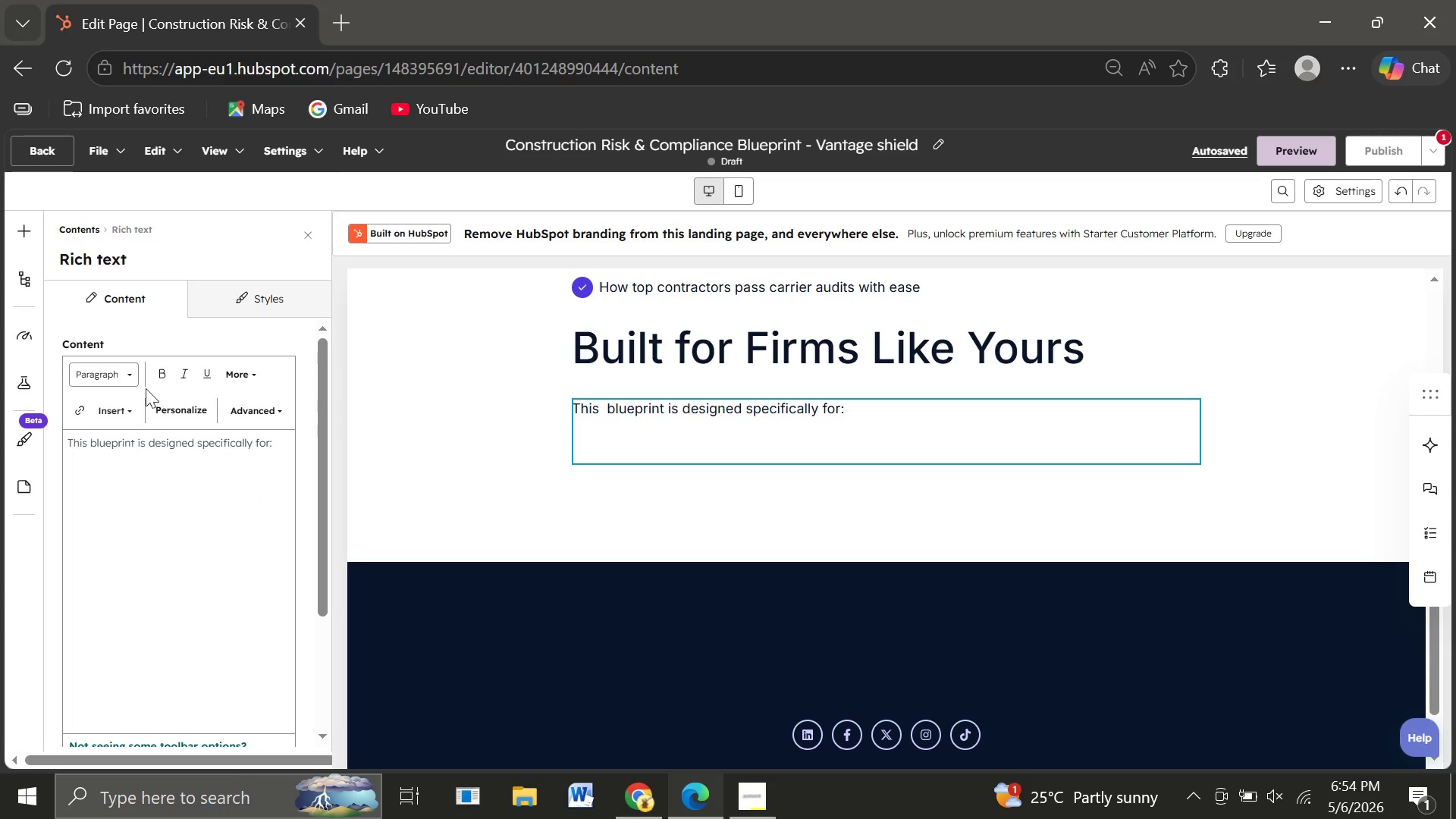 
wait(6.78)
 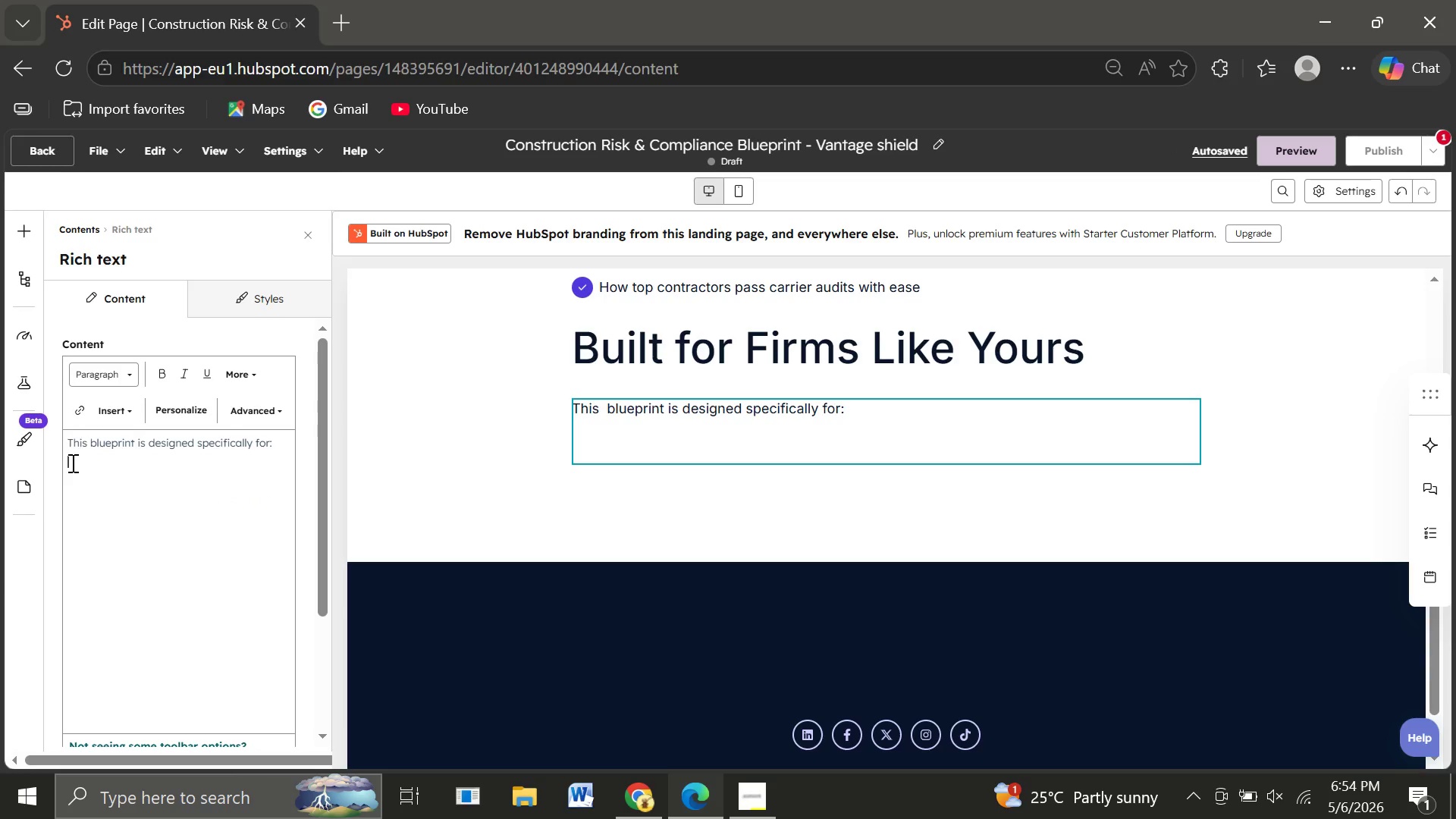 
left_click([249, 373])
 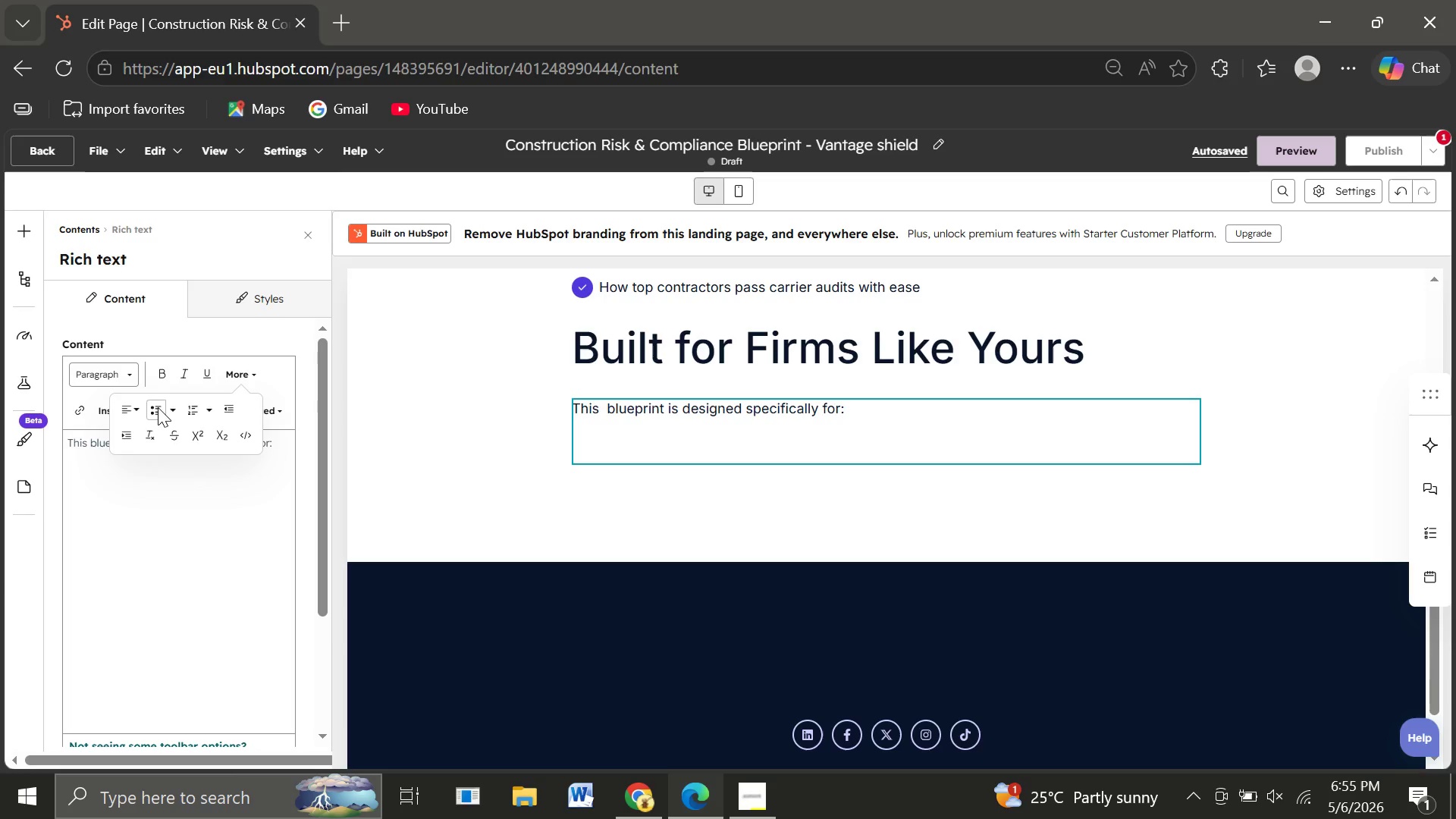 
left_click([158, 407])
 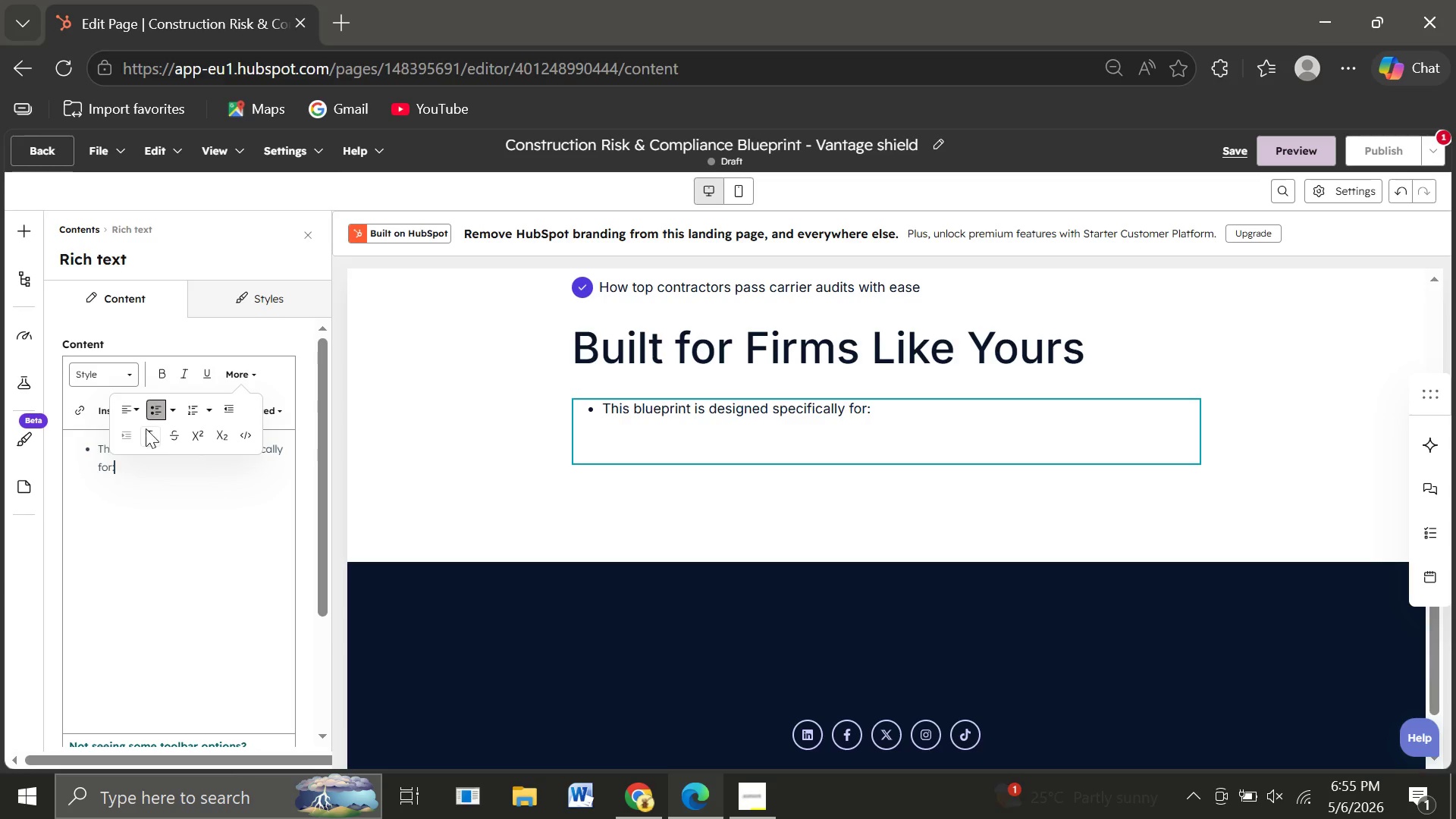 
left_click([154, 410])
 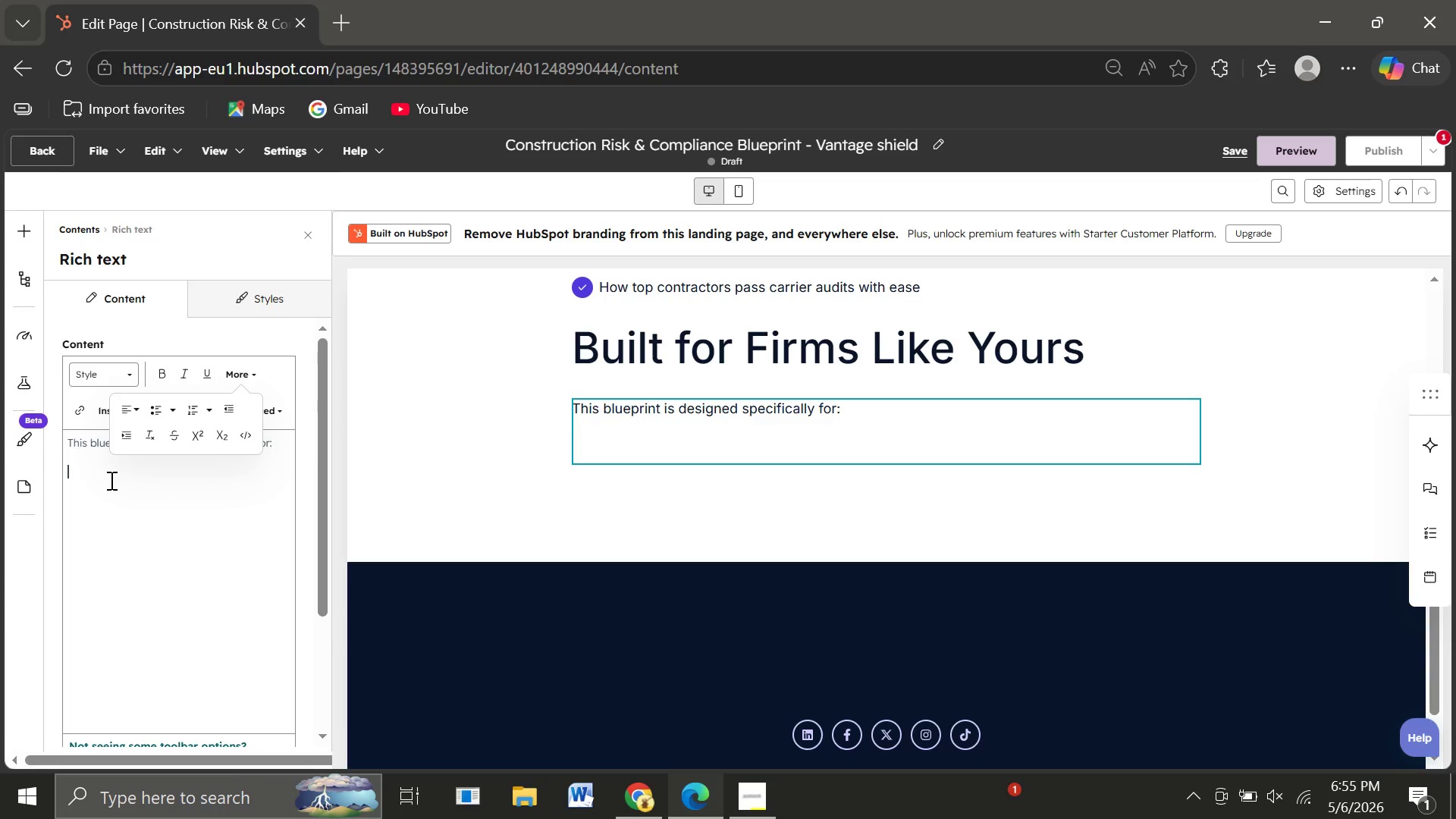 
key(Shift+4)
 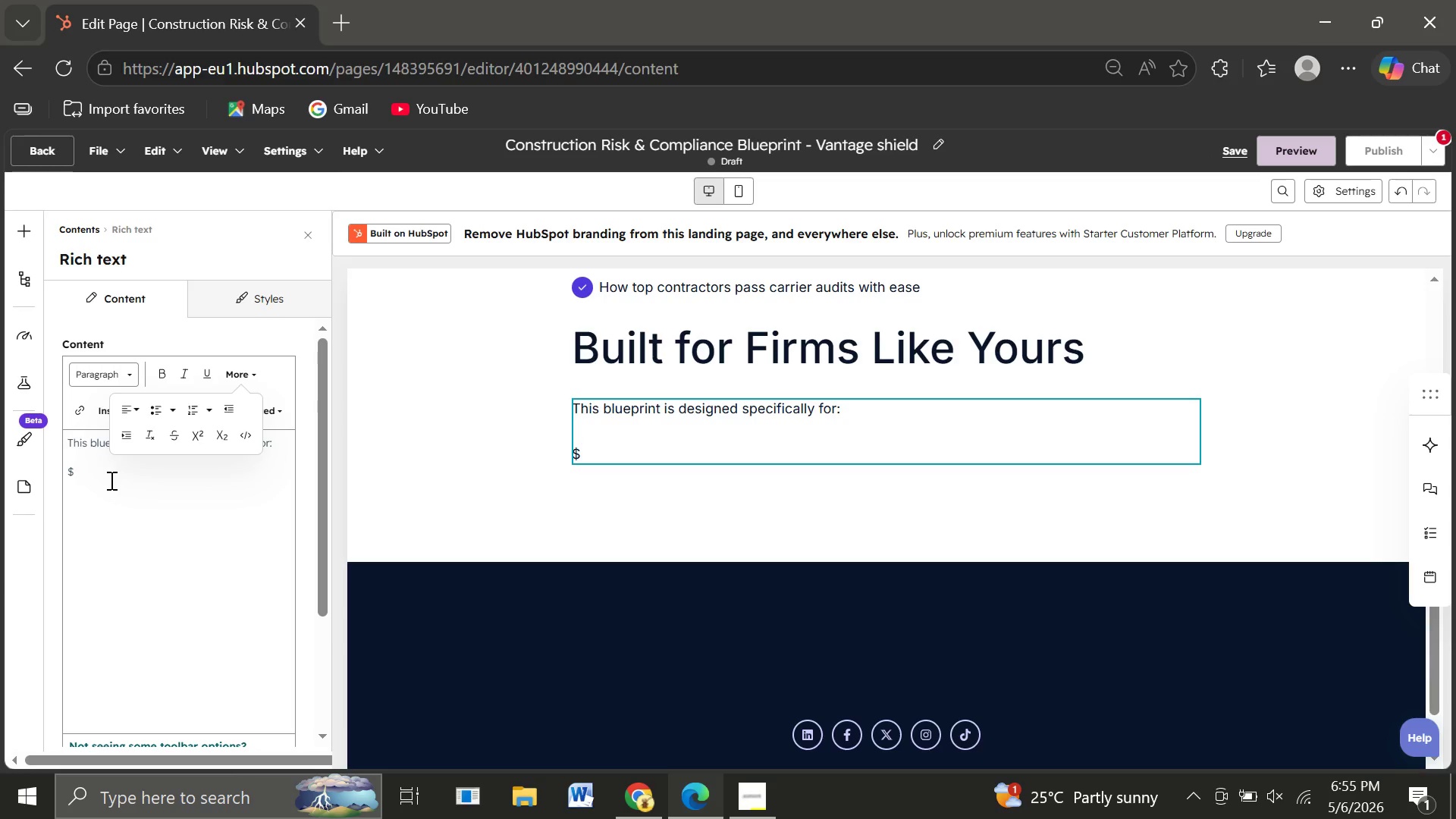 
type(5M-$)
 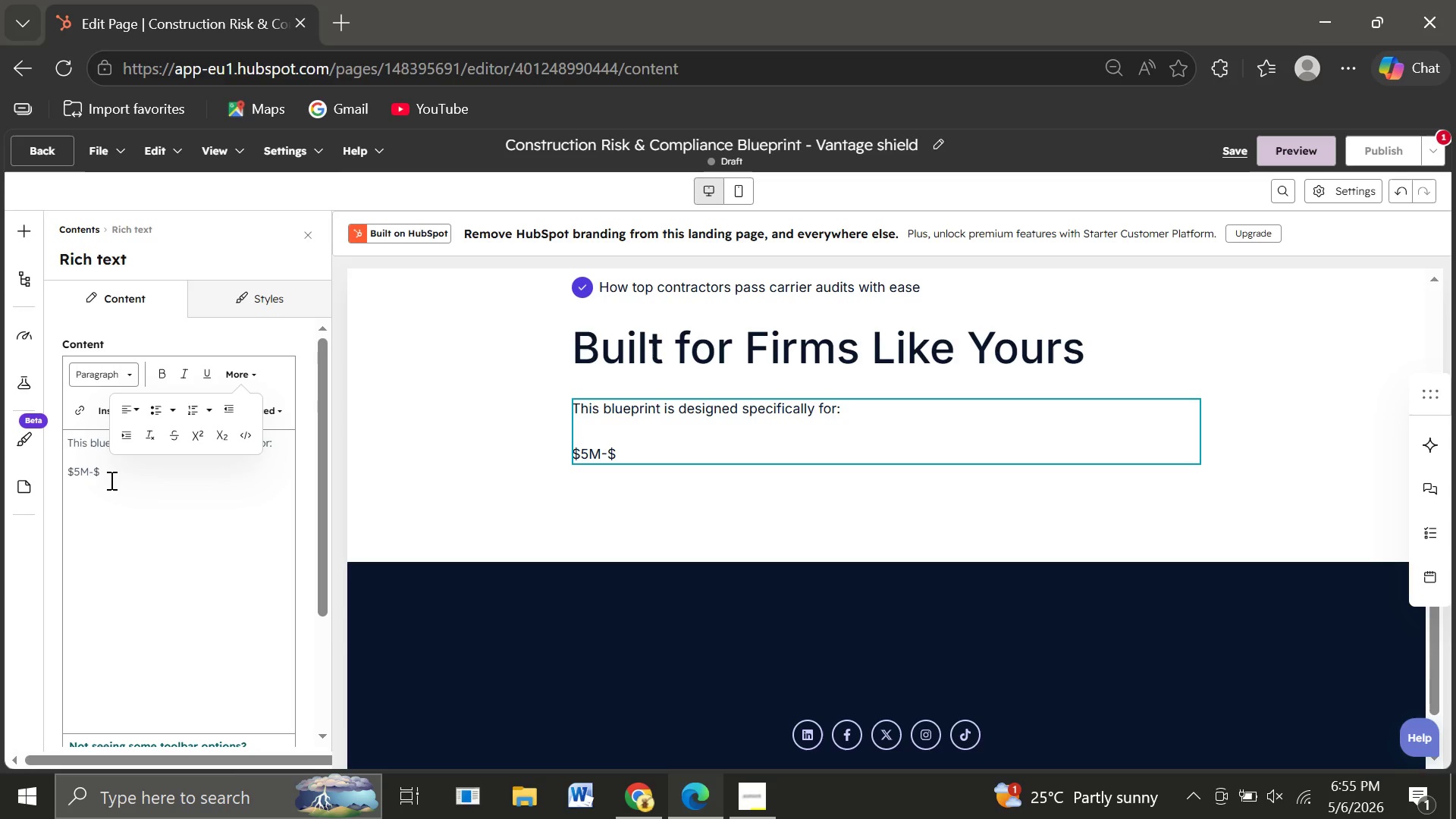 
type(75M construction firms)
 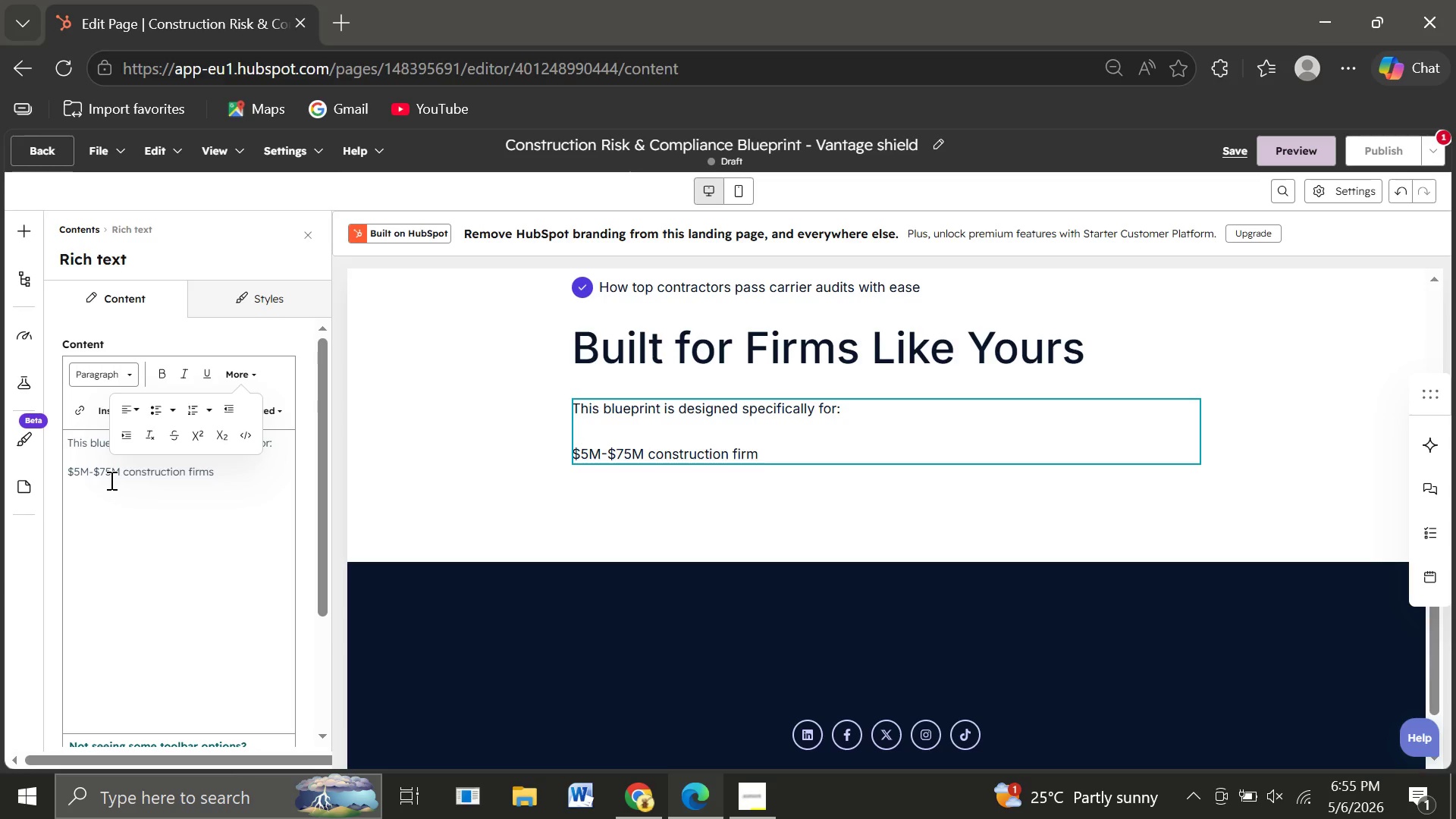 
wait(6.05)
 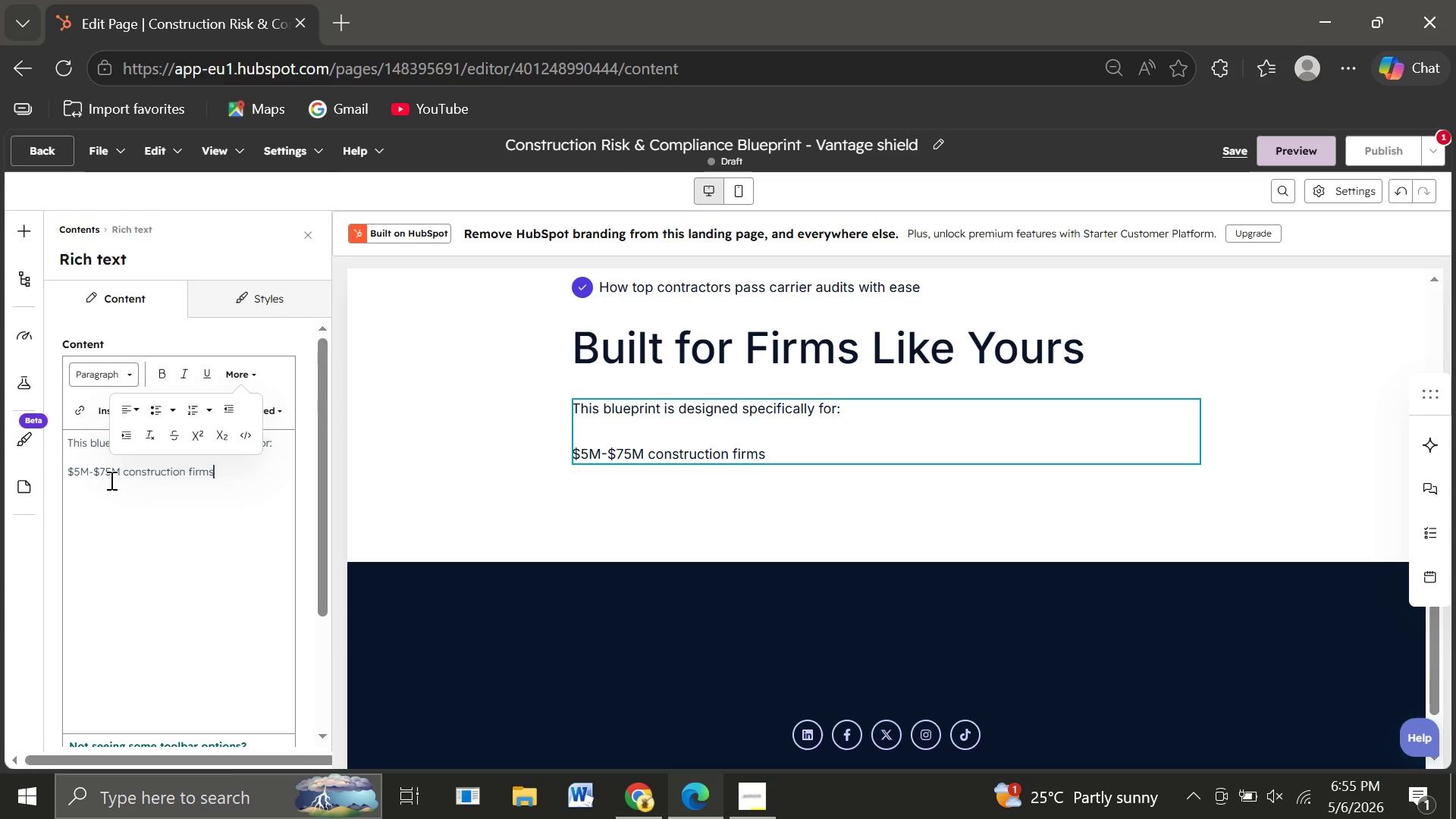 
left_click([69, 472])
 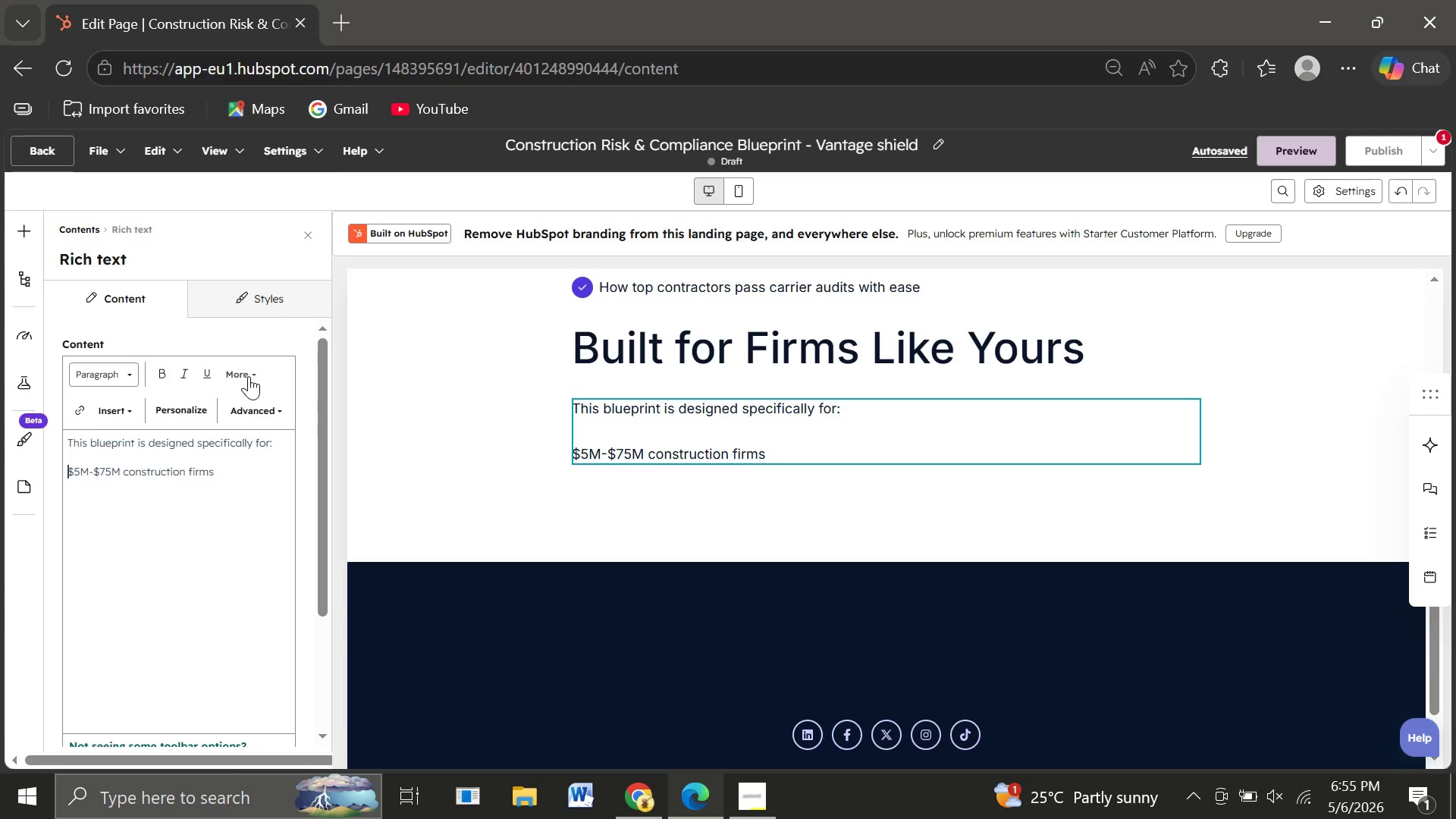 
left_click([247, 374])
 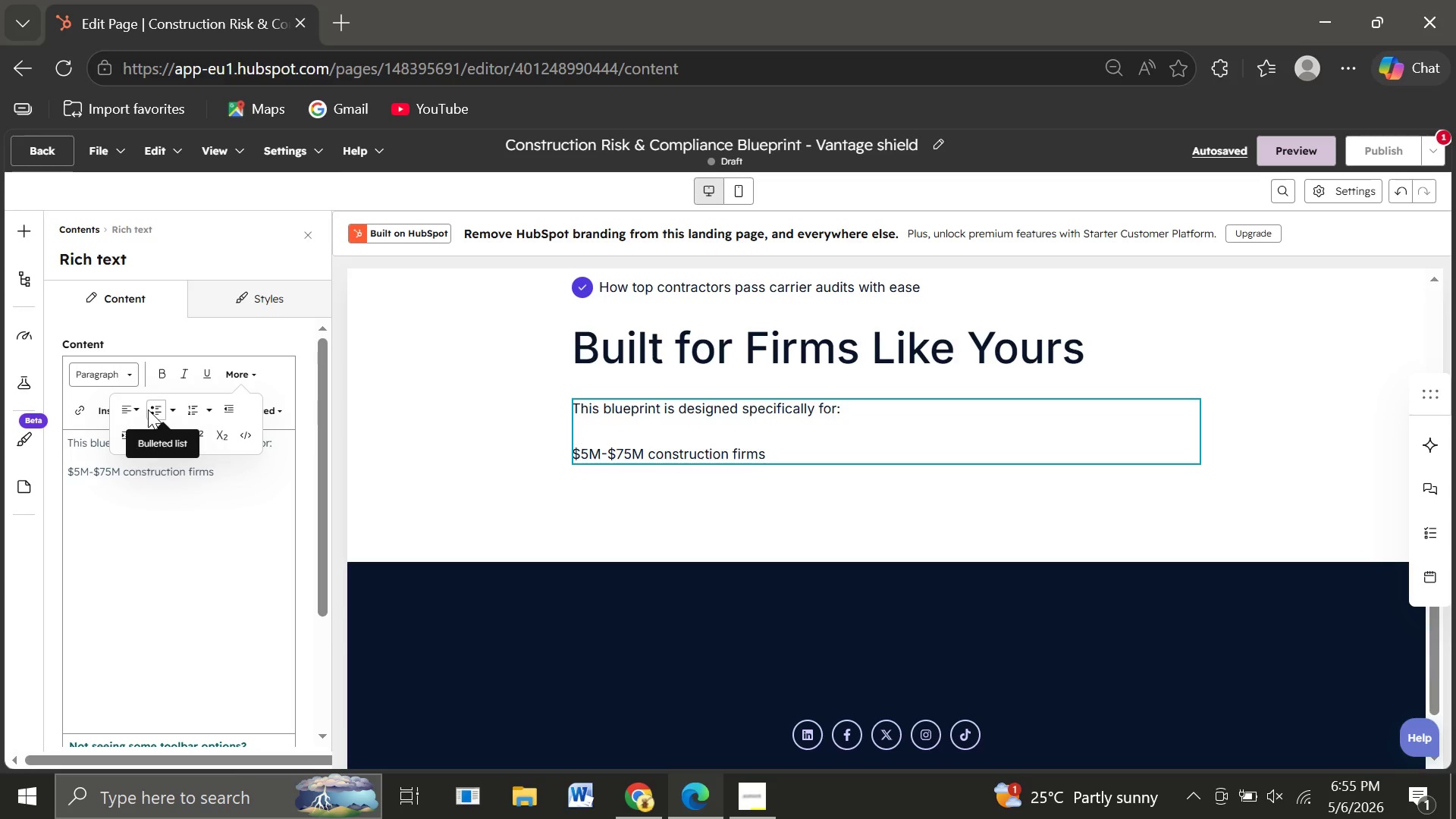 
left_click([148, 410])
 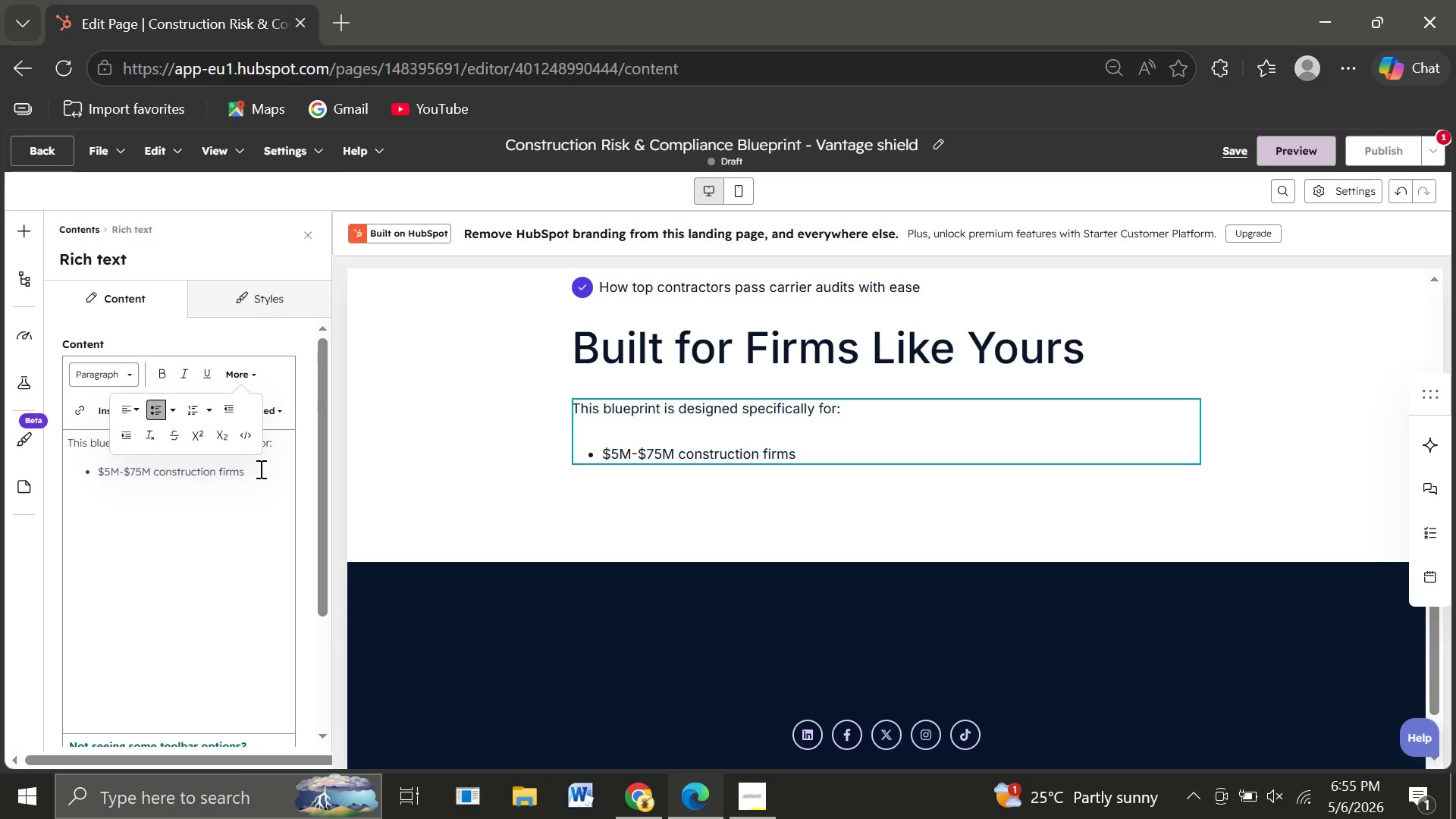 
left_click([259, 469])
 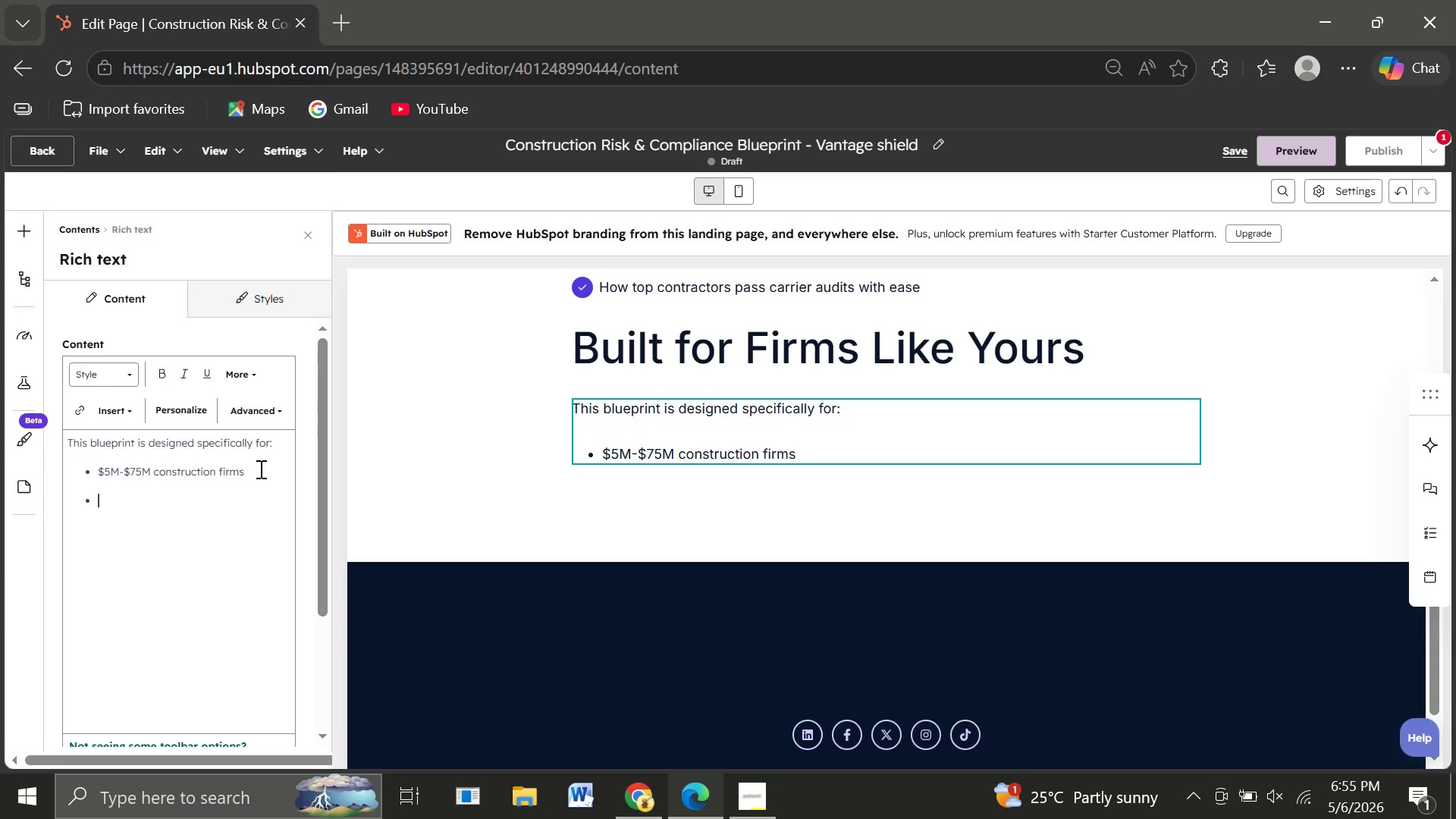 
key(Enter)
 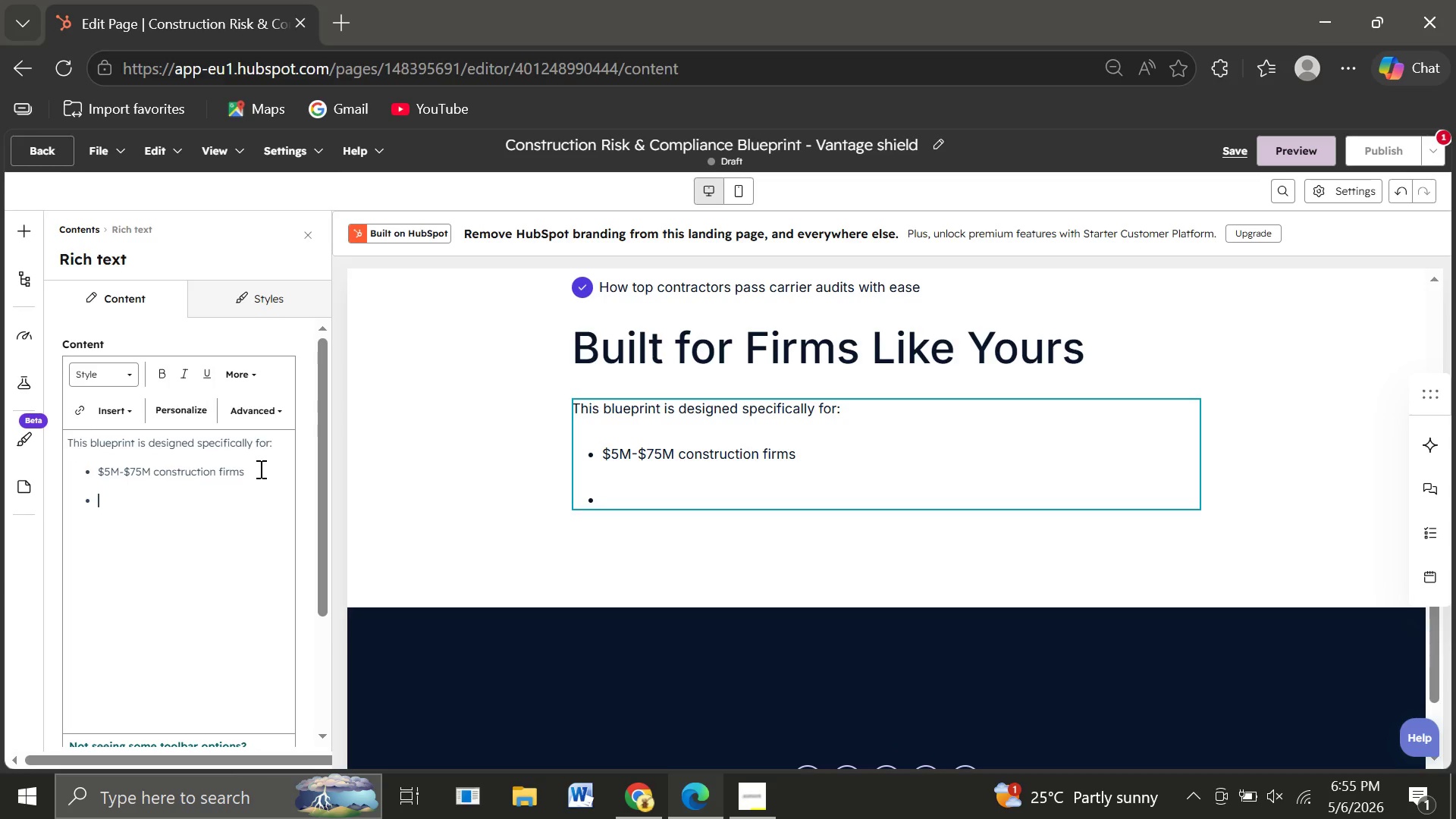 
type(Trades like )
 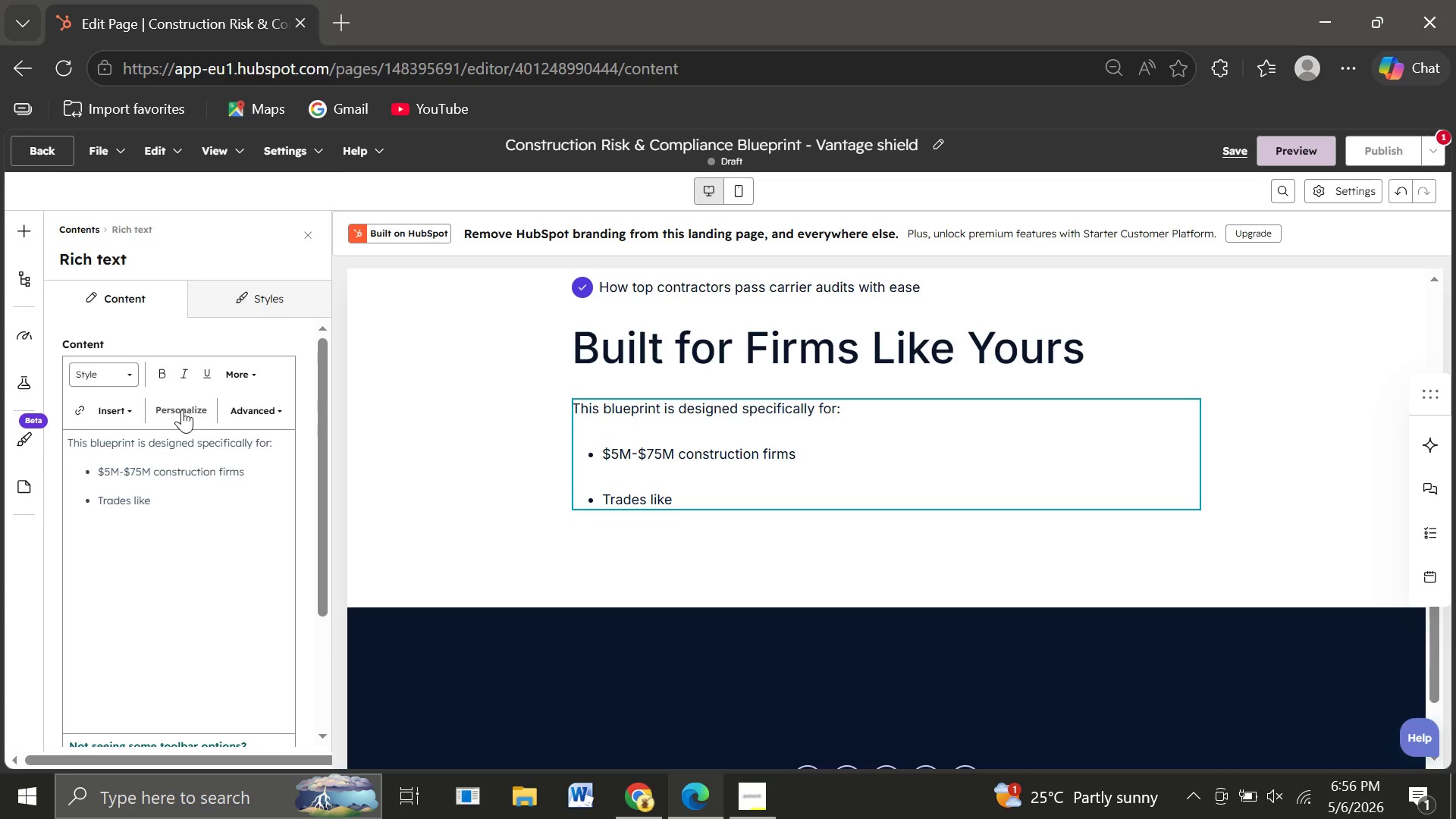 
left_click([180, 408])
 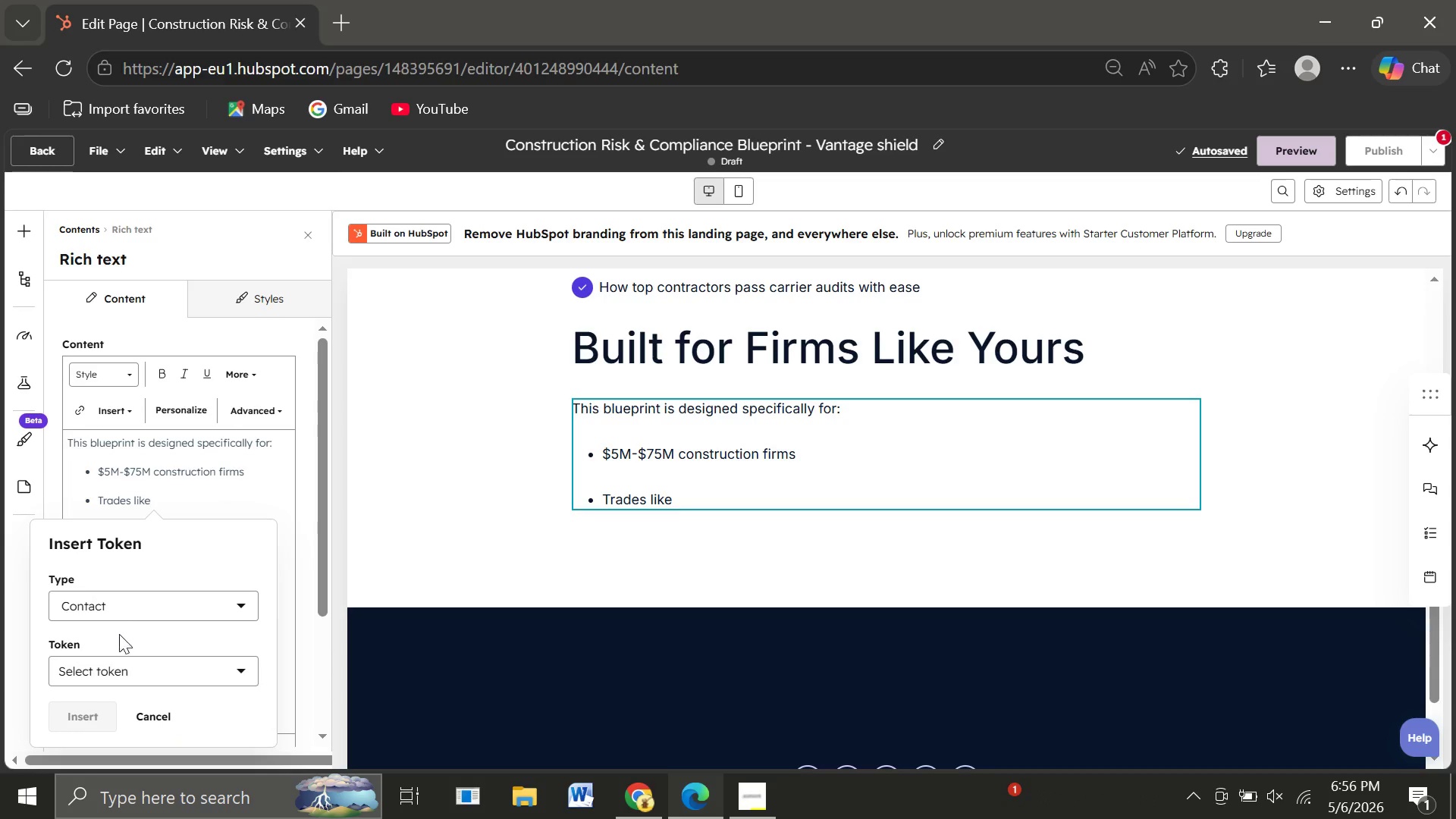 
left_click([108, 669])
 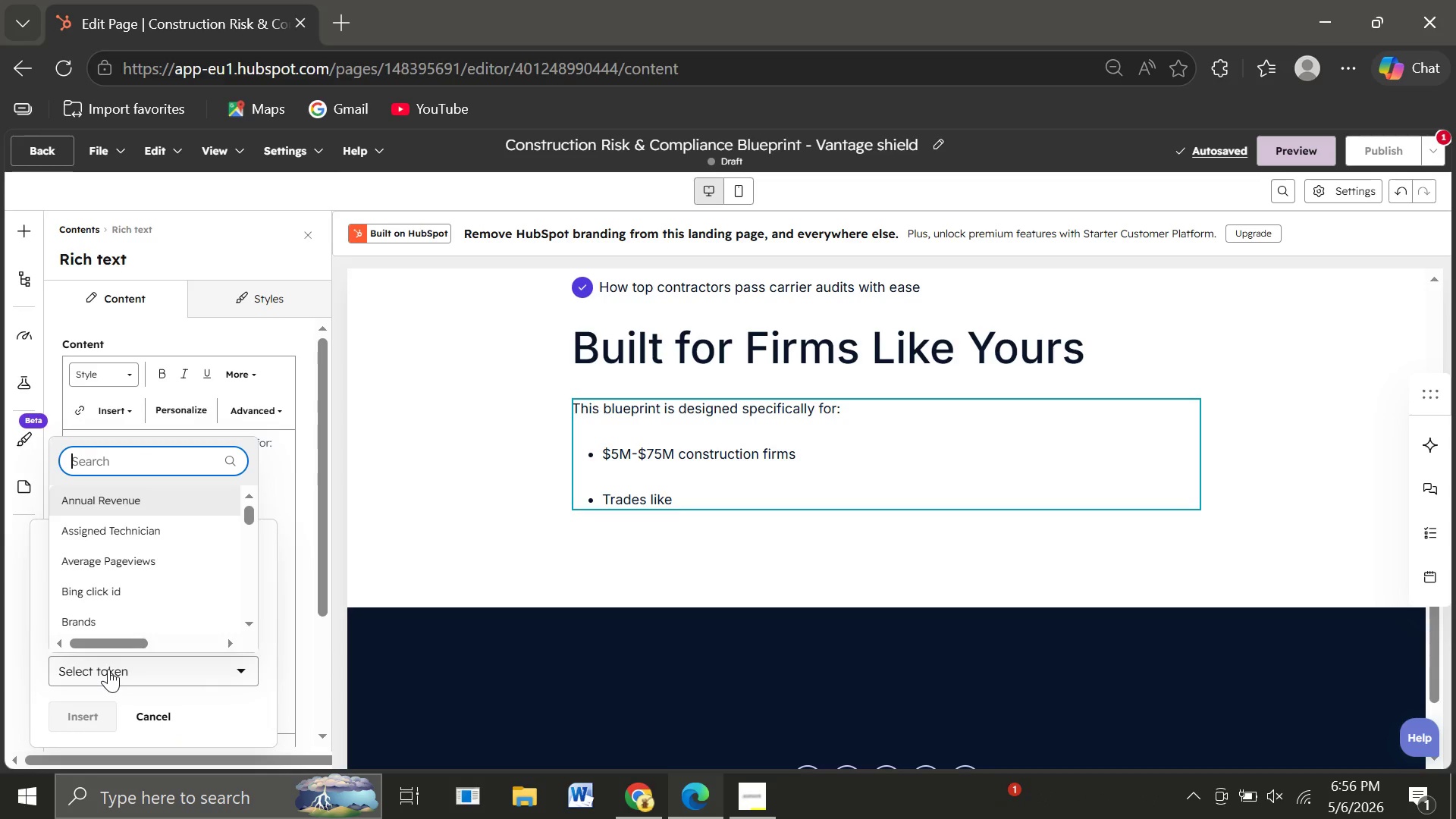 
type(industry)
 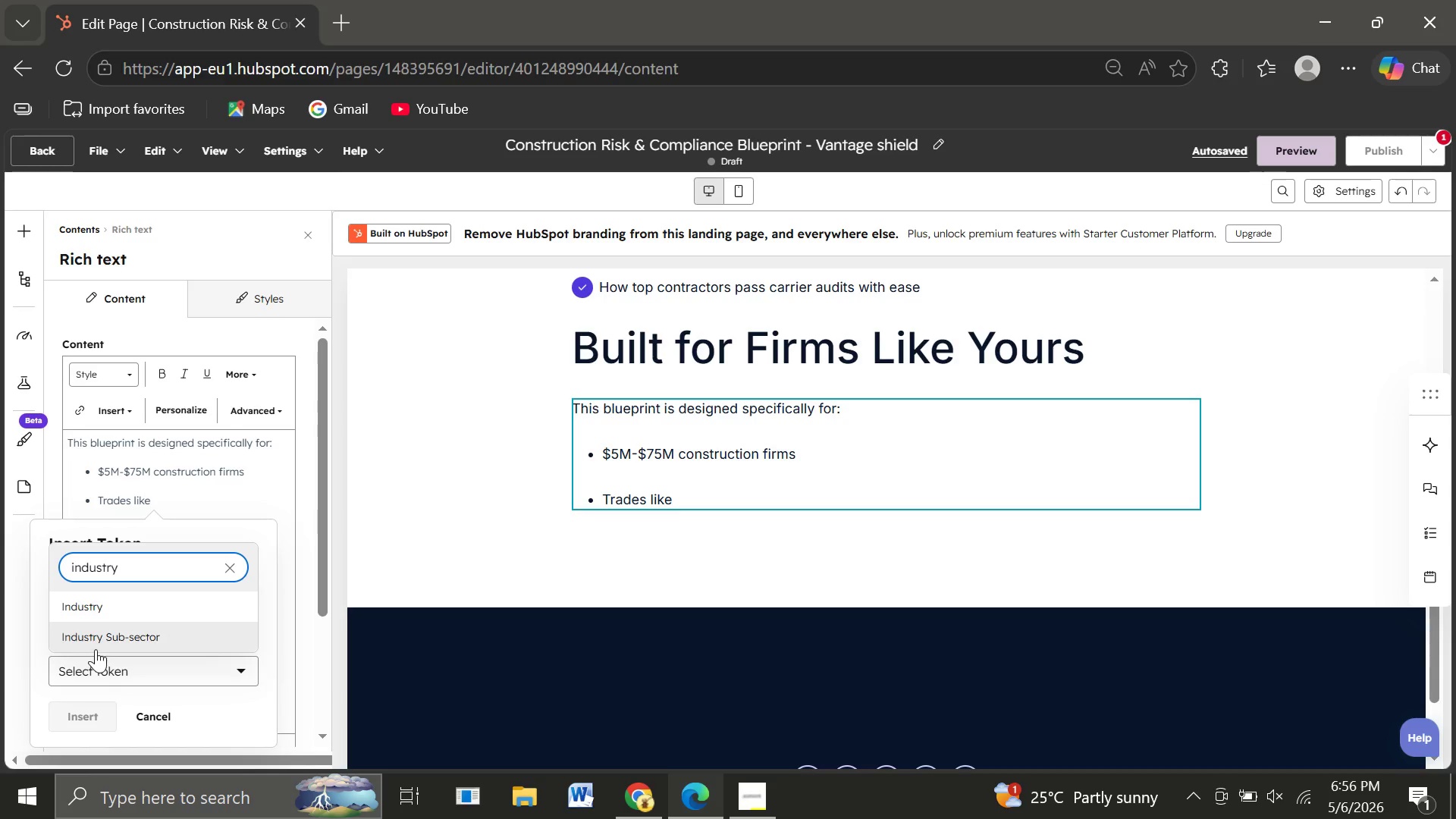 
left_click([94, 647])
 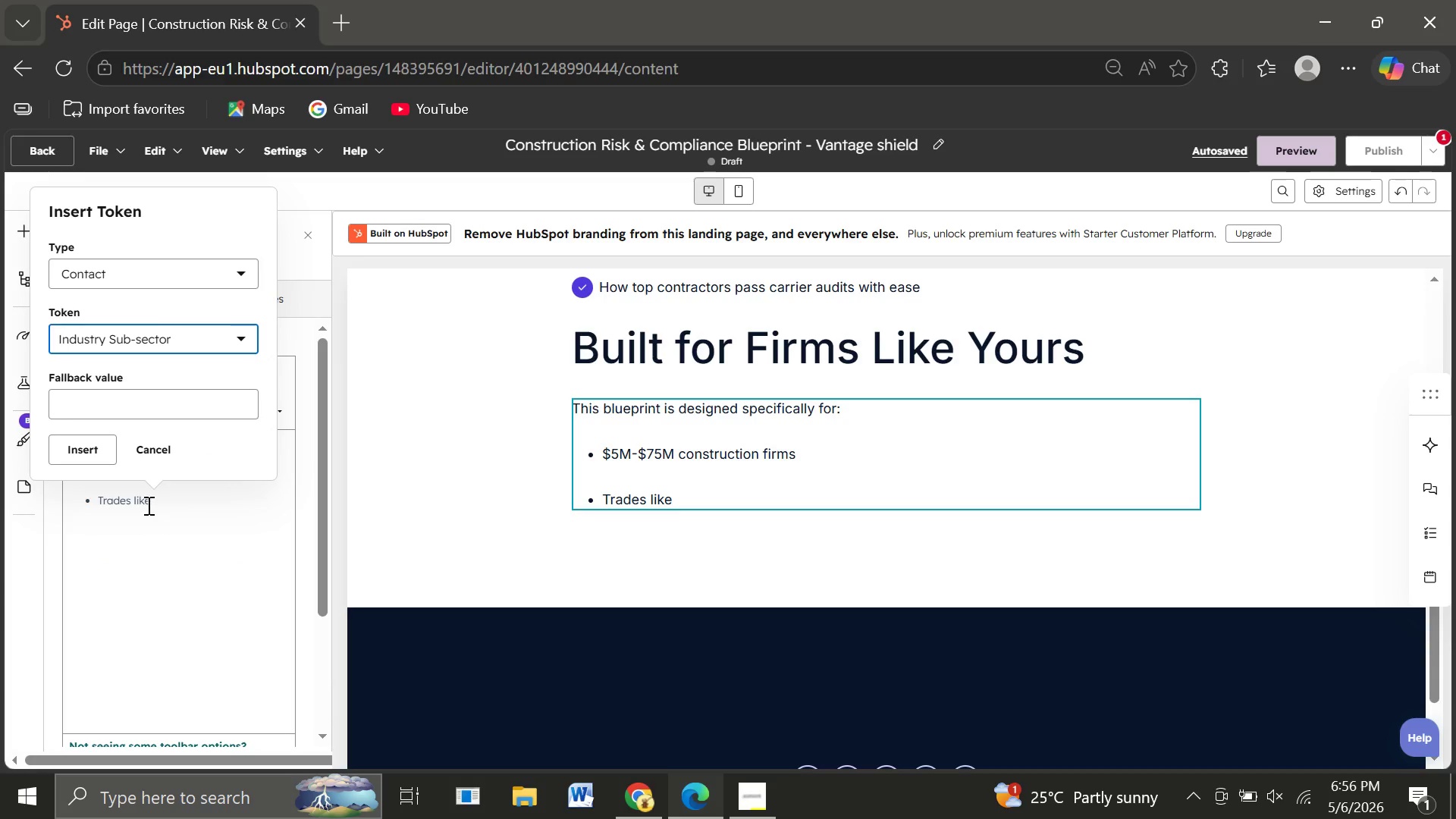 
left_click([91, 398])
 